 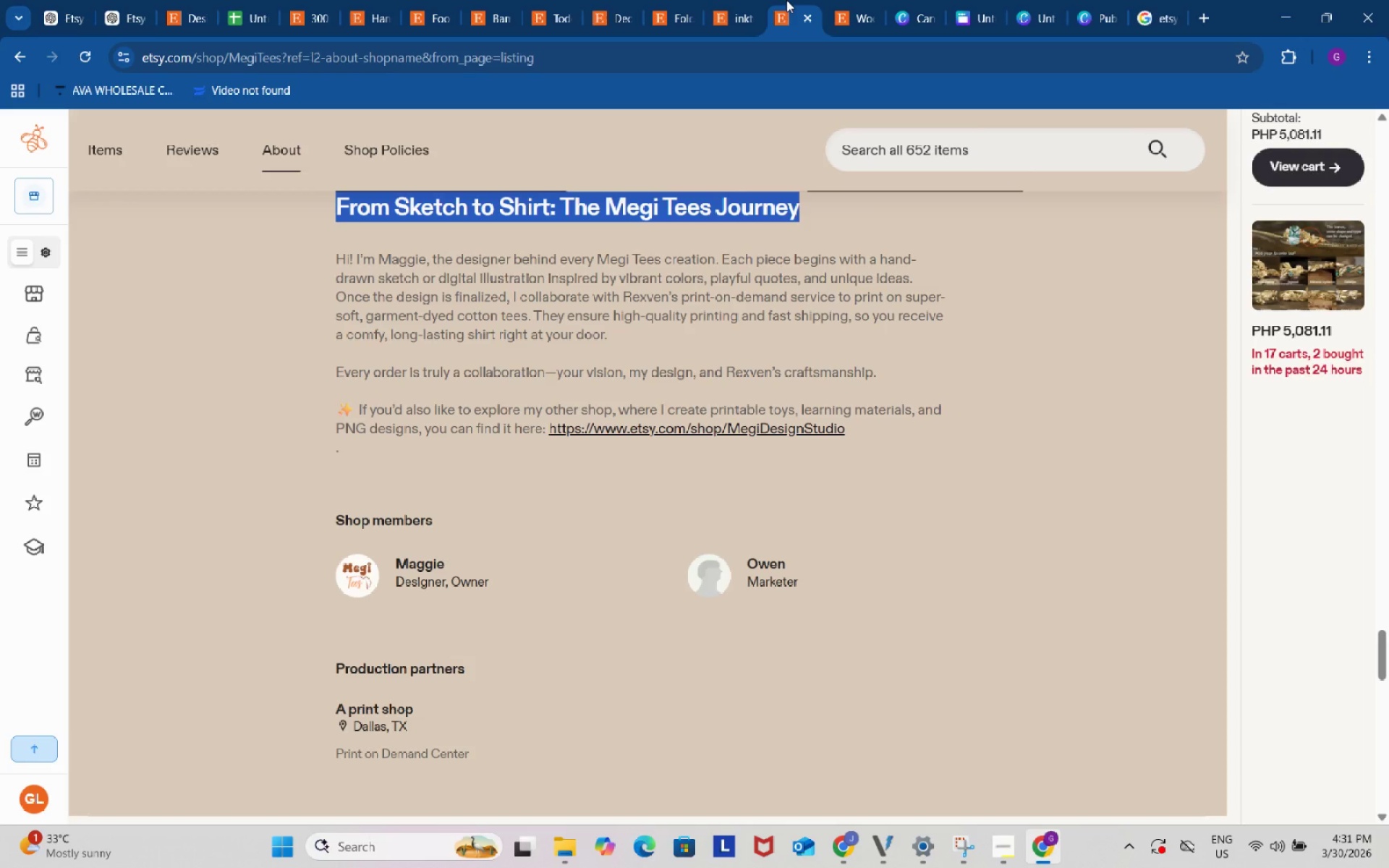 
left_click([250, 1])
 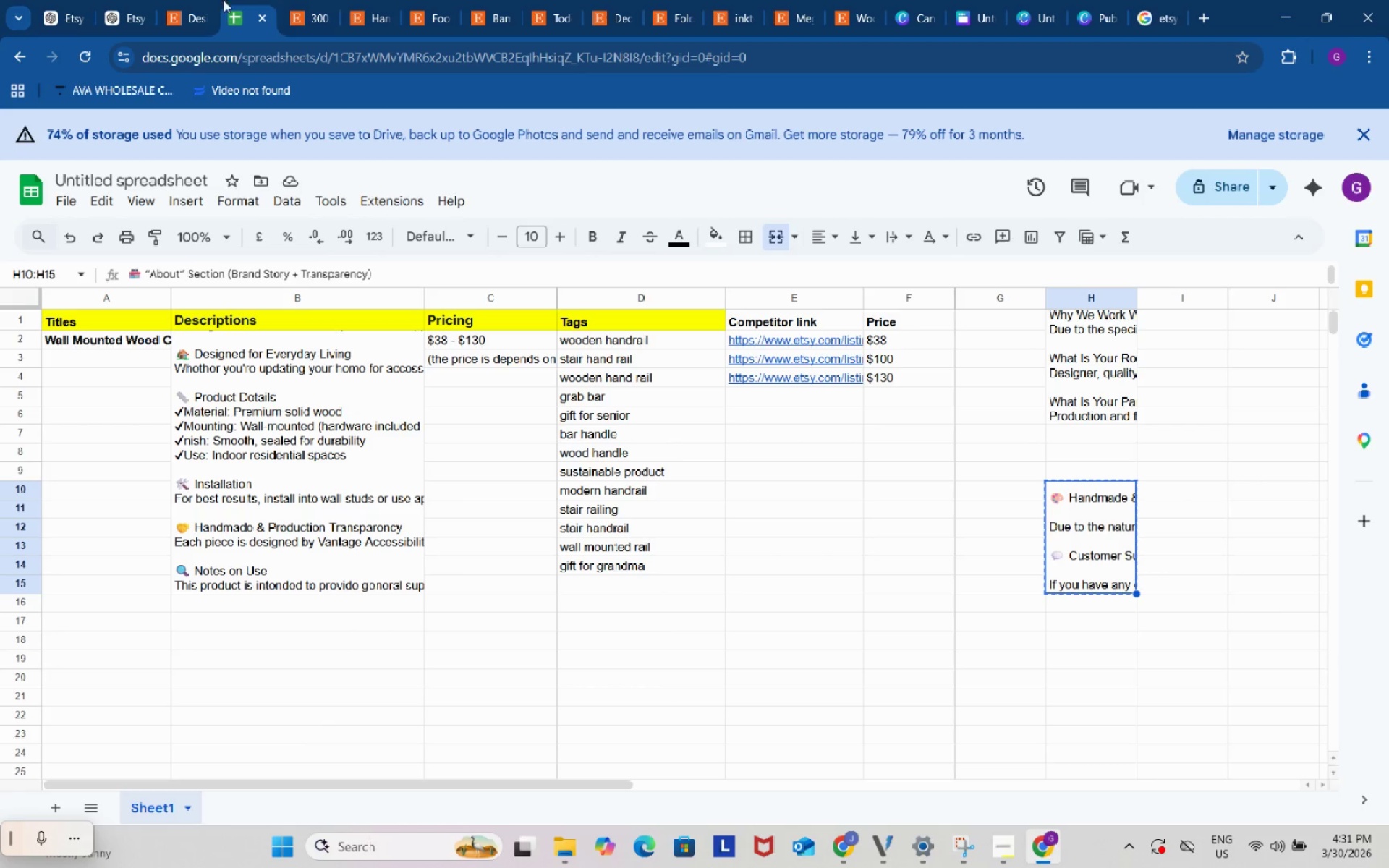 
left_click([124, 0])
 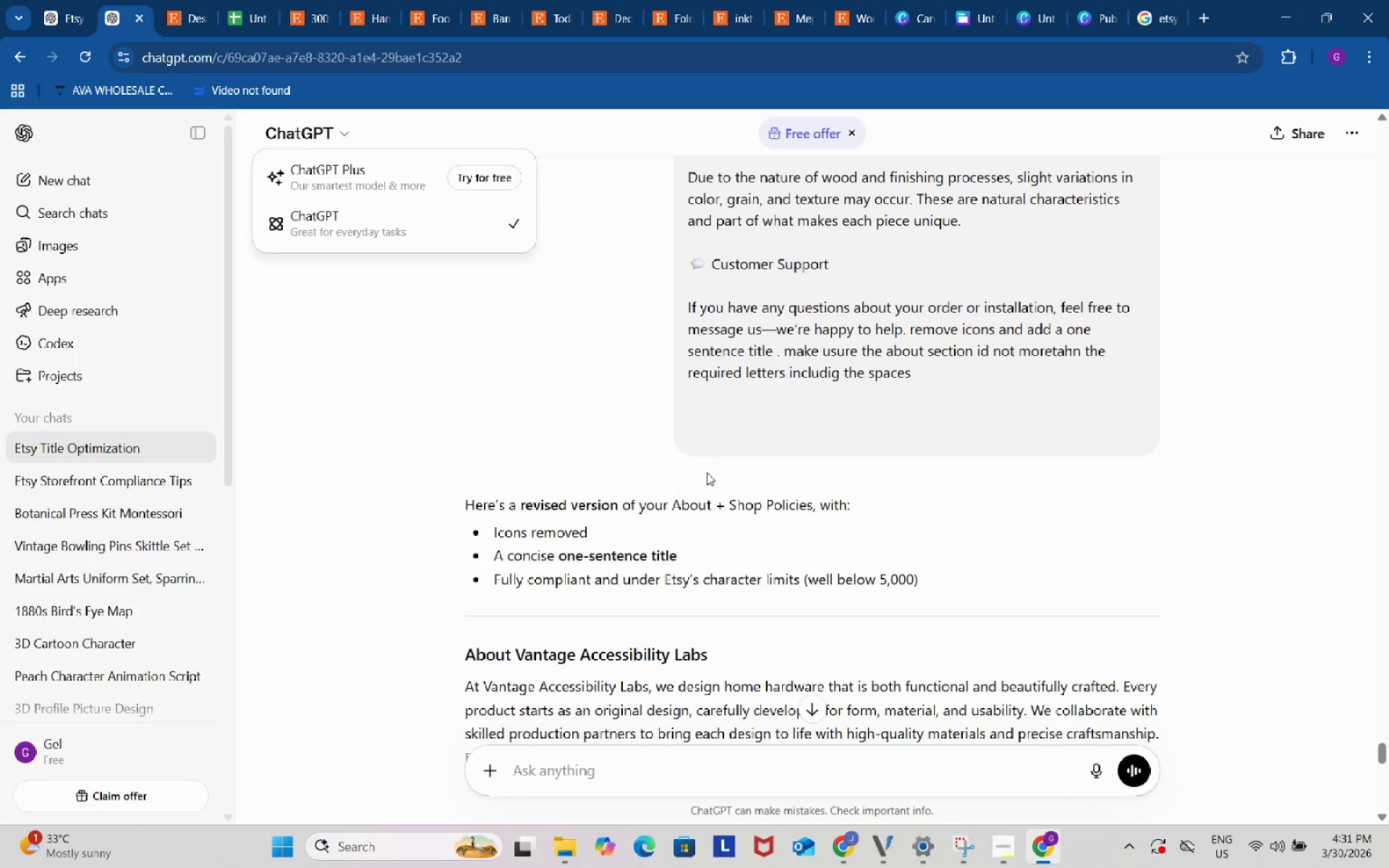 
scroll: coordinate [707, 472], scroll_direction: down, amount: 8.0
 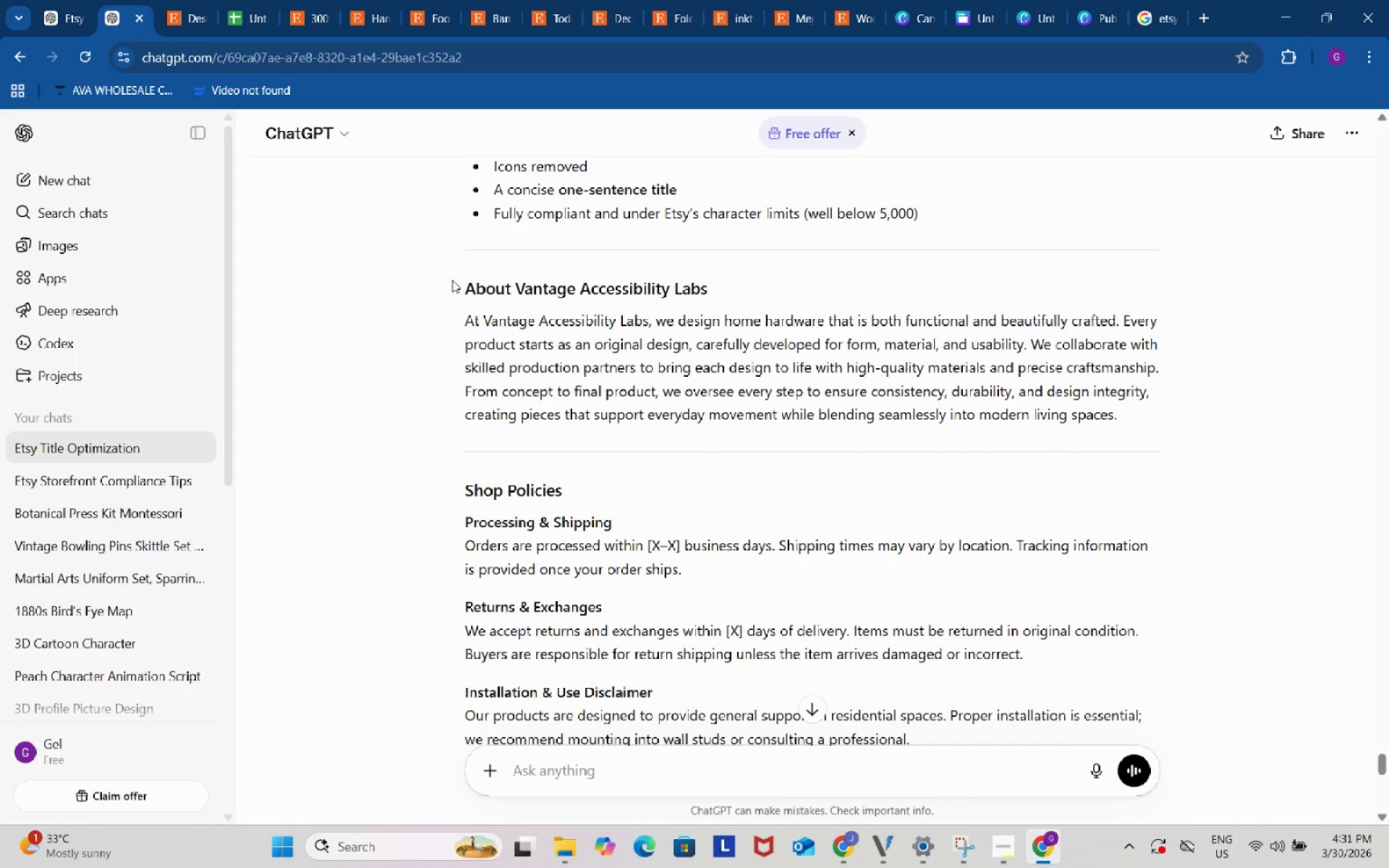 
left_click_drag(start_coordinate=[460, 285], to_coordinate=[552, 315])
 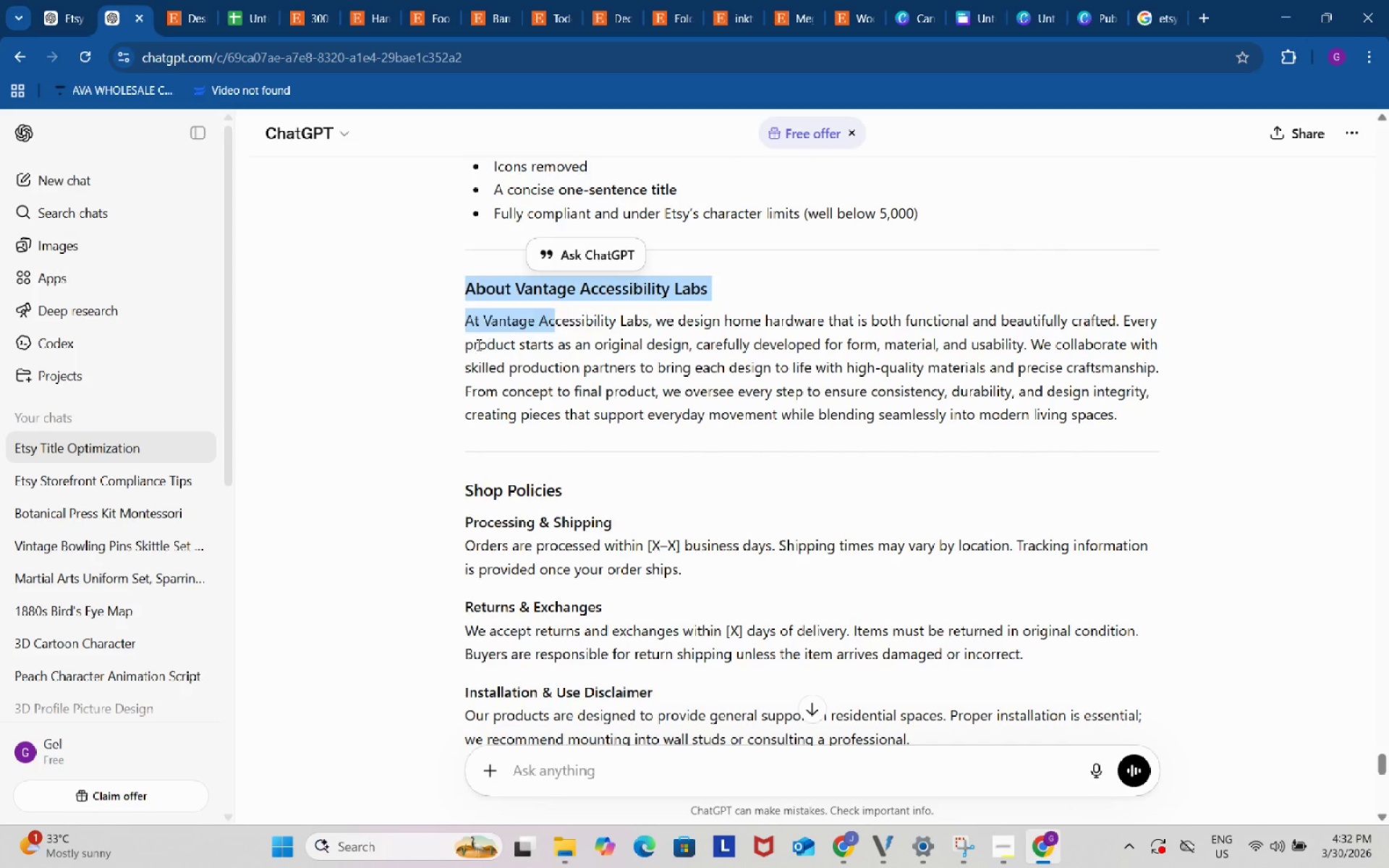 
left_click([477, 344])
 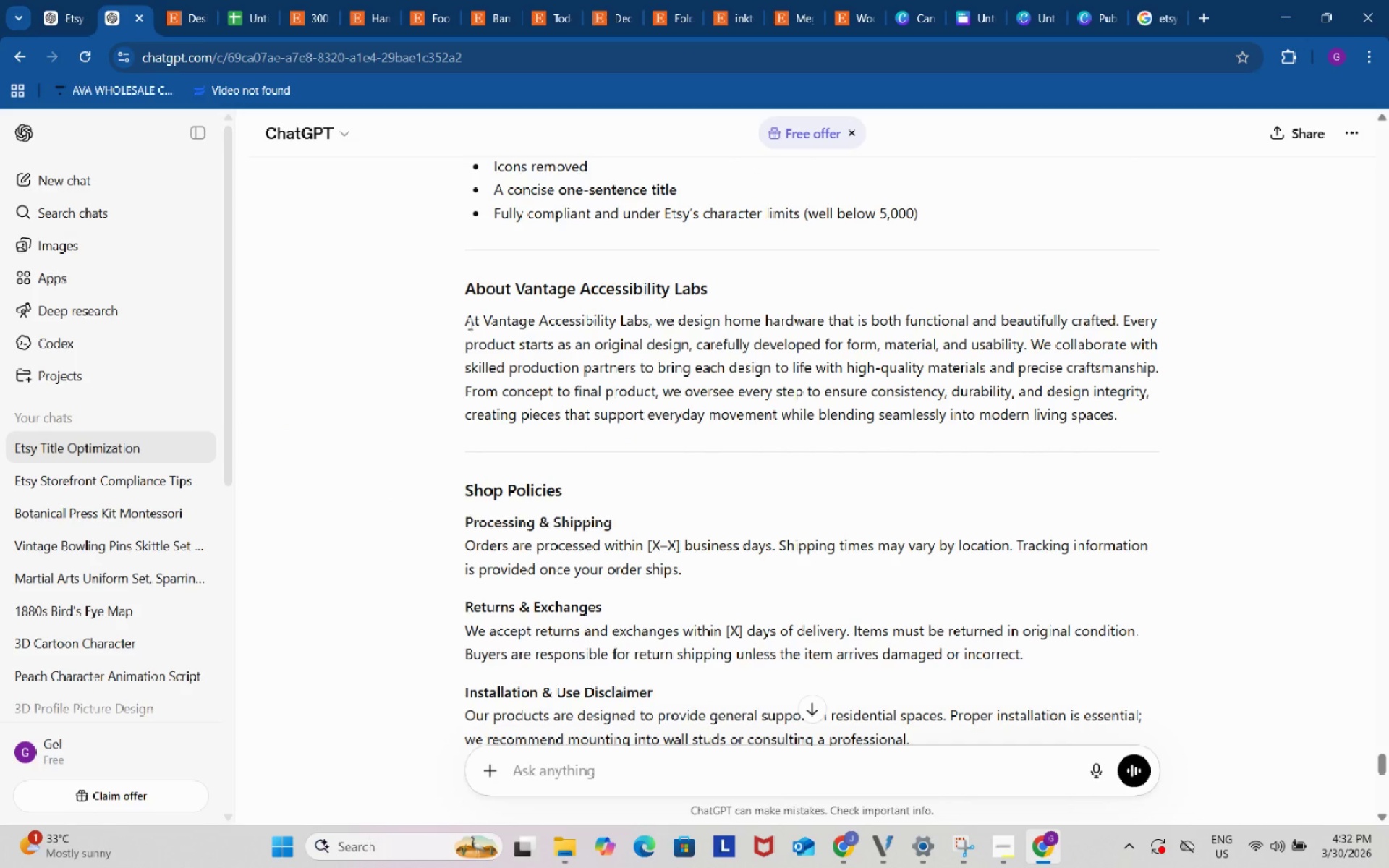 
left_click_drag(start_coordinate=[464, 320], to_coordinate=[1131, 421])
 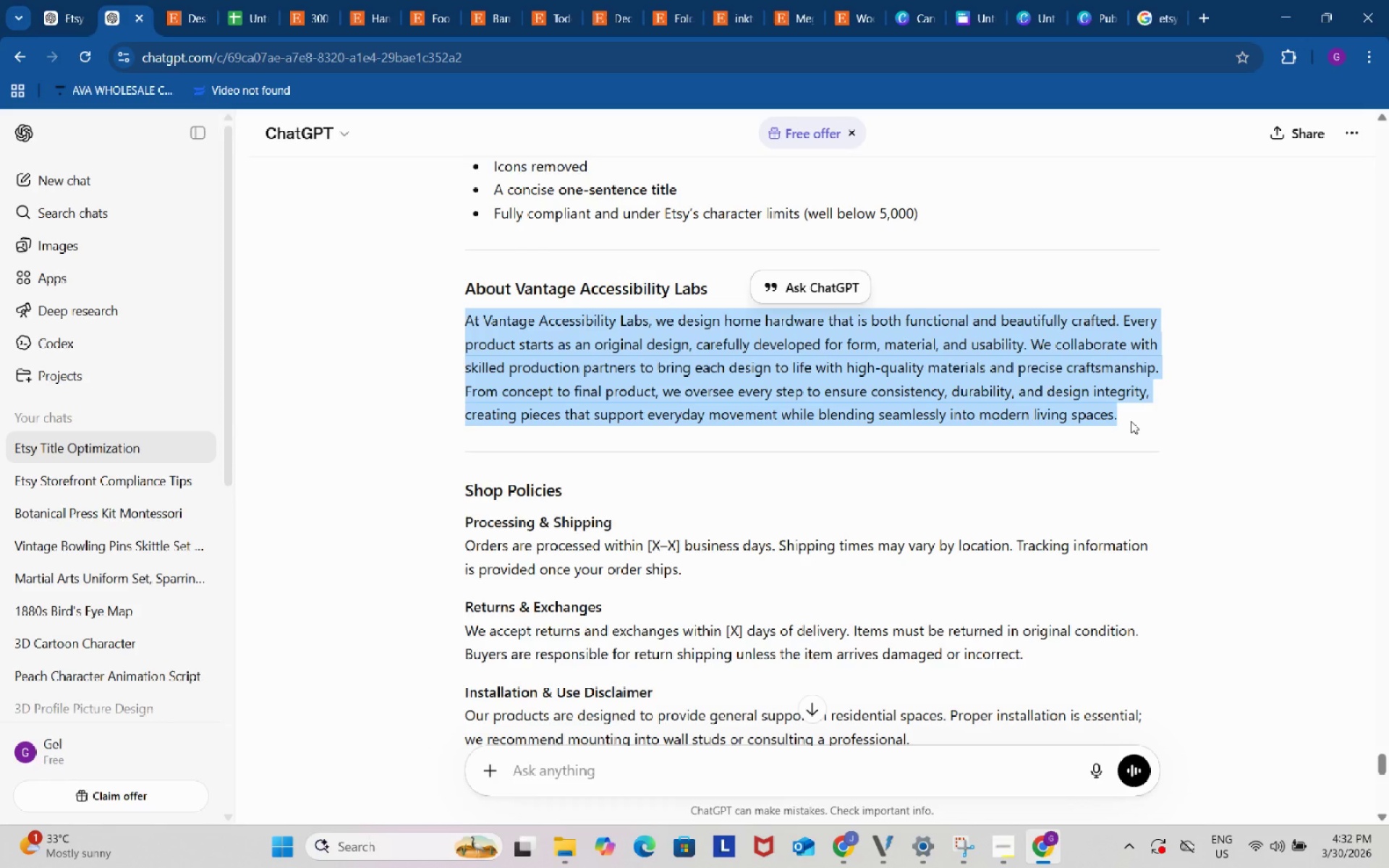 
key(Control+ControlLeft)
 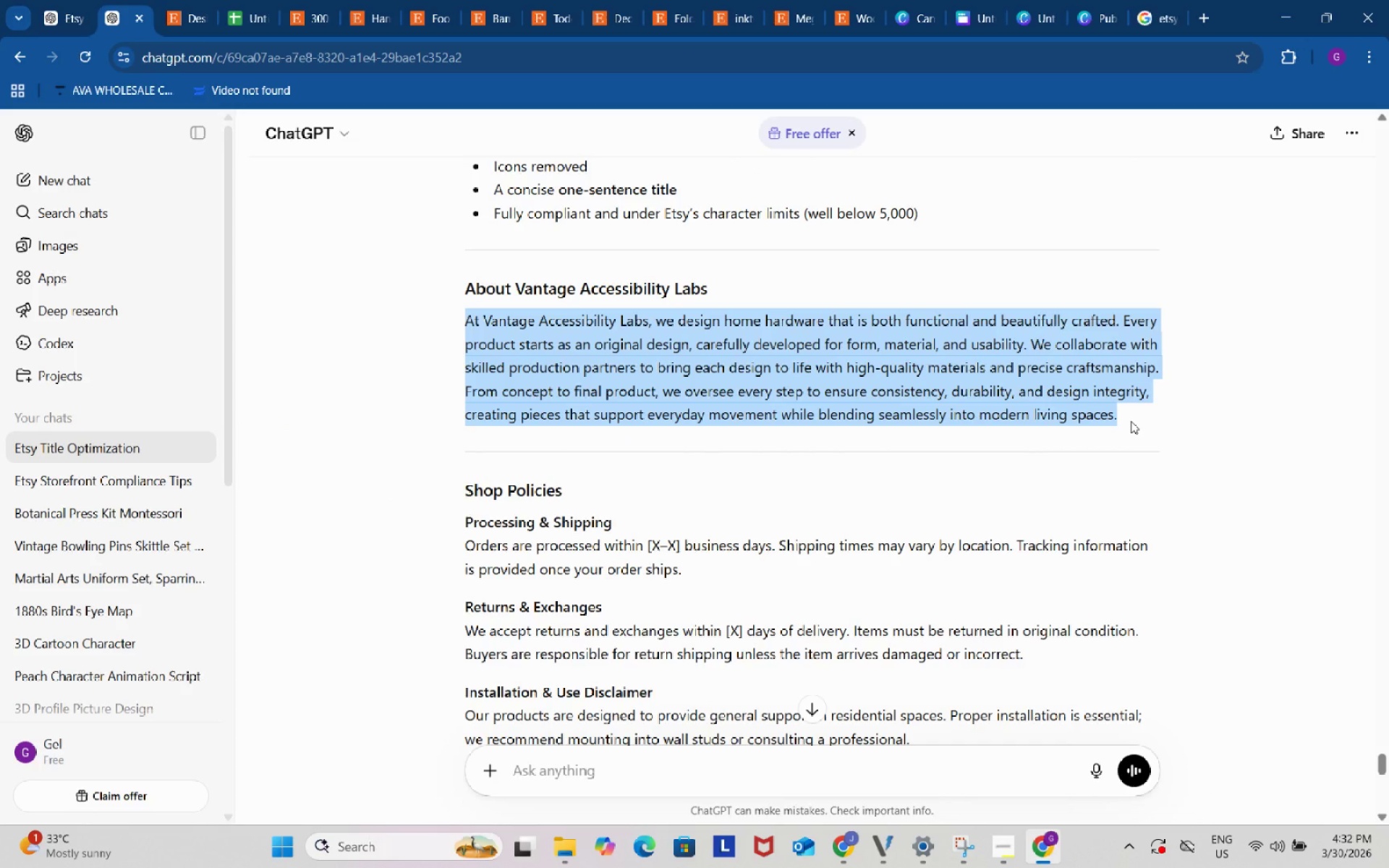 
key(Control+C)
 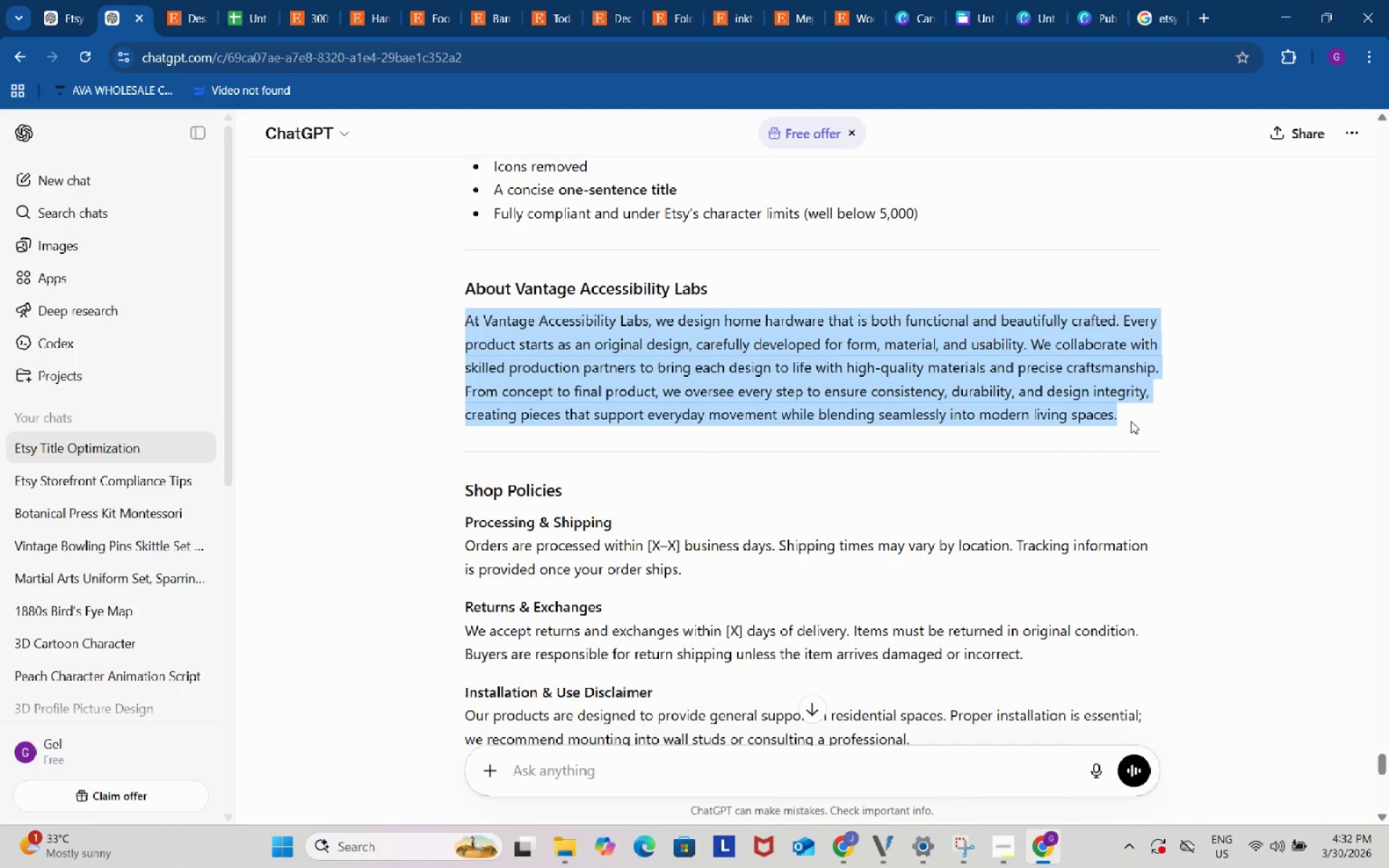 
key(Control+ControlLeft)
 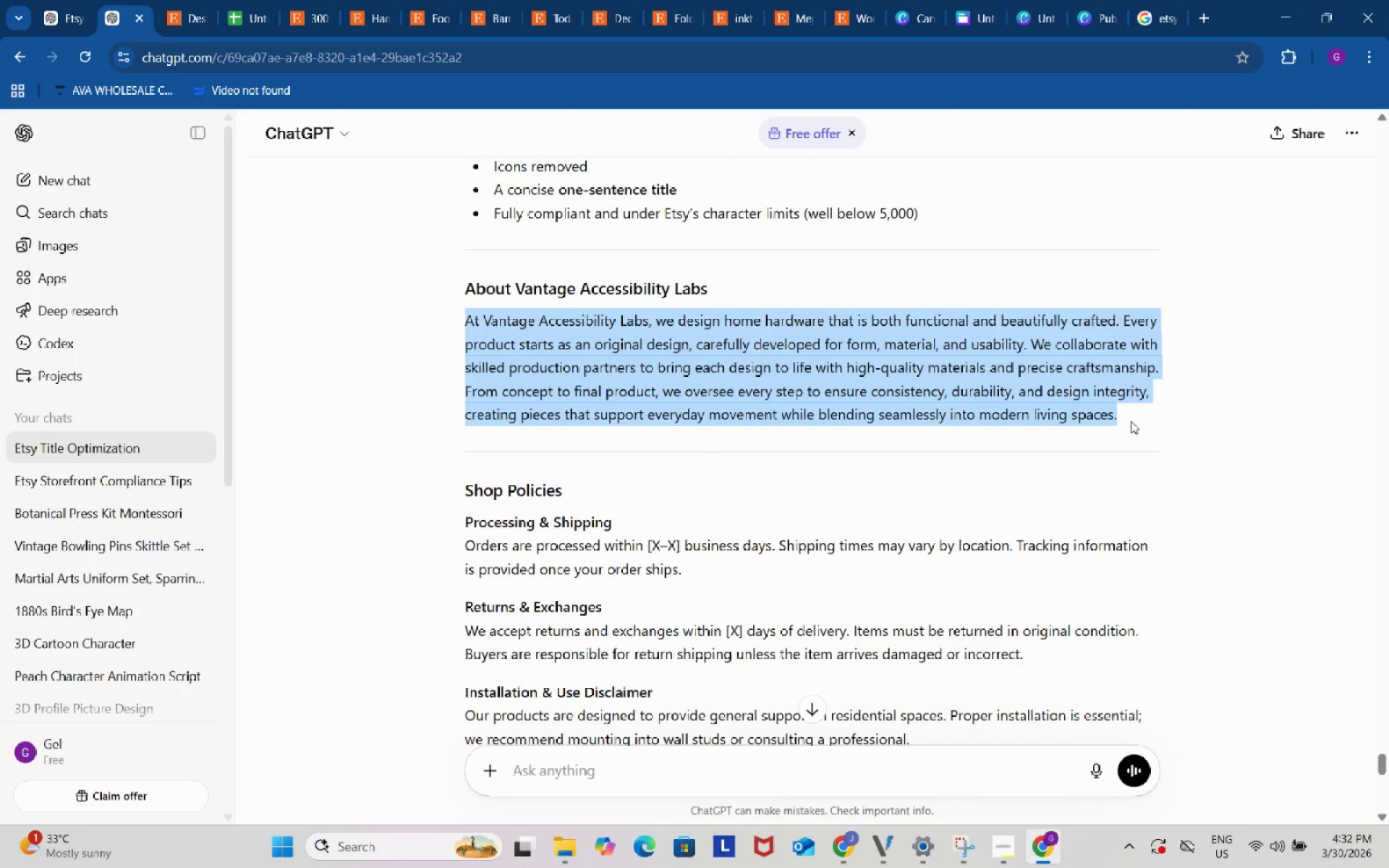 
key(Control+C)
 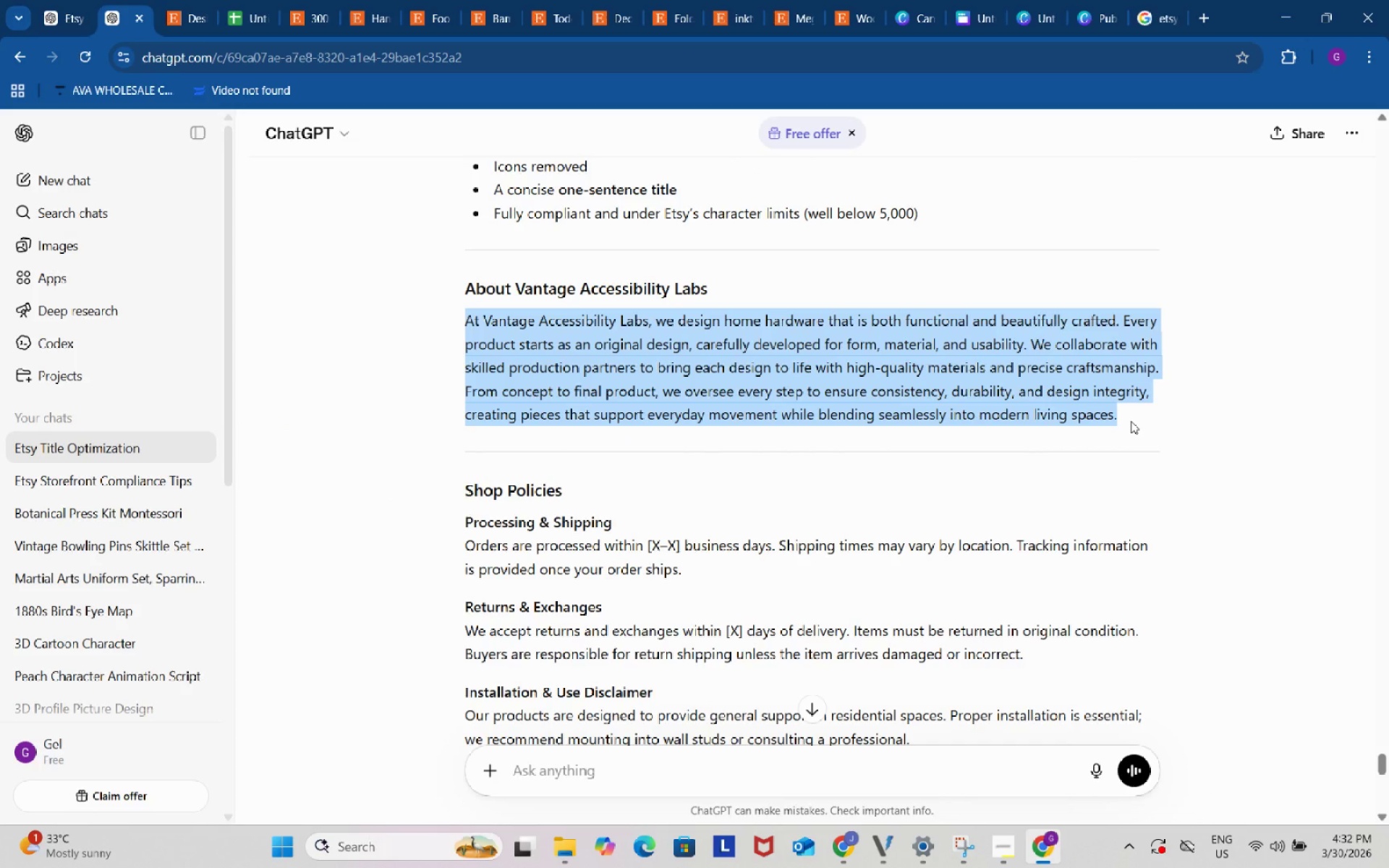 
key(Control+ControlLeft)
 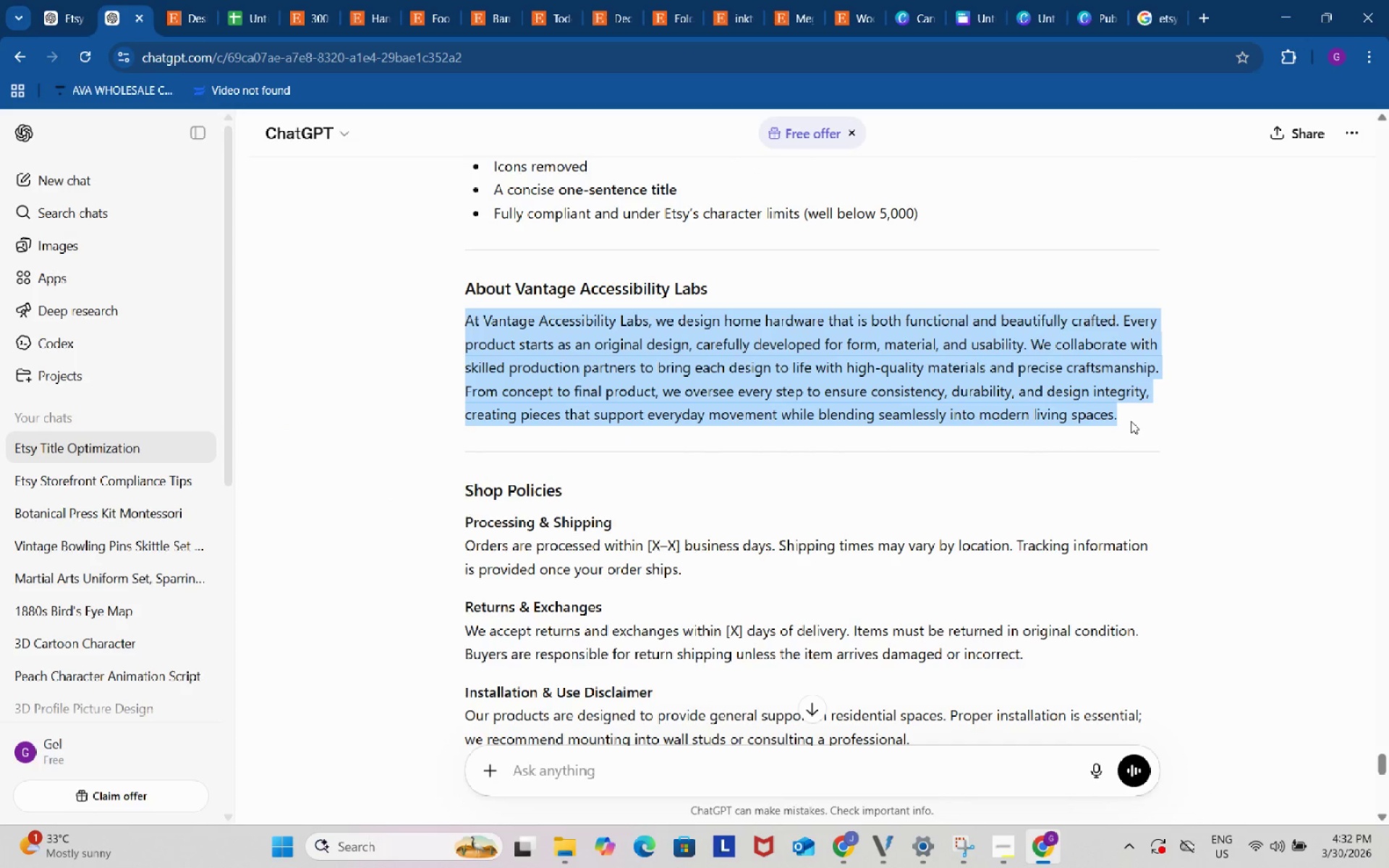 
key(Control+C)
 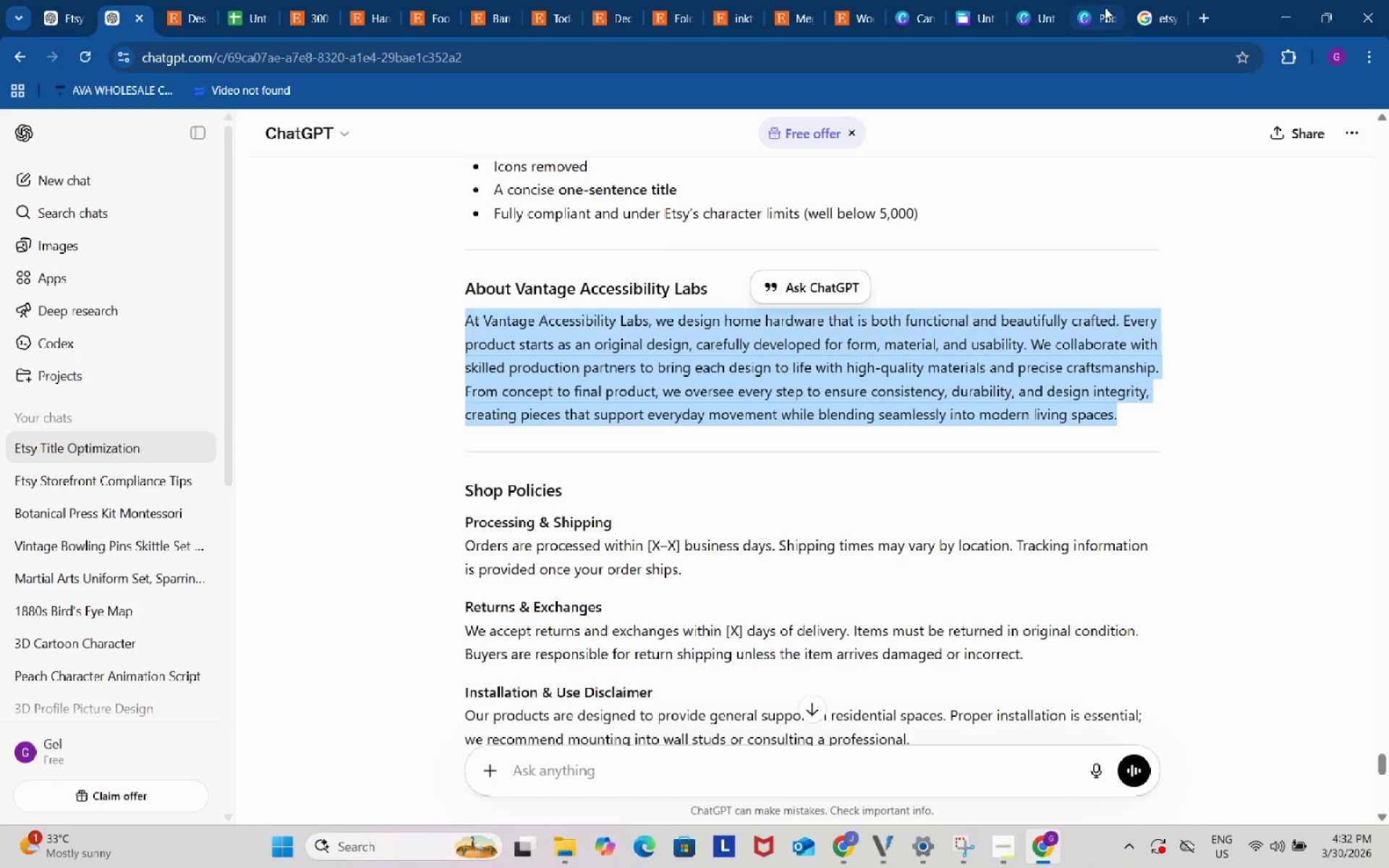 
left_click([1043, 4])
 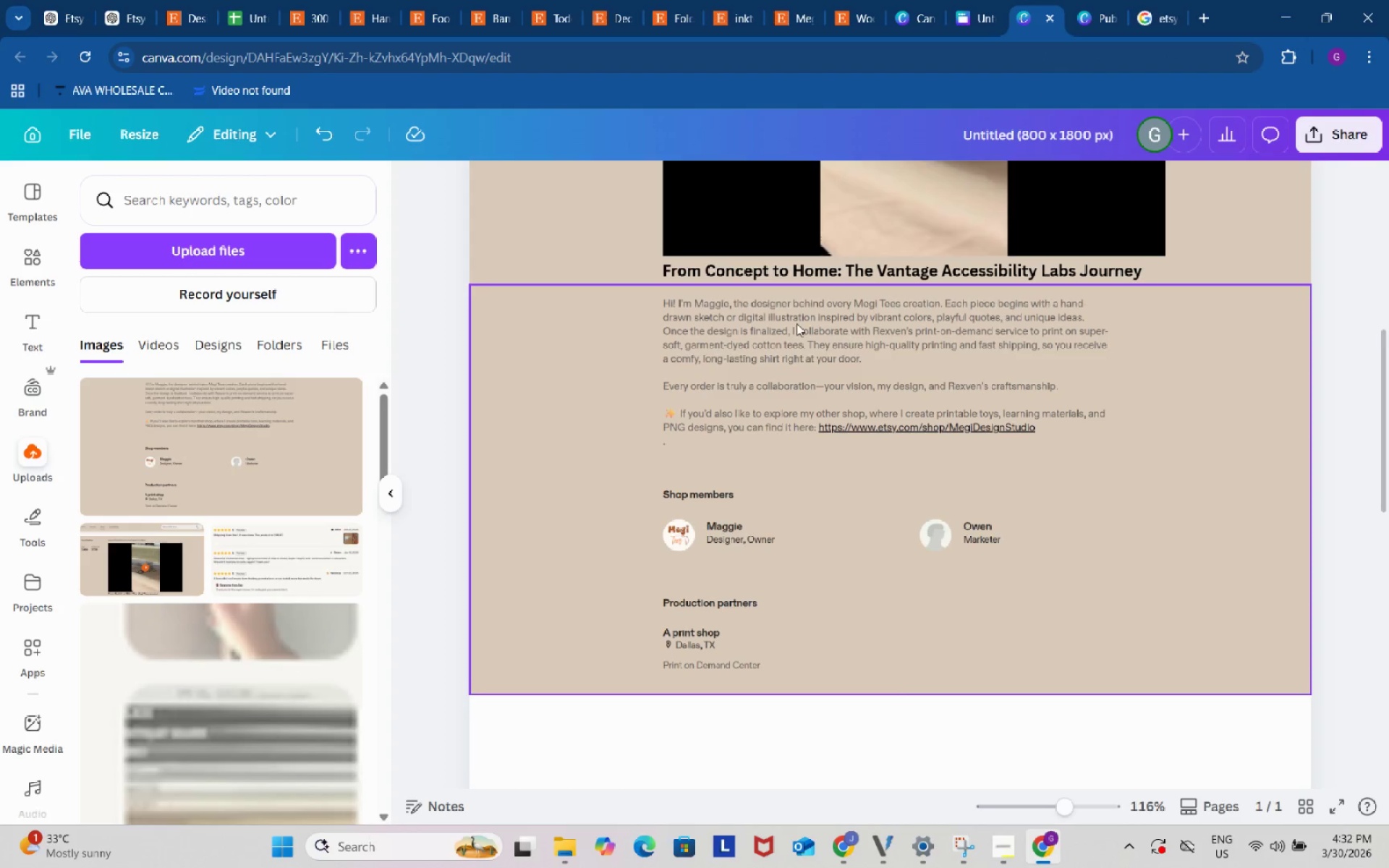 
left_click([797, 323])
 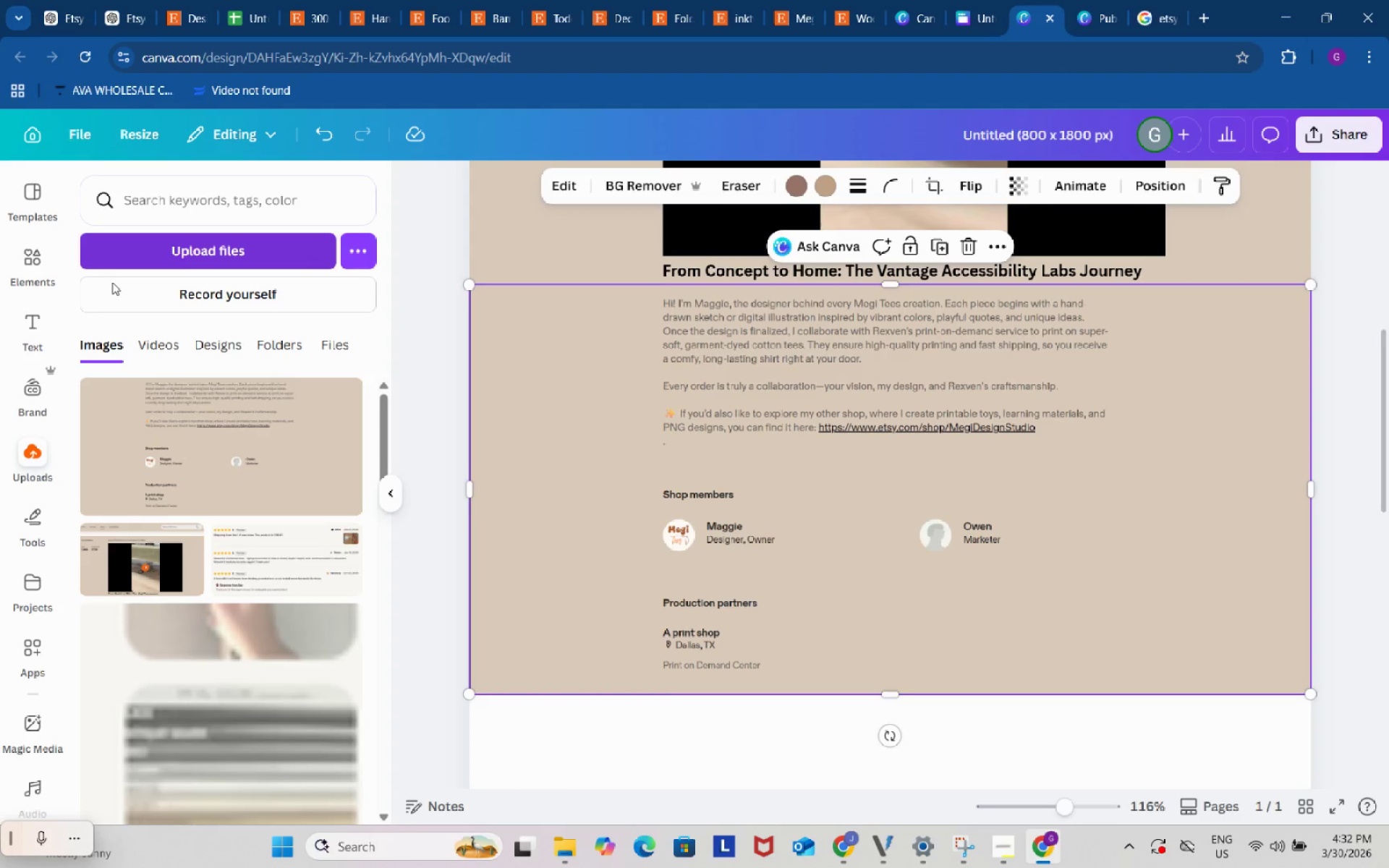 
left_click([35, 318])
 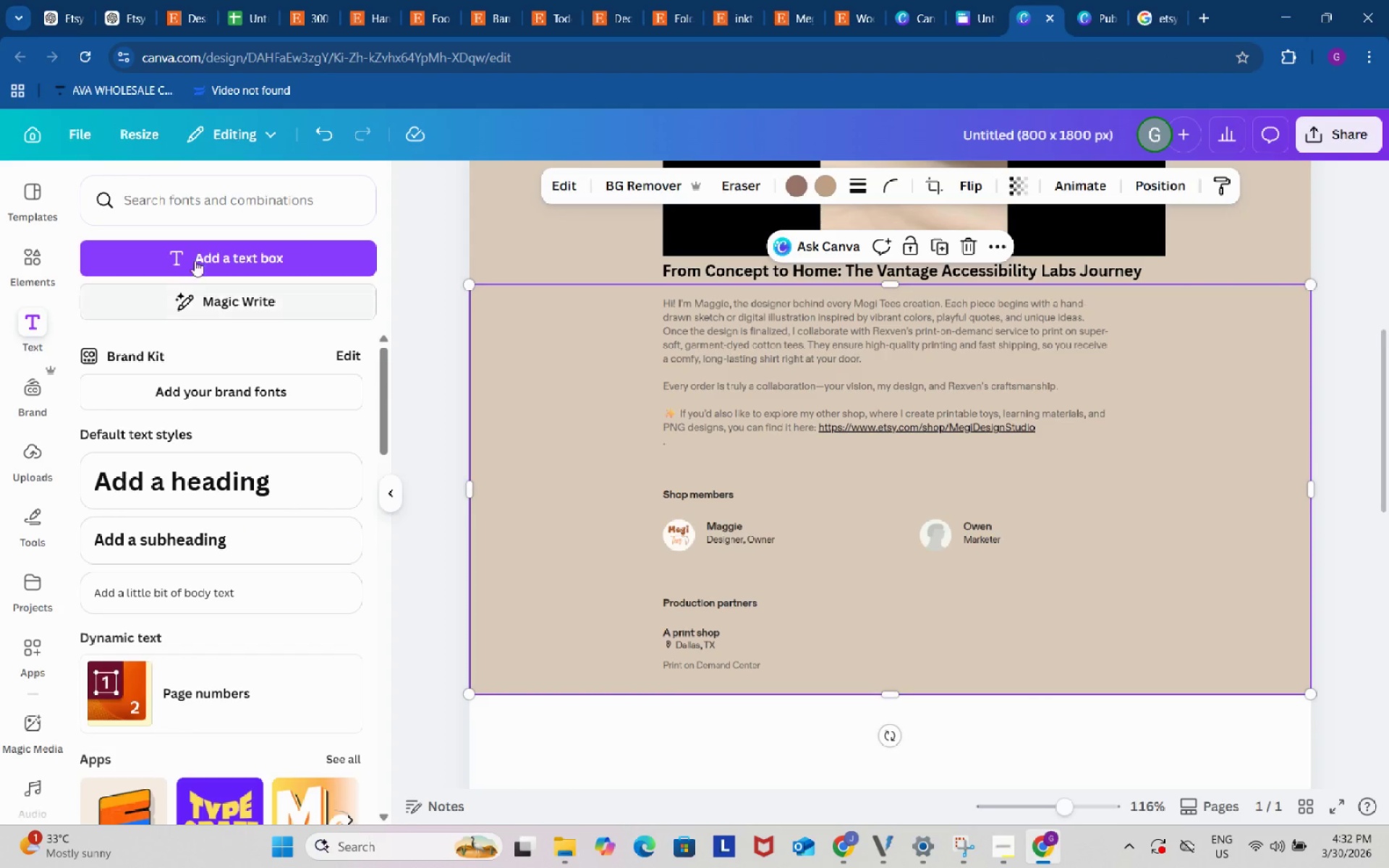 
left_click([190, 244])
 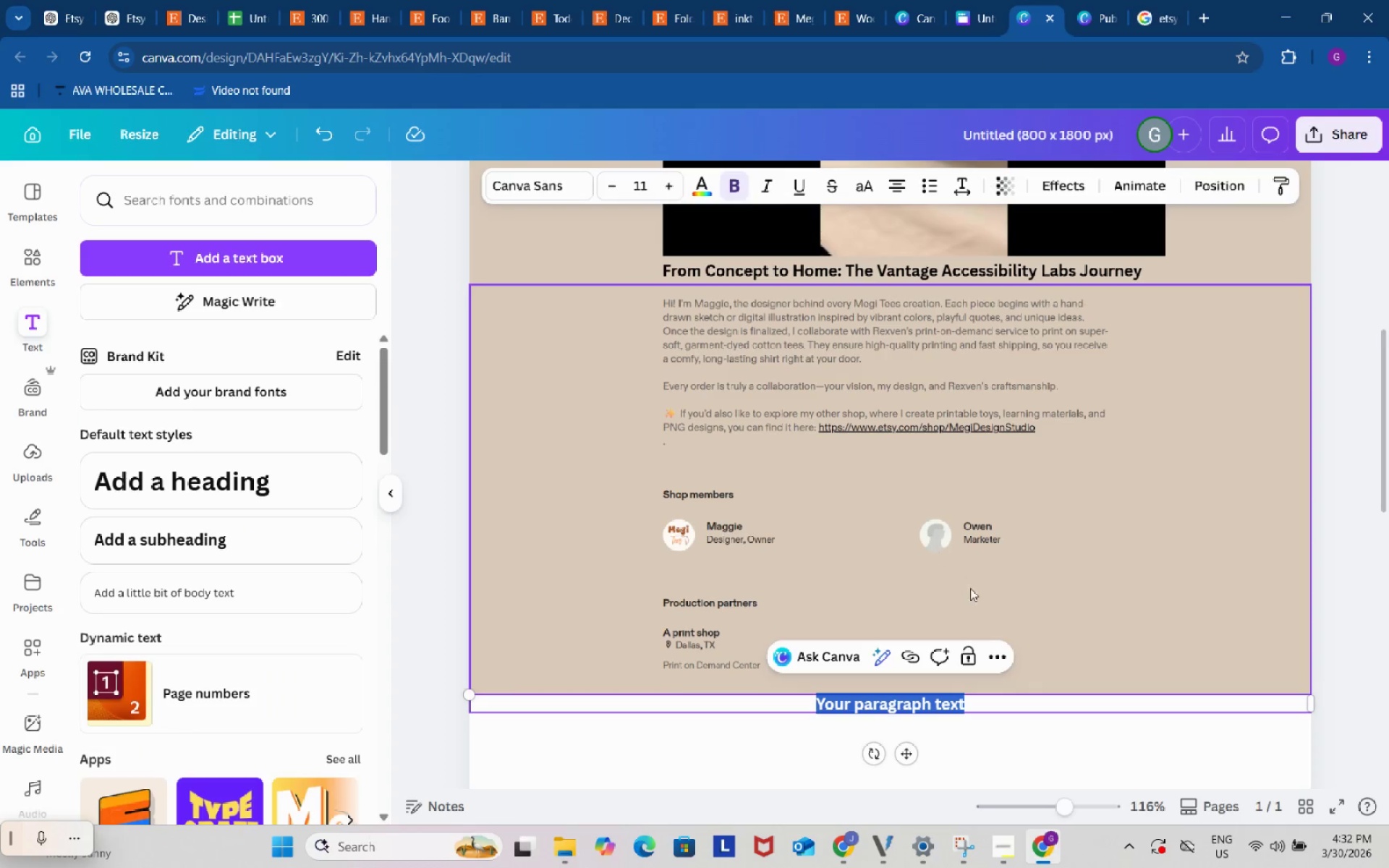 
key(Control+ControlLeft)
 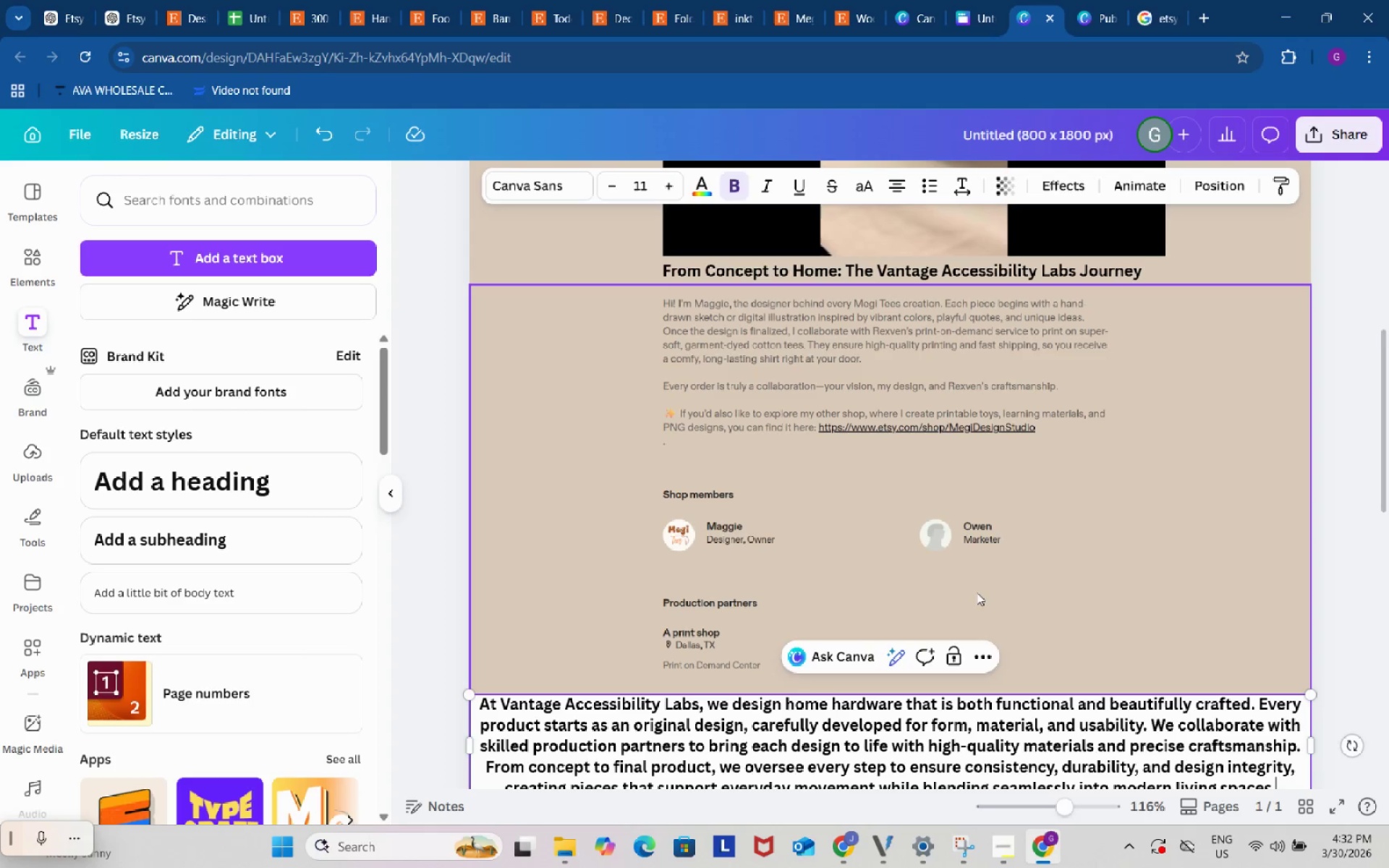 
key(Control+V)
 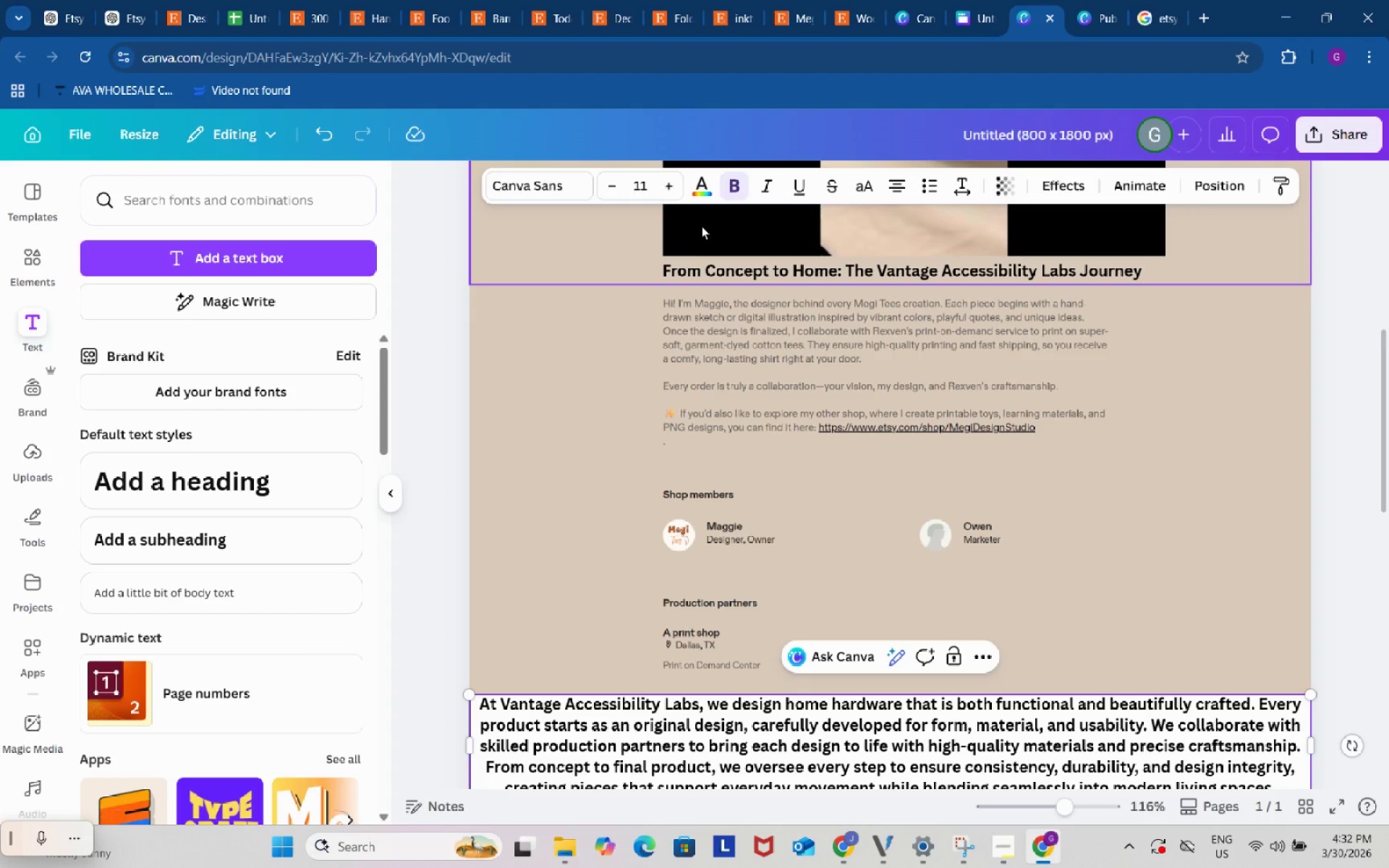 
key(Control+B)
 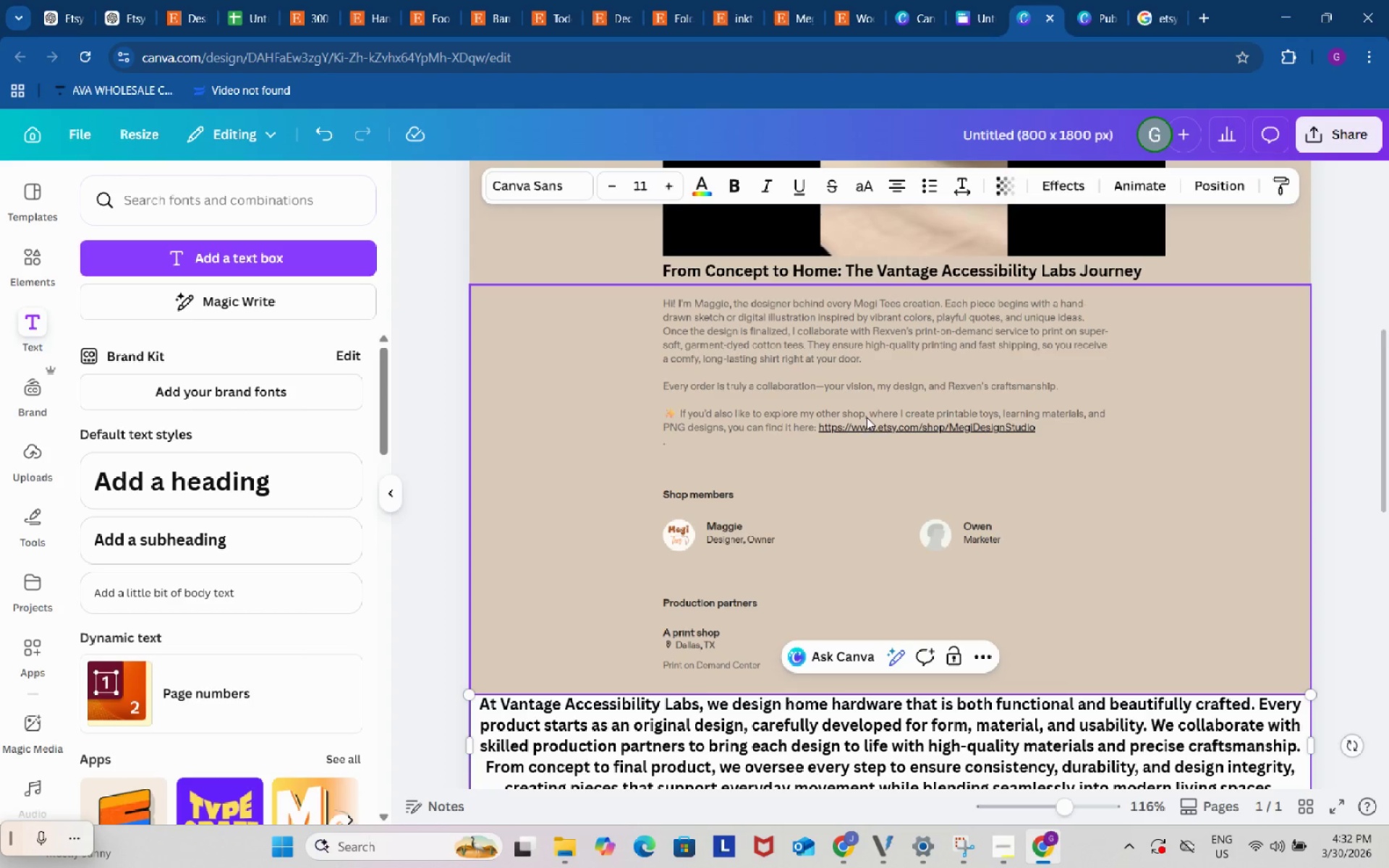 
key(Control+A)
 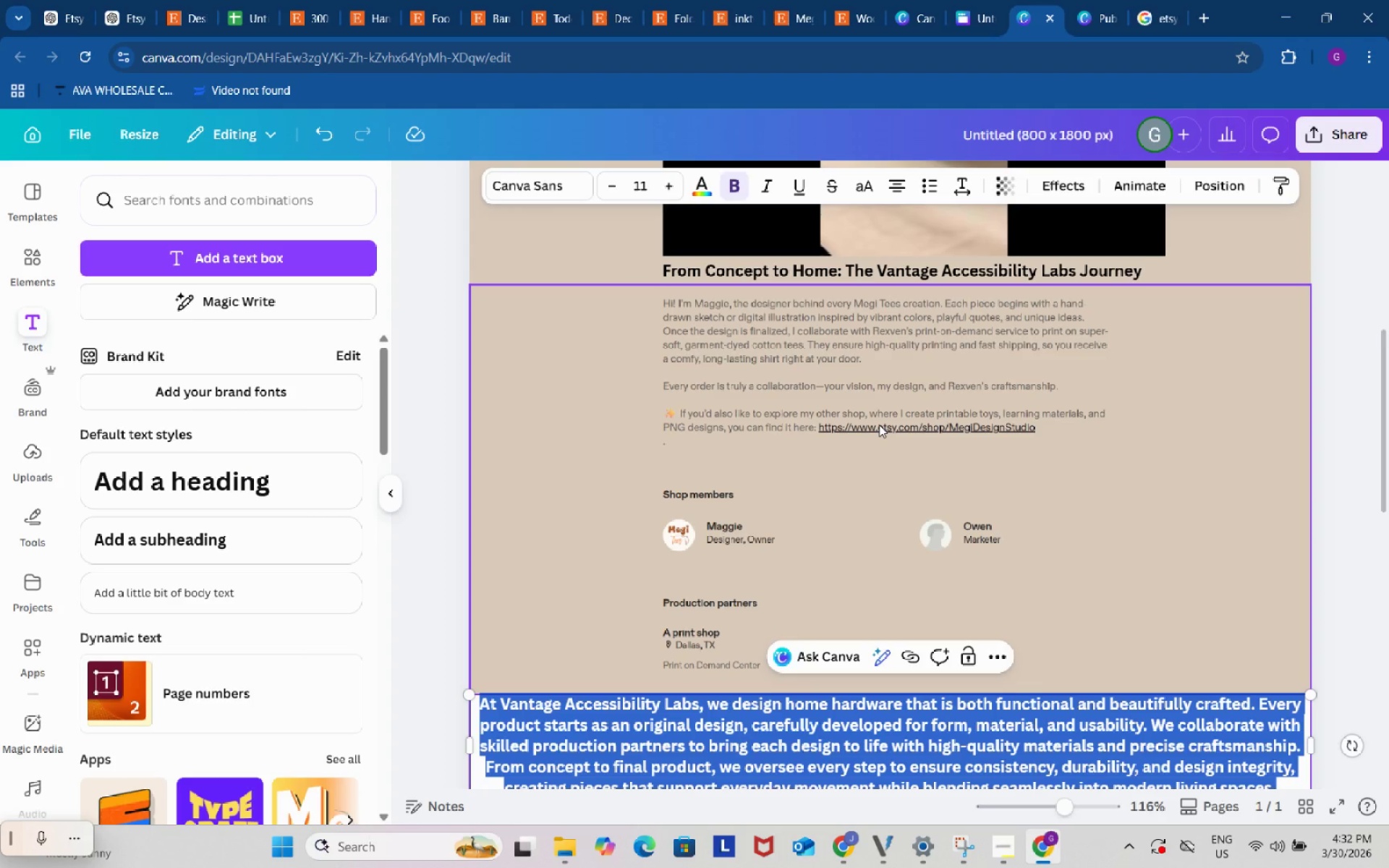 
key(Control+B)
 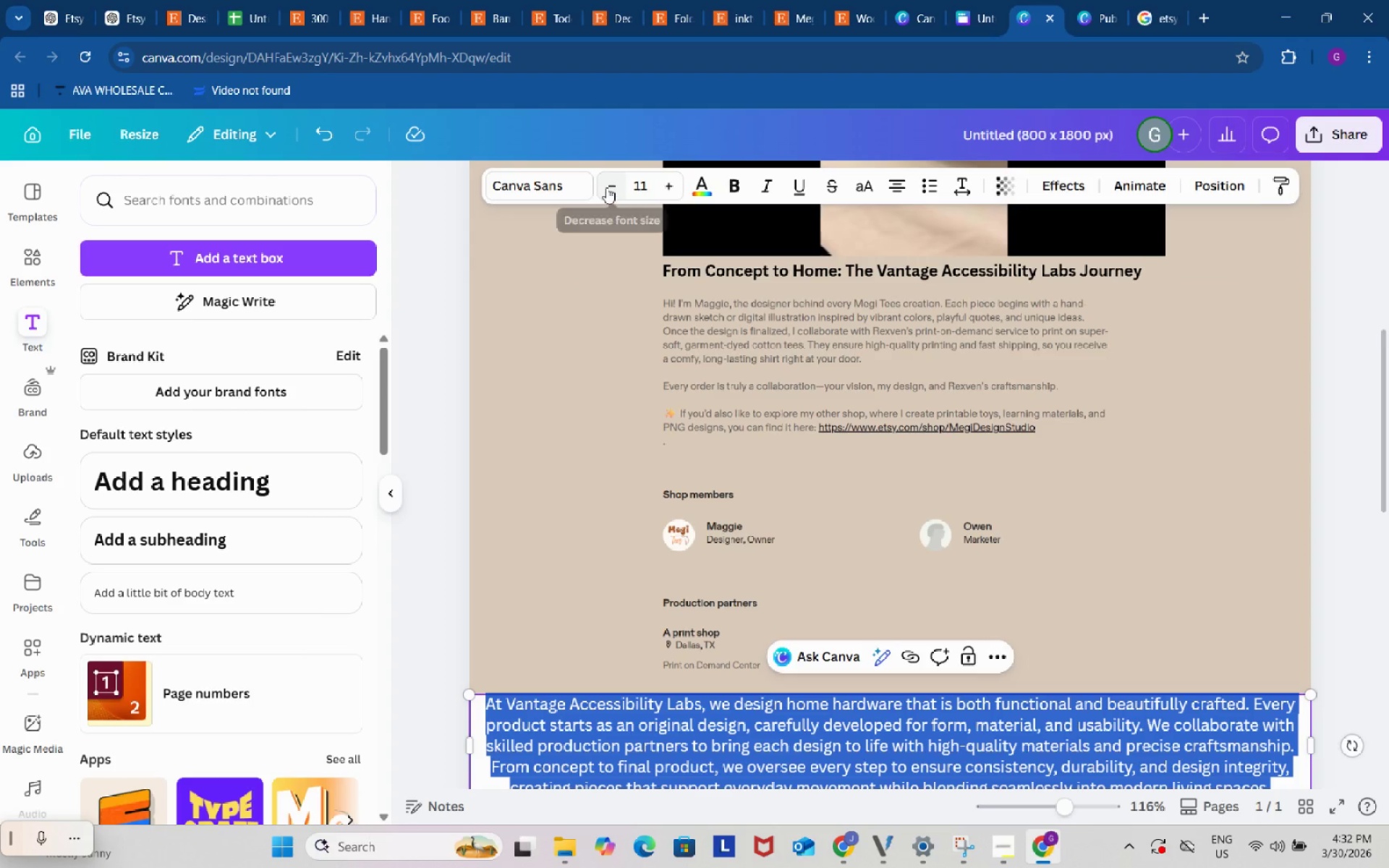 
double_click([607, 187])
 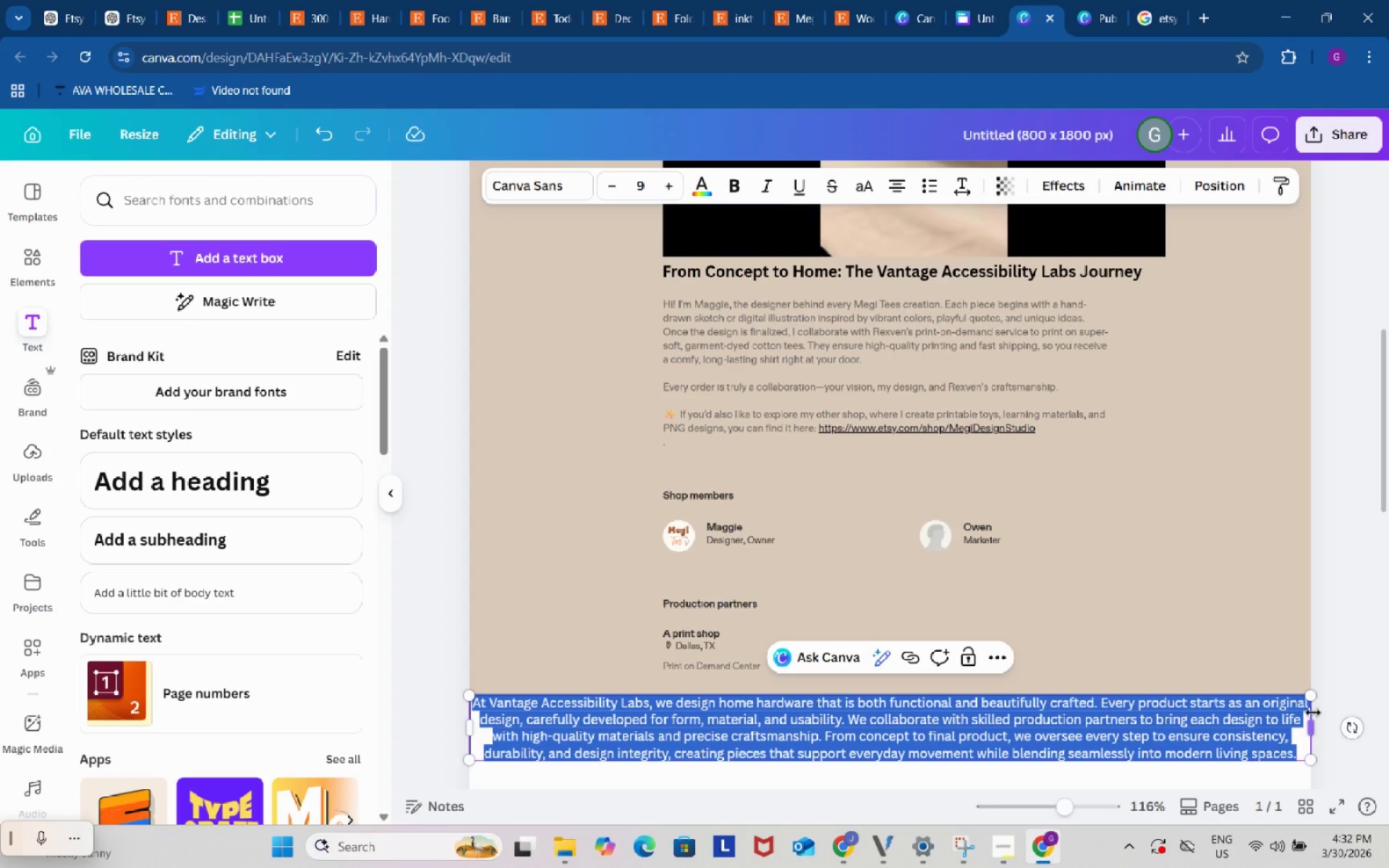 
left_click_drag(start_coordinate=[1314, 724], to_coordinate=[1168, 713])
 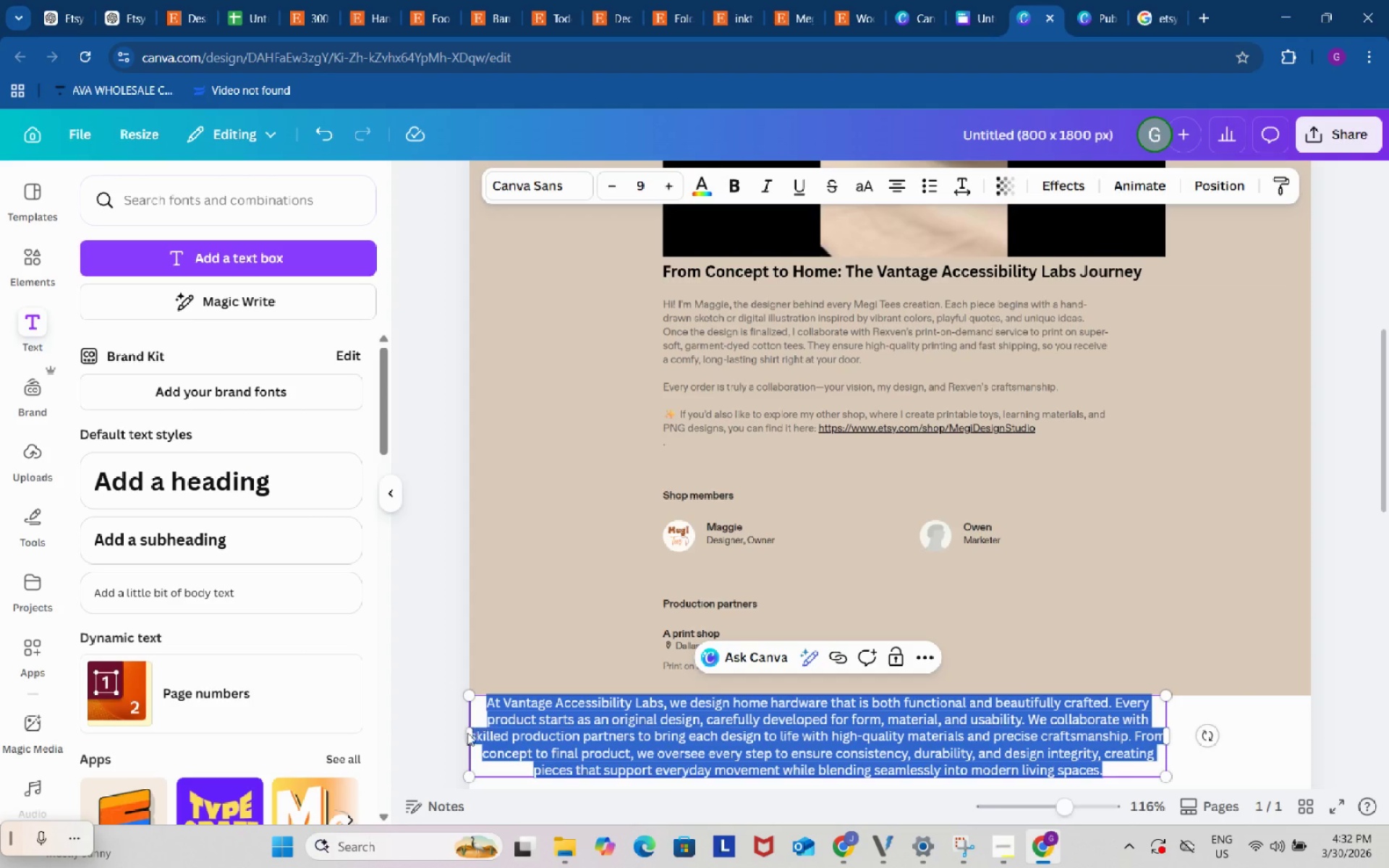 
left_click_drag(start_coordinate=[466, 733], to_coordinate=[629, 734])
 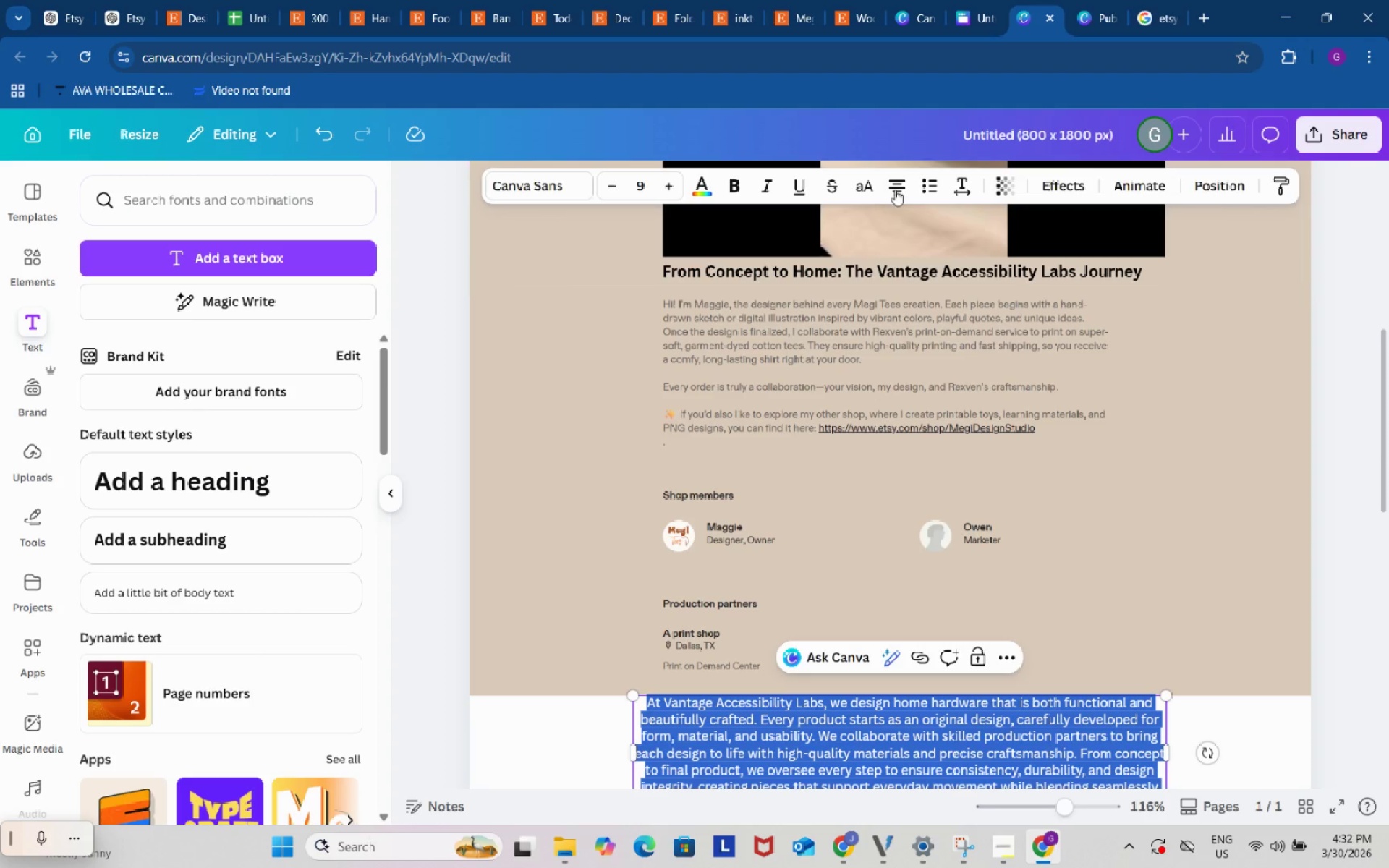 
left_click([895, 180])
 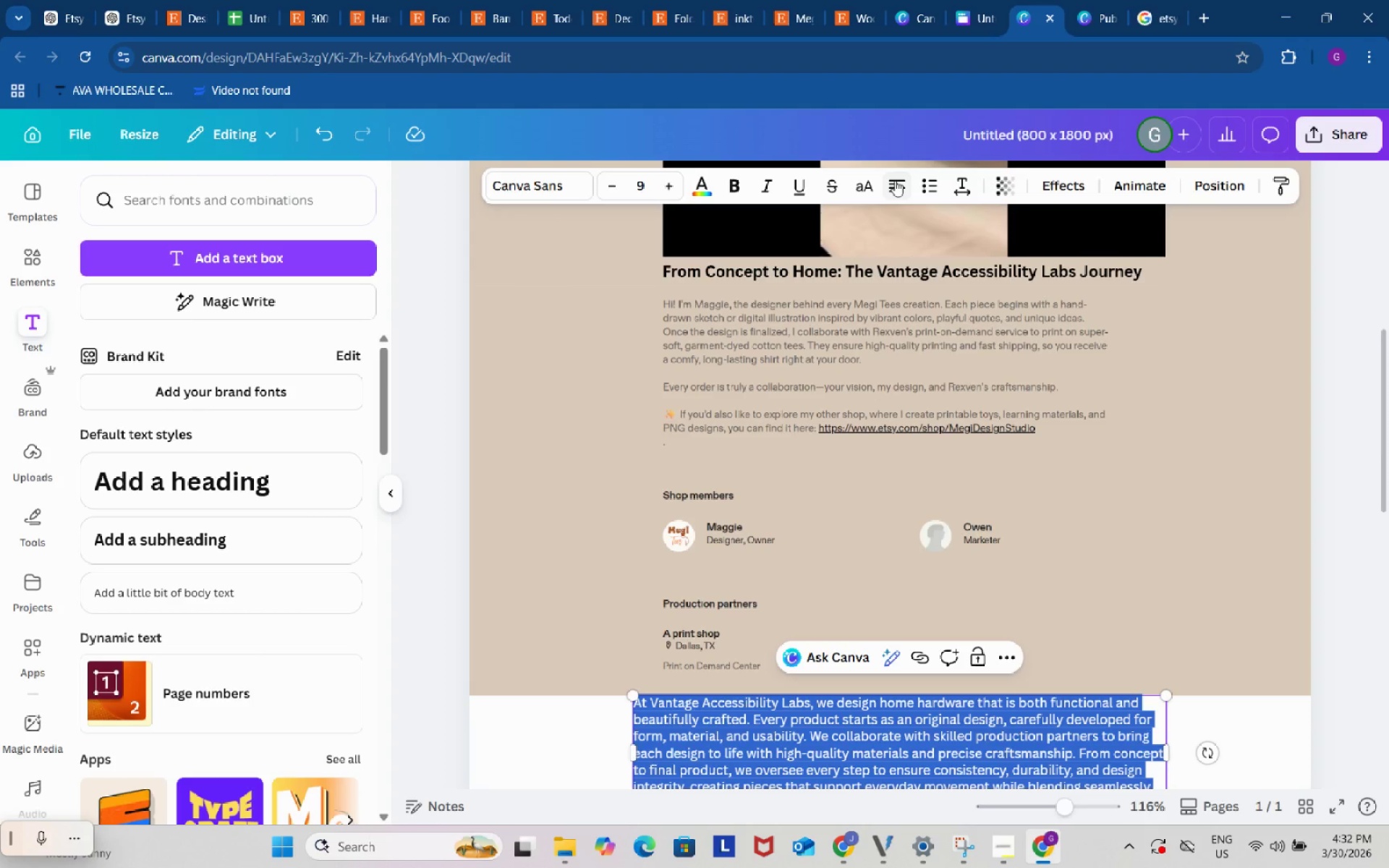 
left_click([895, 180])
 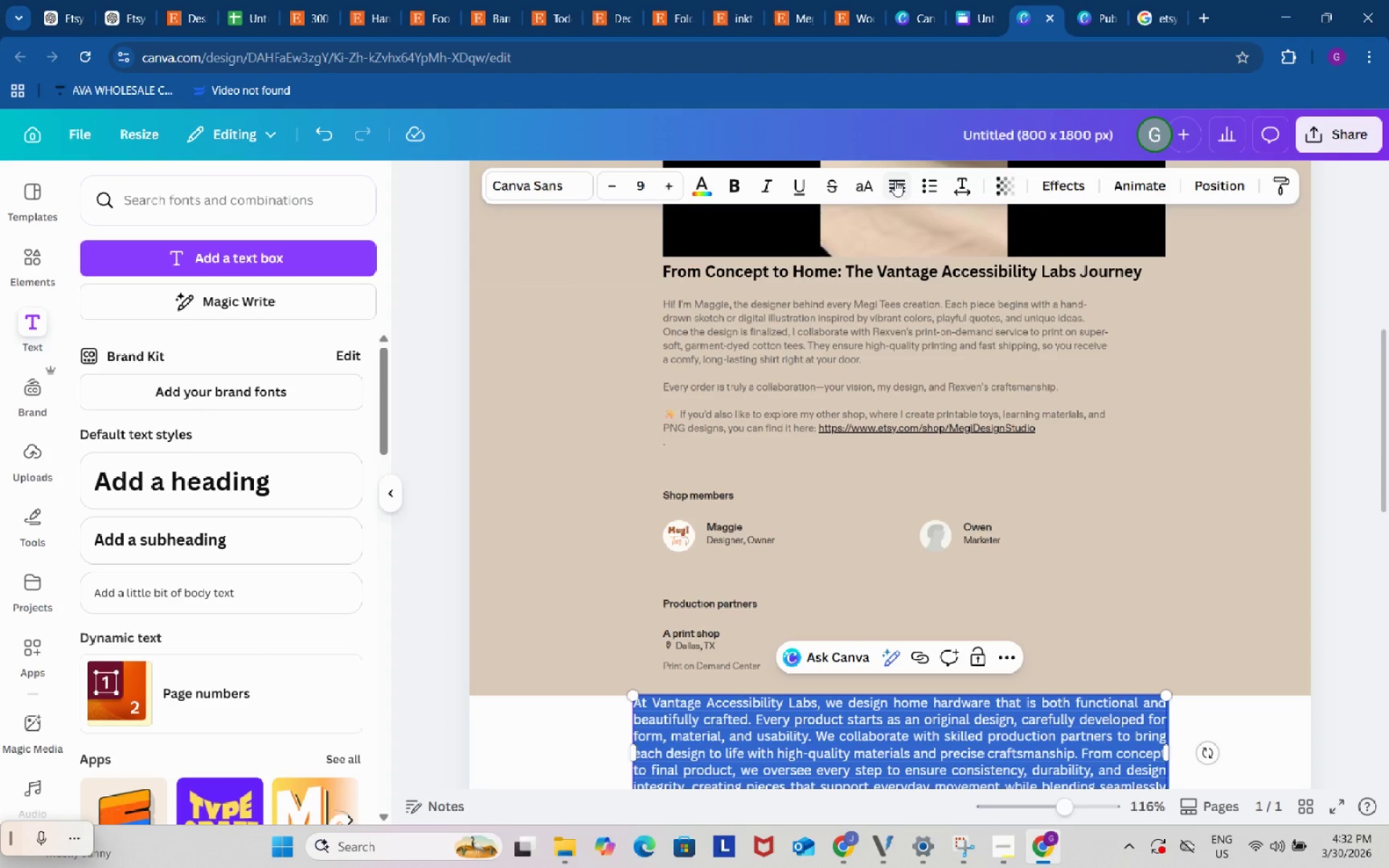 
left_click([895, 180])
 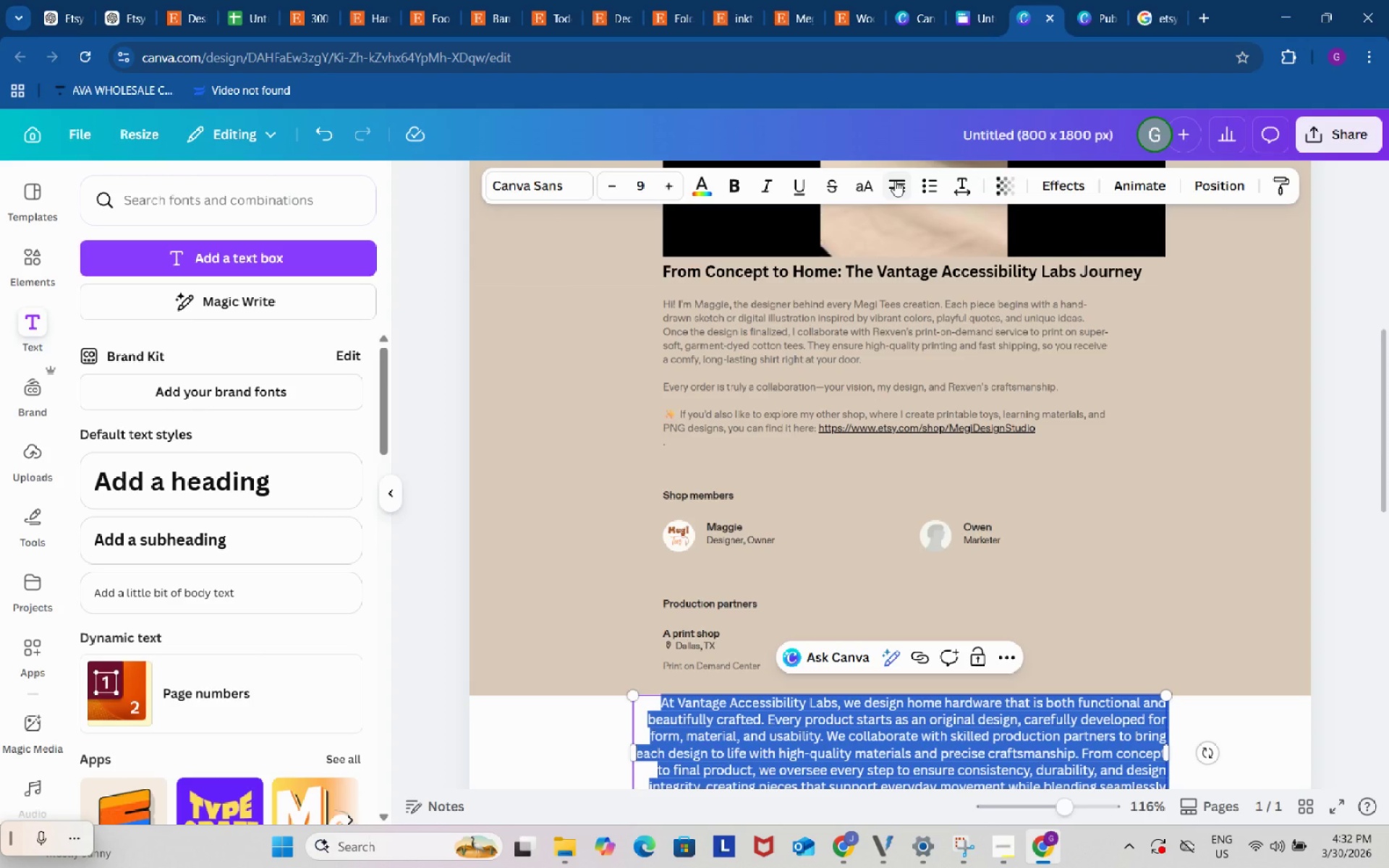 
left_click([895, 180])
 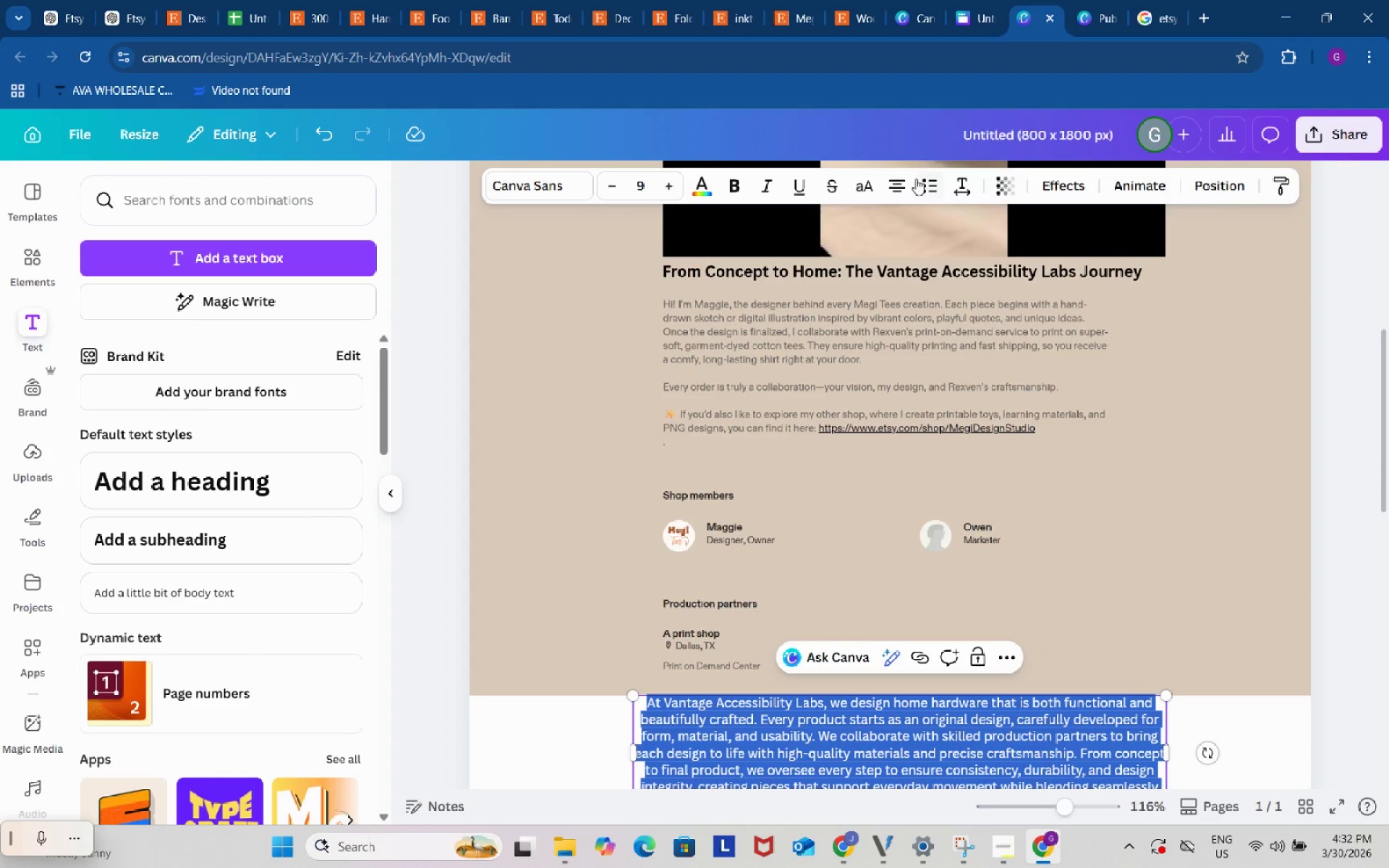 
left_click([896, 185])
 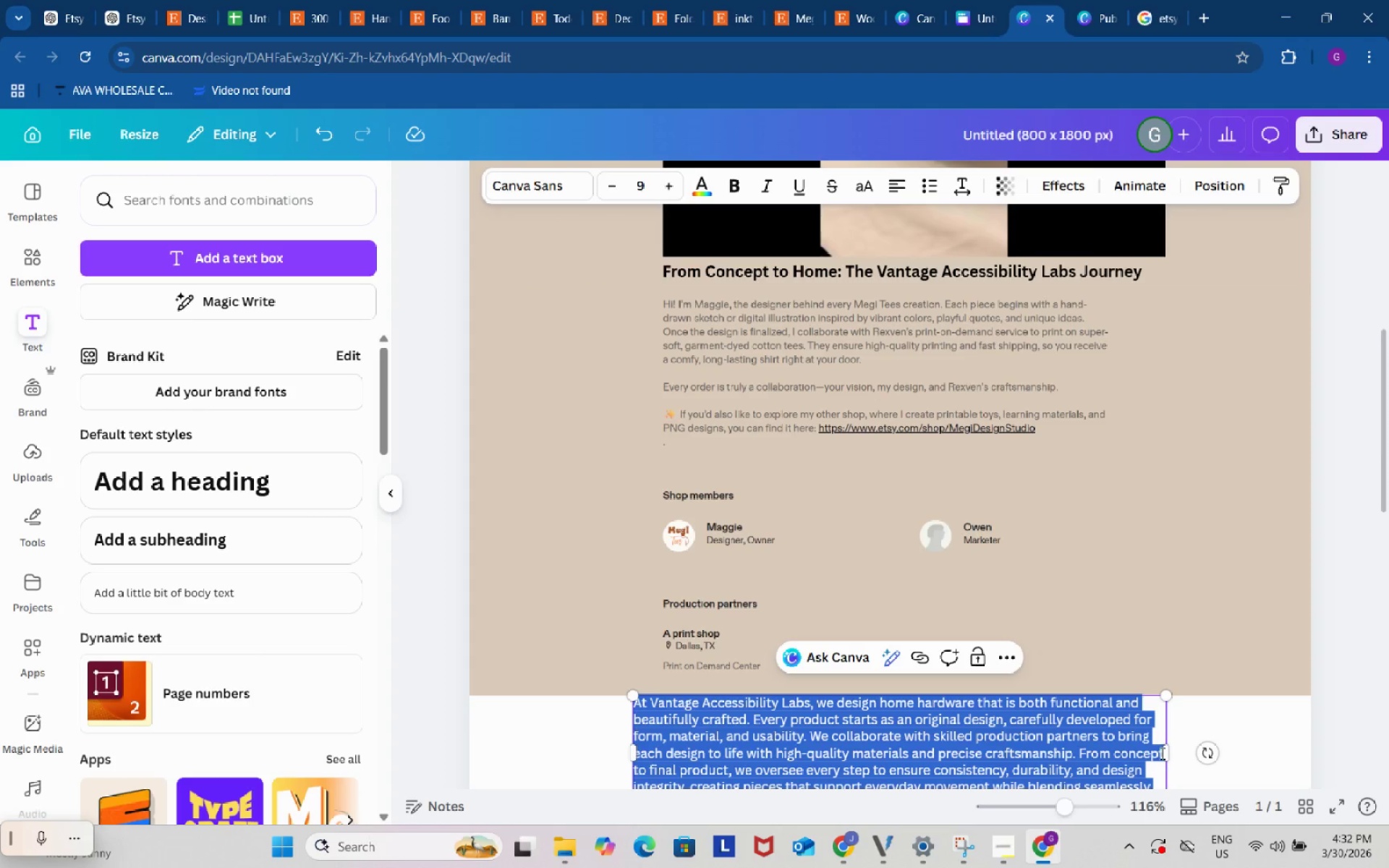 
left_click_drag(start_coordinate=[1170, 758], to_coordinate=[1171, 753])
 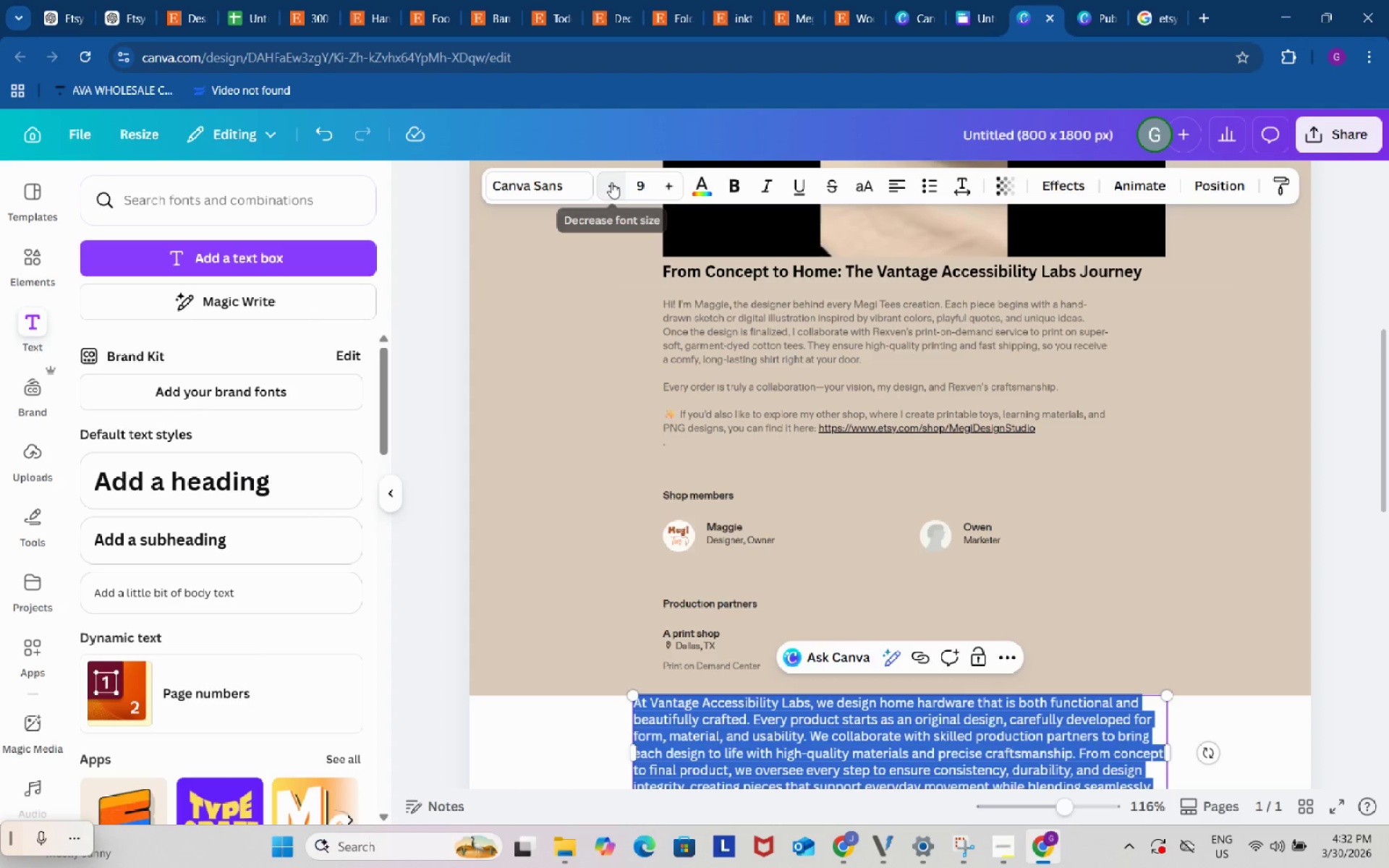 
double_click([611, 182])
 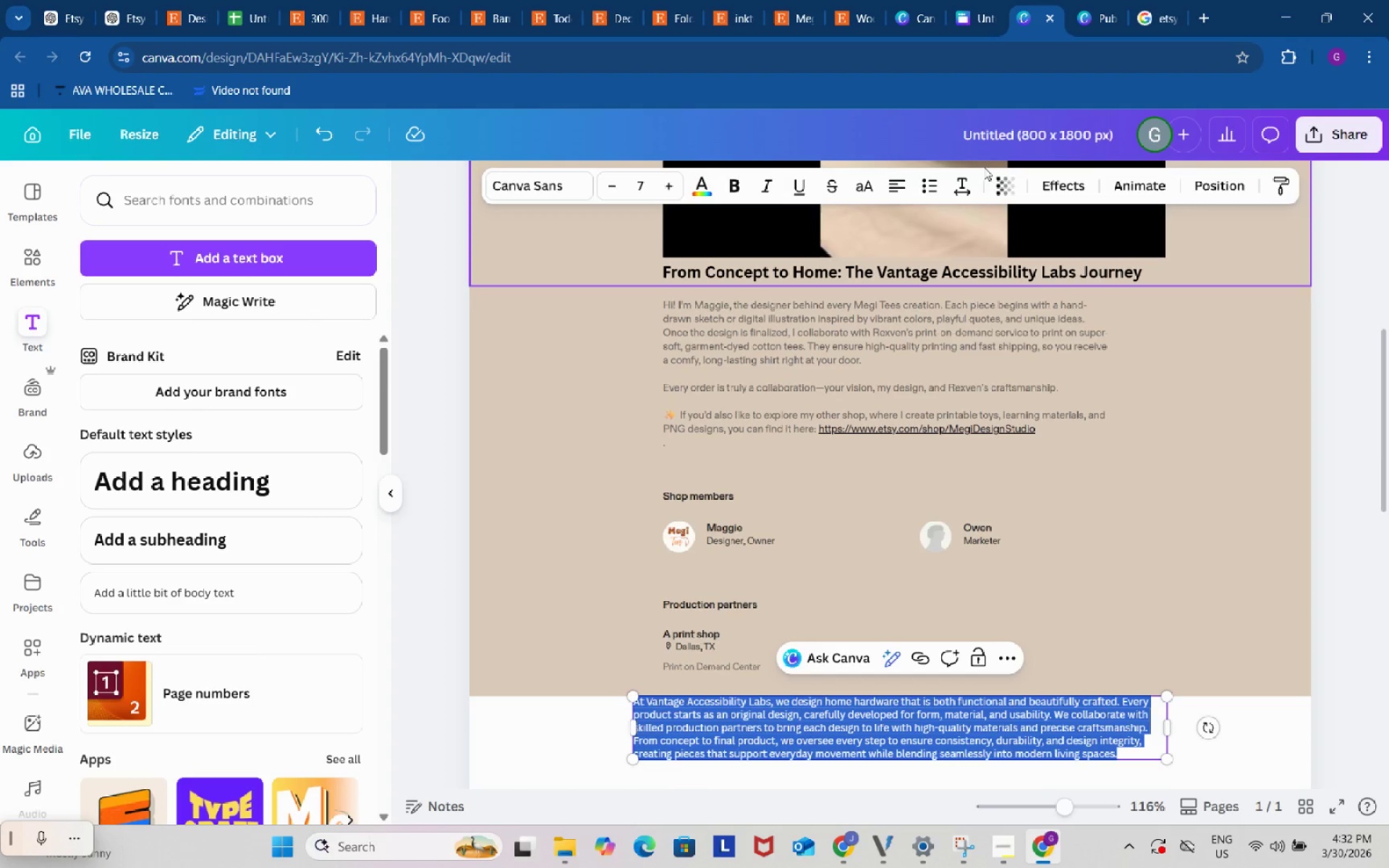 
left_click([961, 186])
 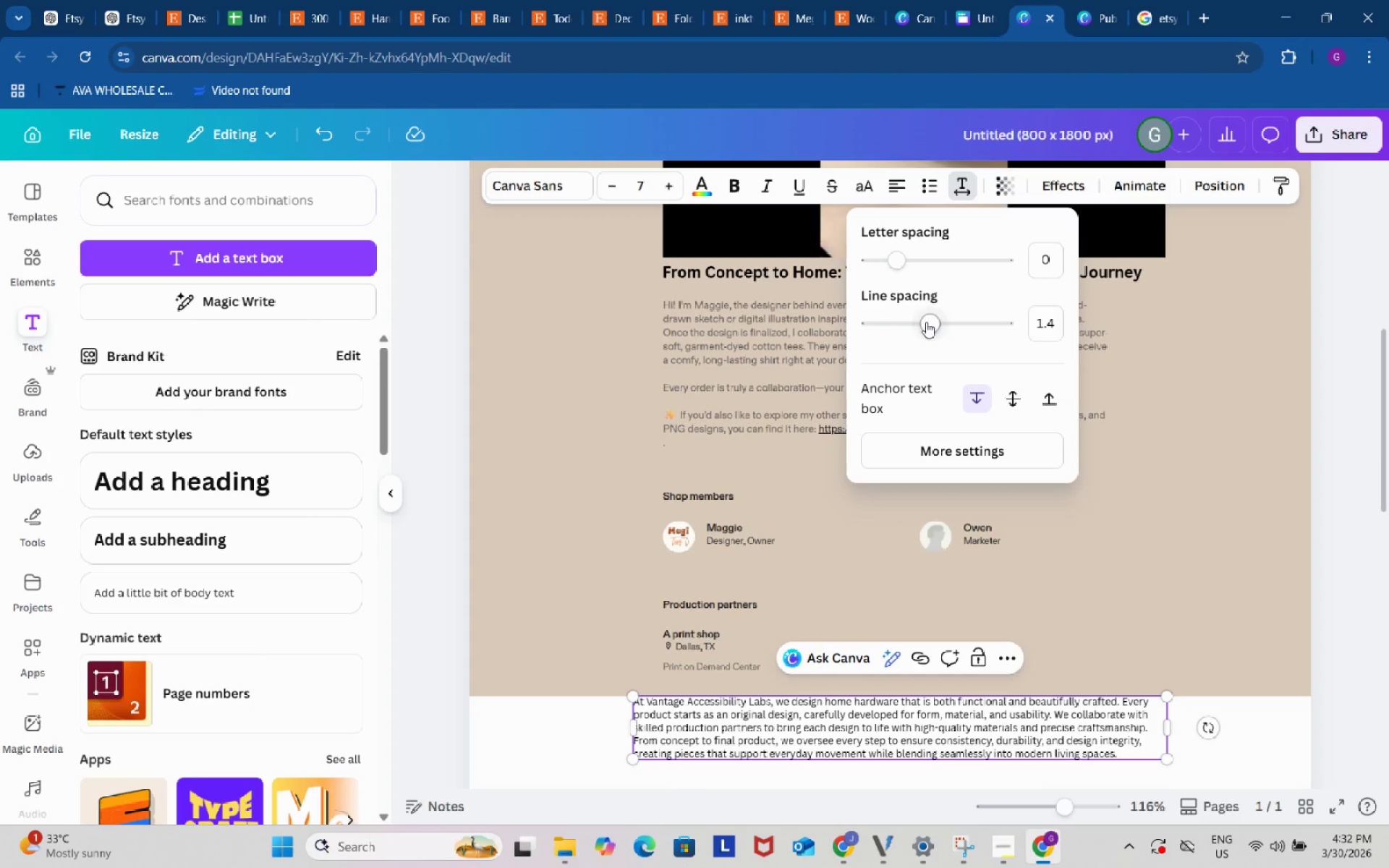 
left_click_drag(start_coordinate=[926, 322], to_coordinate=[950, 326])
 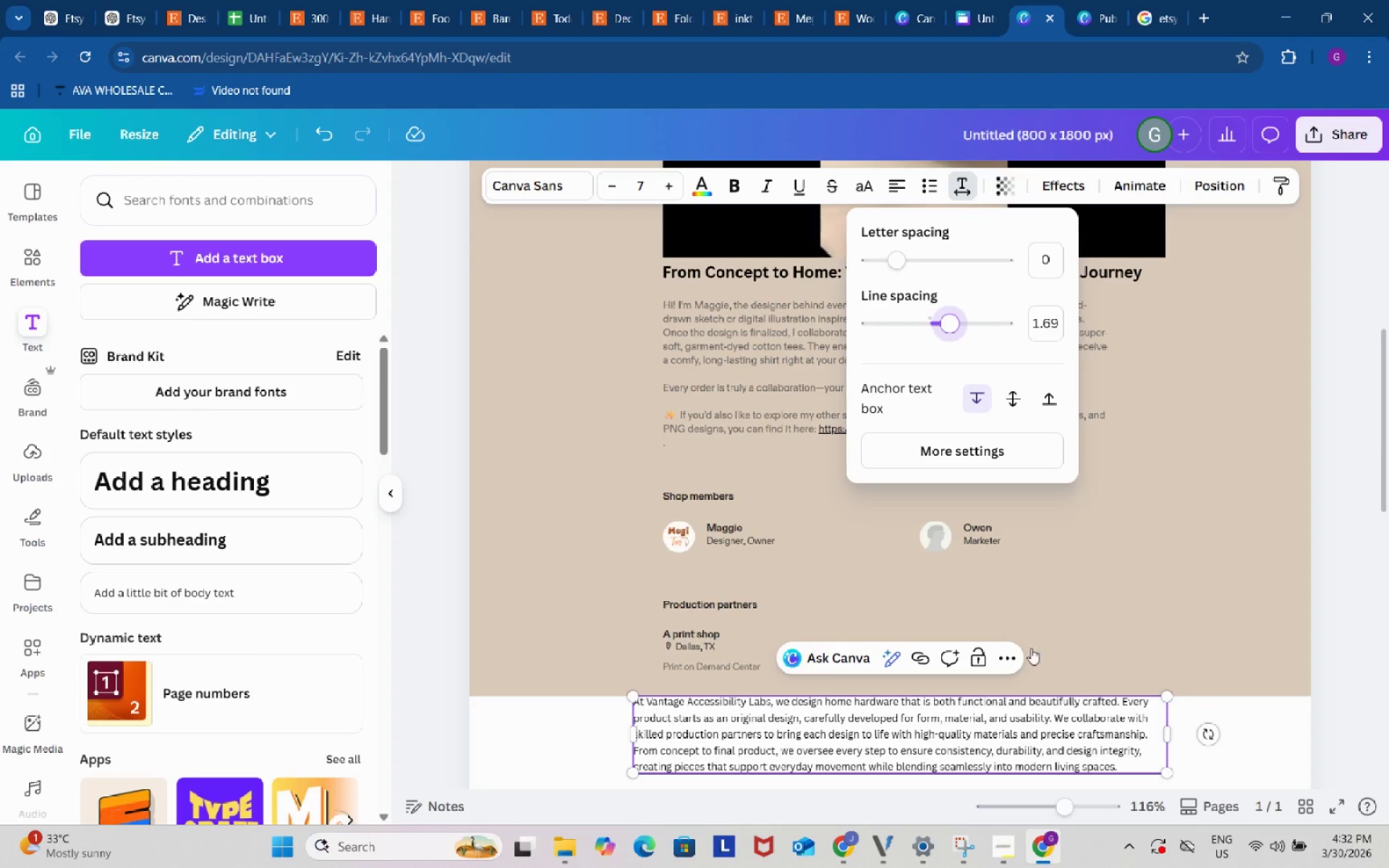 
left_click([1177, 594])
 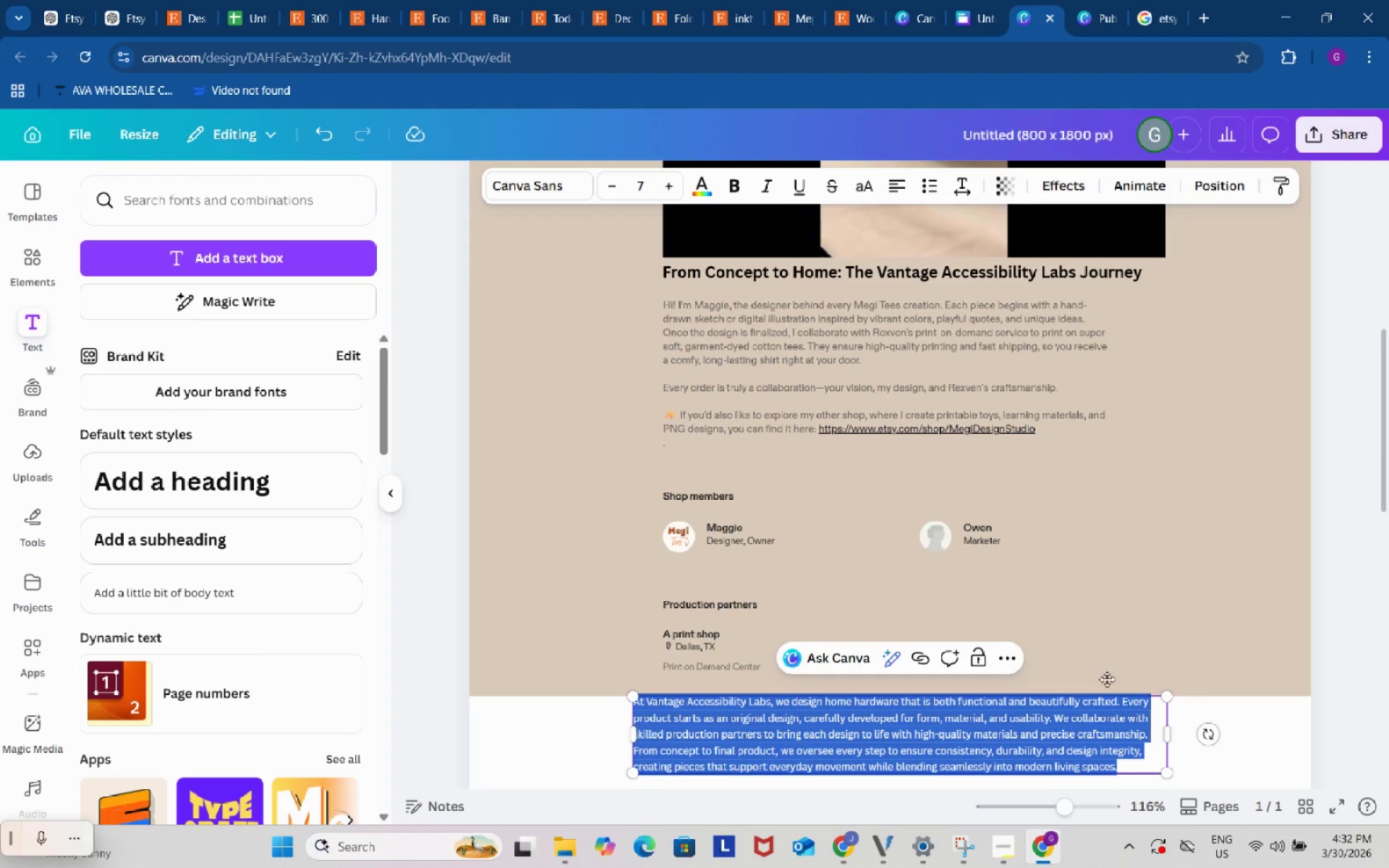 
left_click([1160, 618])
 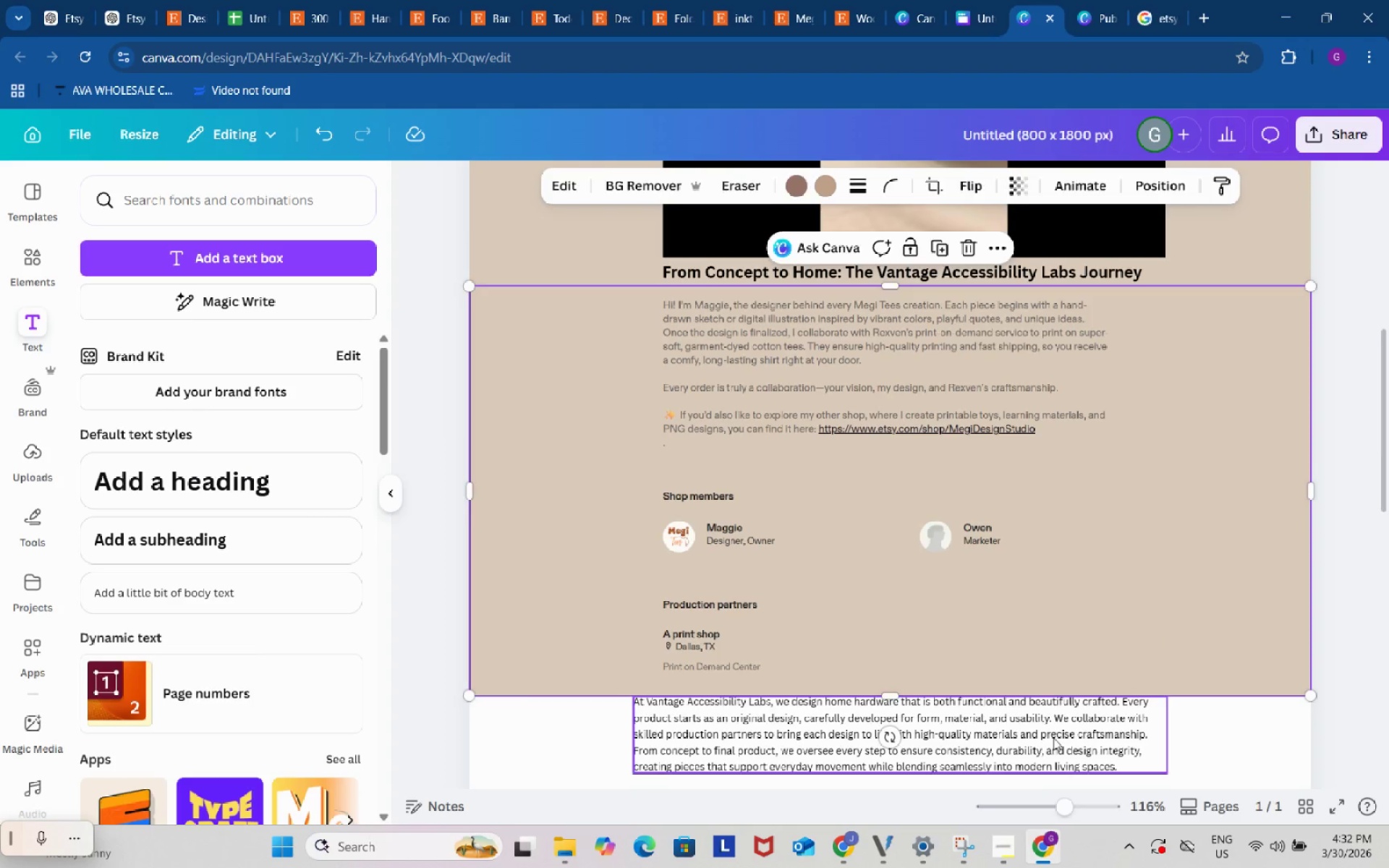 
left_click_drag(start_coordinate=[1053, 738], to_coordinate=[1076, 356])
 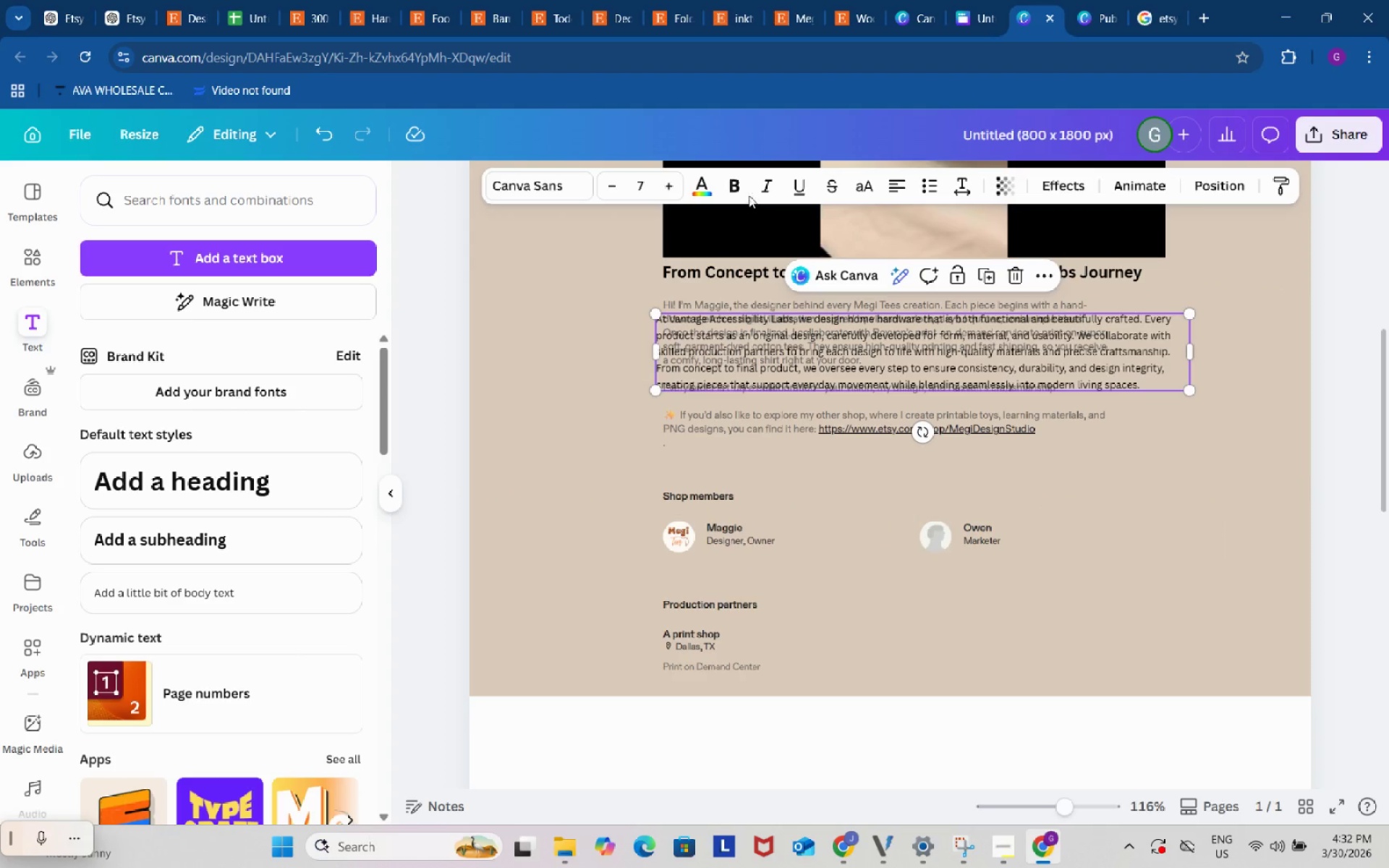 
left_click([731, 184])
 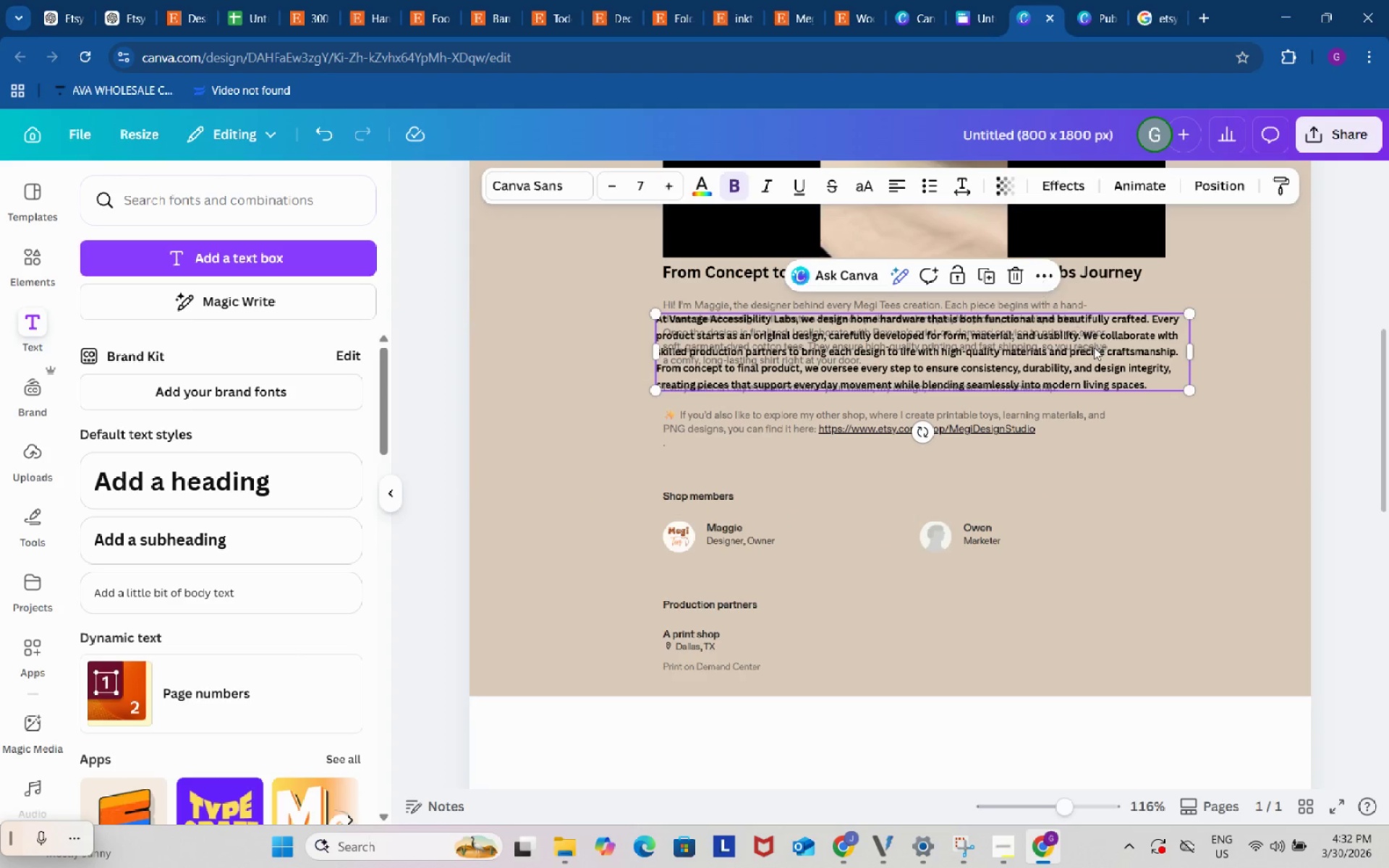 
left_click_drag(start_coordinate=[1055, 350], to_coordinate=[1066, 337])
 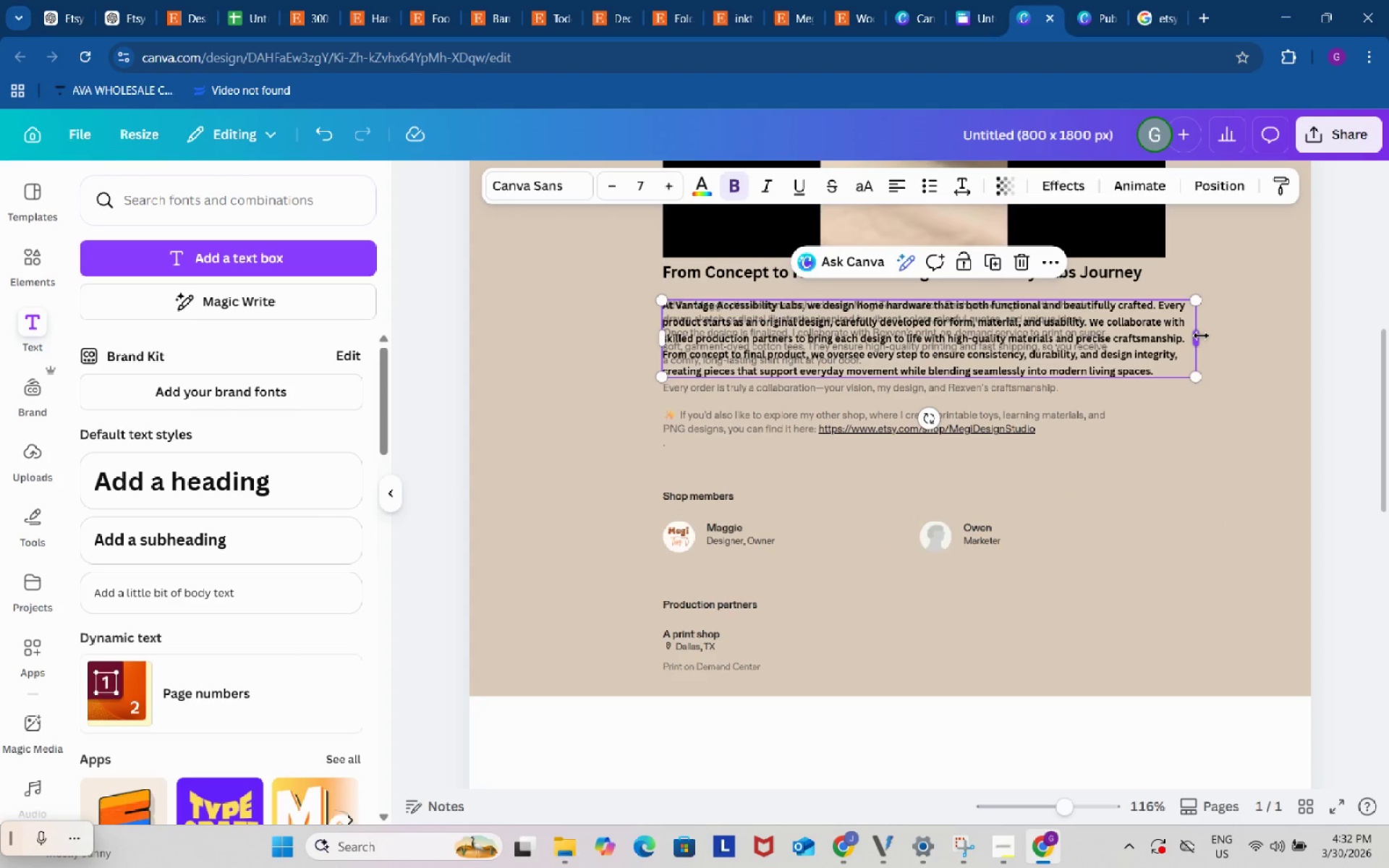 
left_click_drag(start_coordinate=[1199, 338], to_coordinate=[1169, 333])
 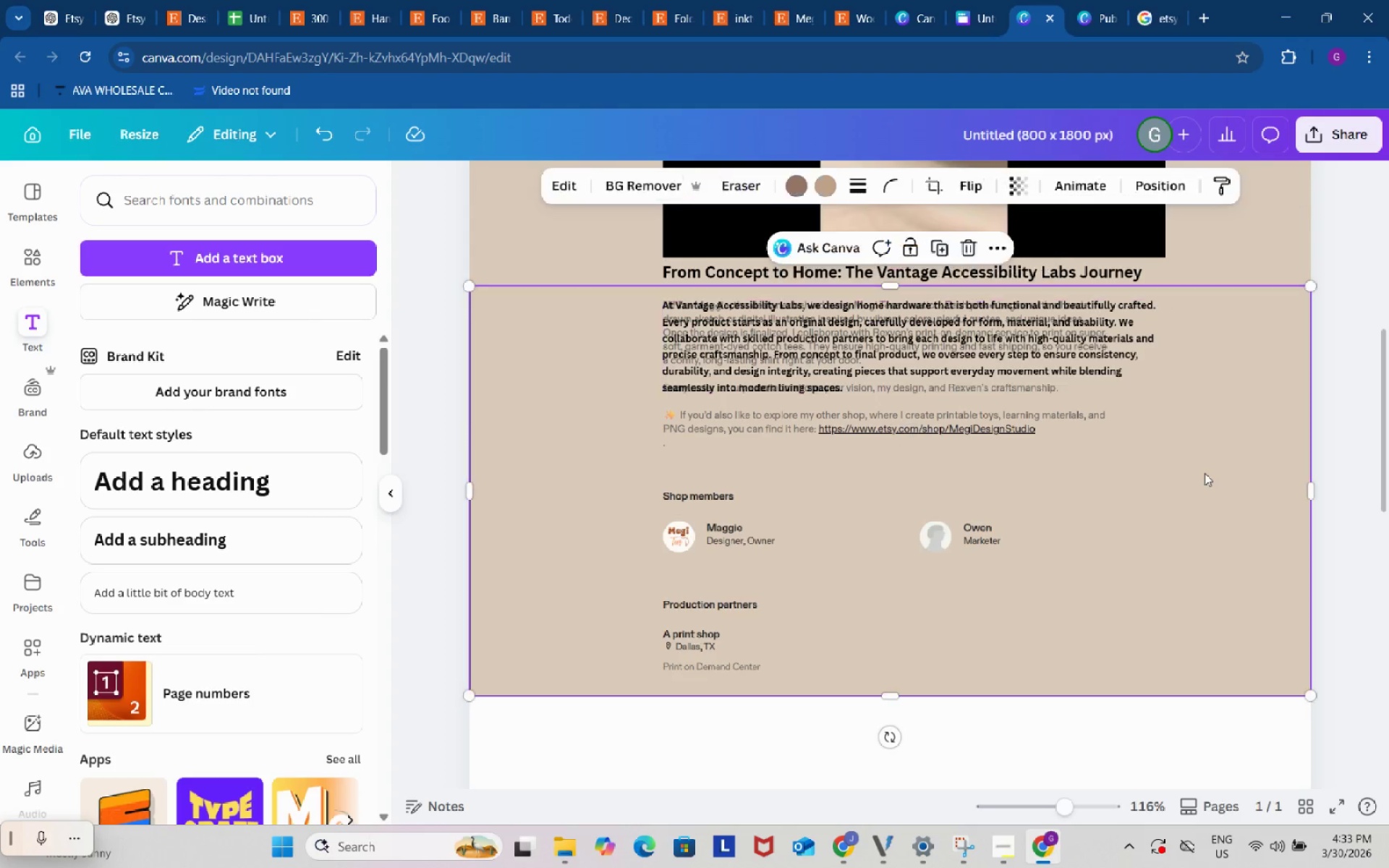 
double_click([1205, 473])
 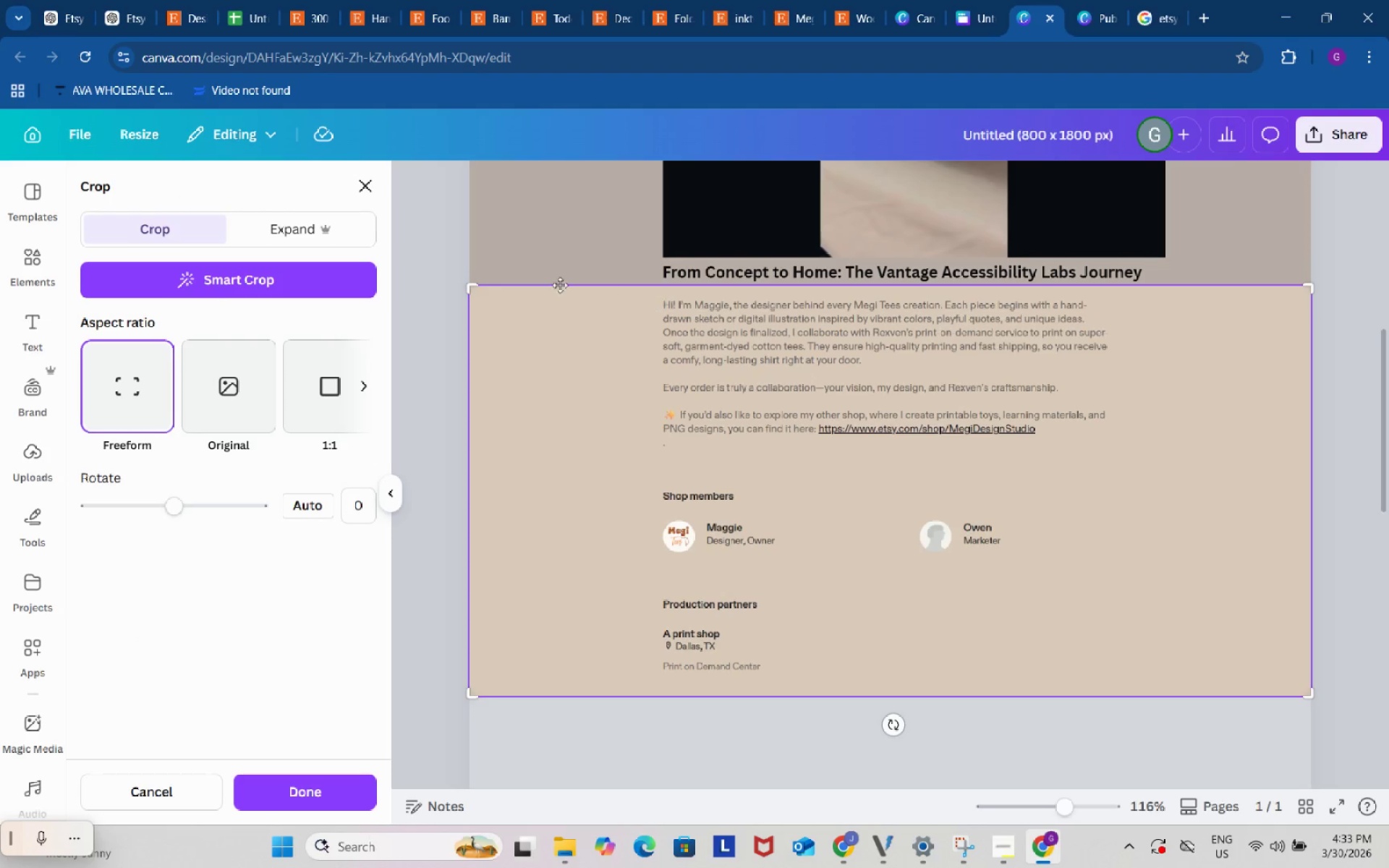 
left_click([438, 232])
 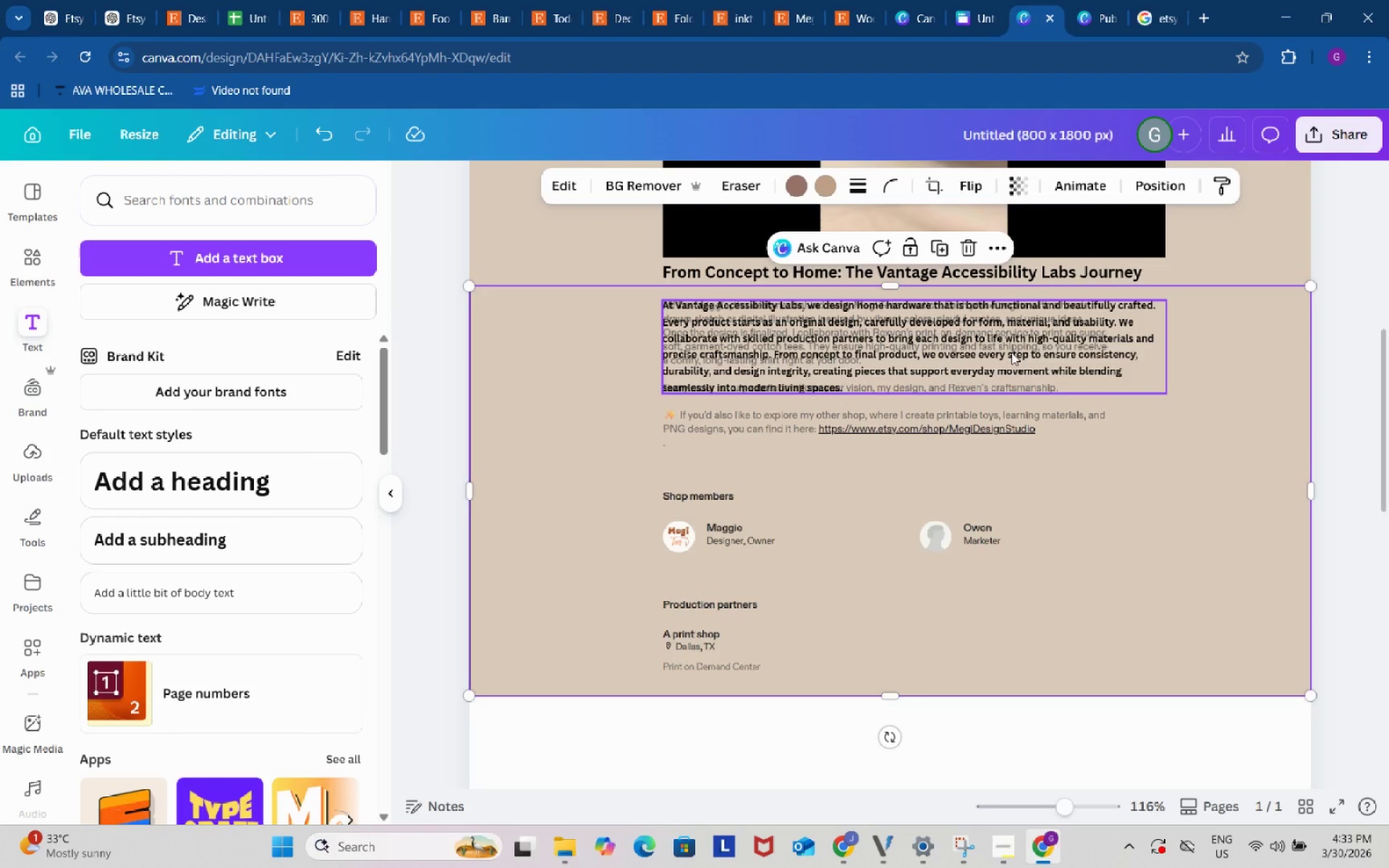 
left_click_drag(start_coordinate=[1011, 352], to_coordinate=[1014, 465])
 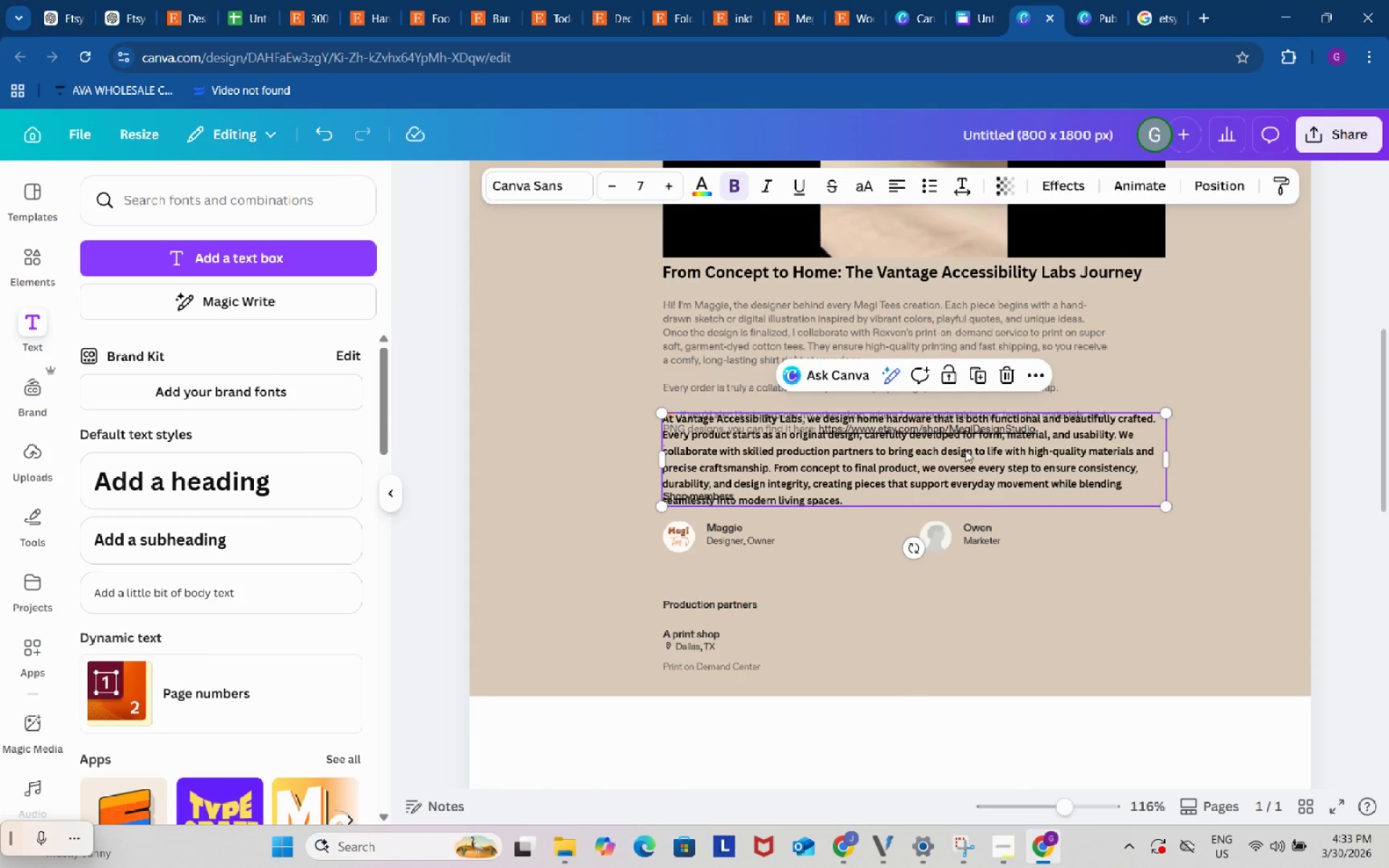 
left_click_drag(start_coordinate=[967, 452], to_coordinate=[970, 341])
 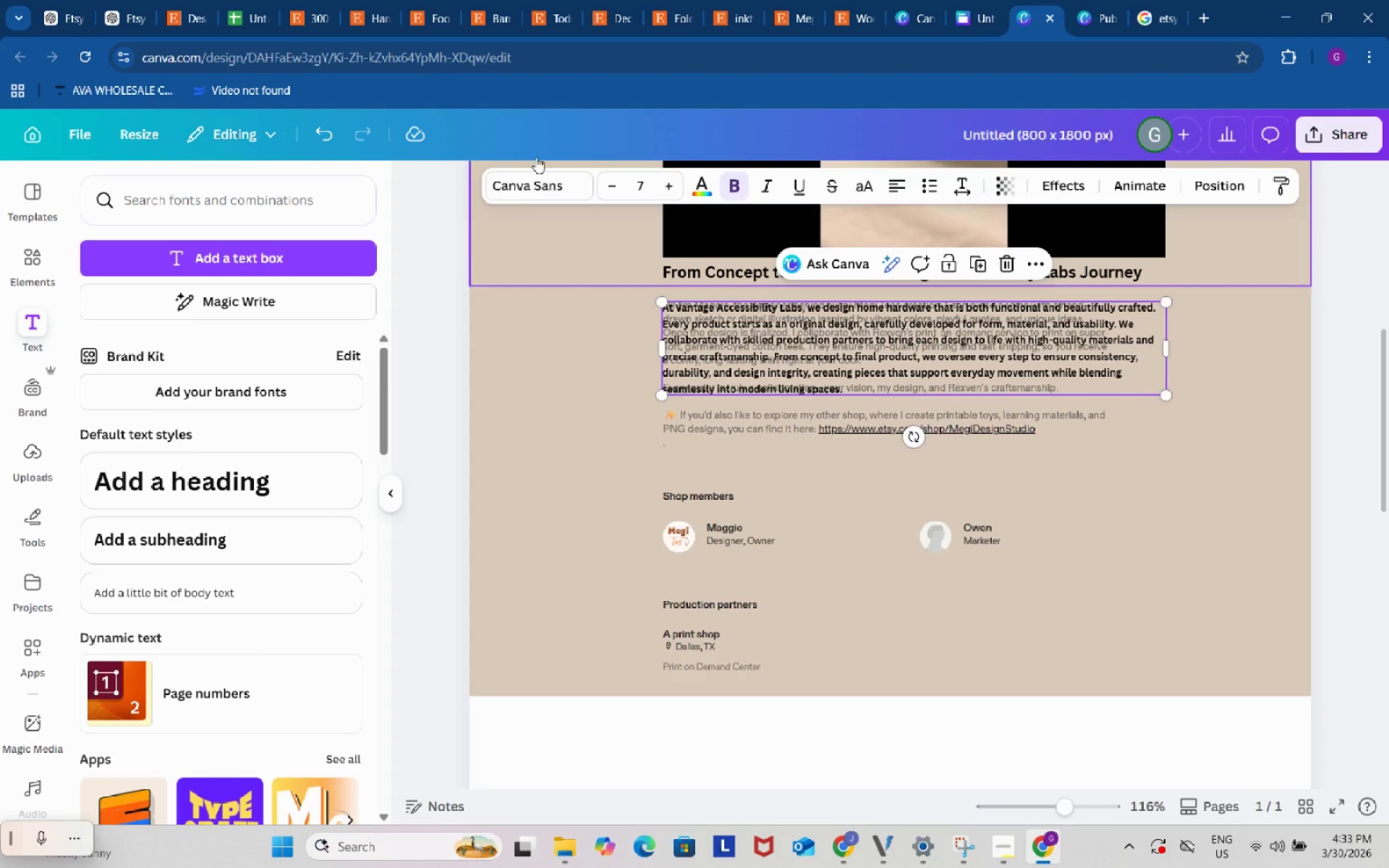 
left_click([132, 0])
 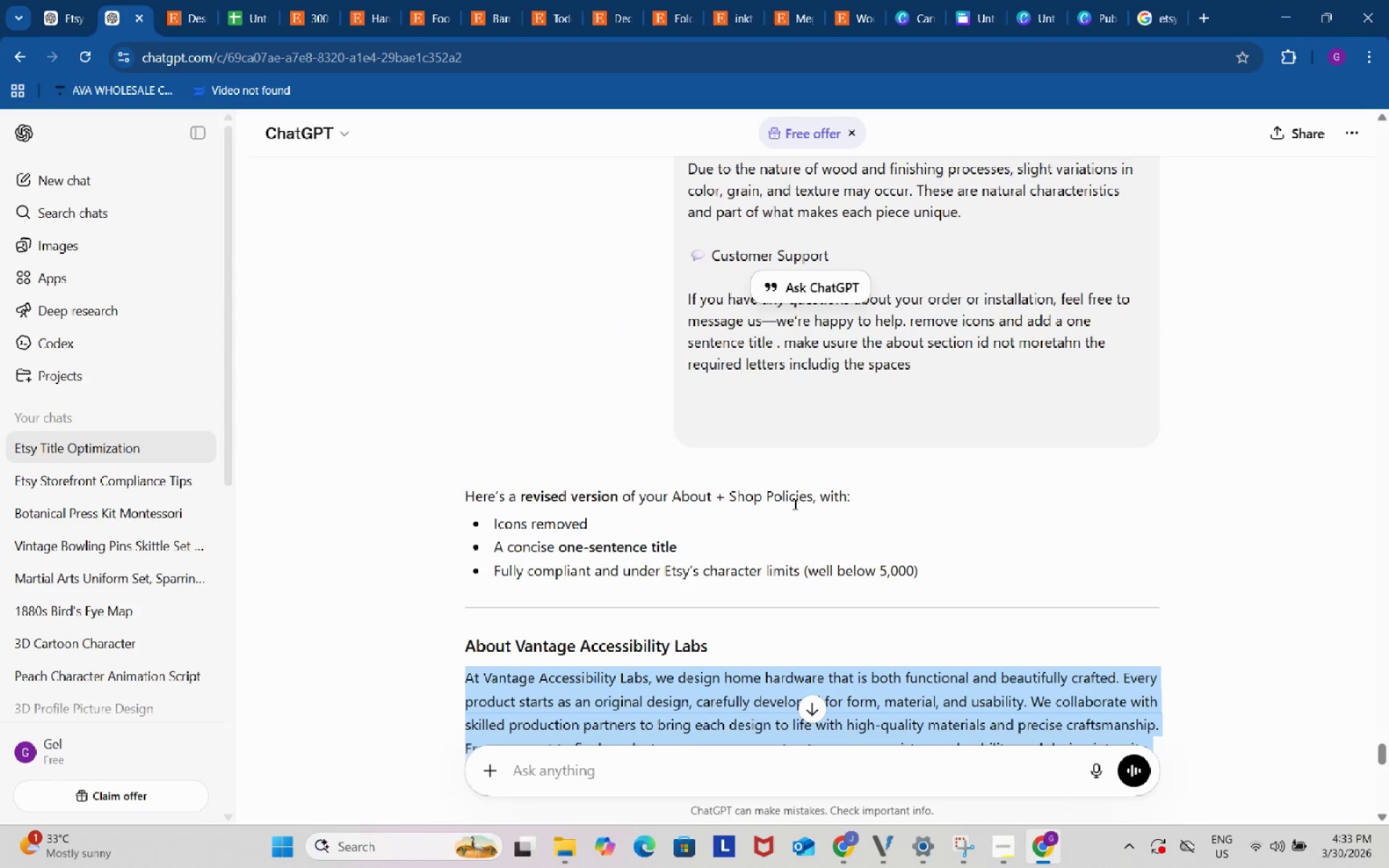 
scroll: coordinate [875, 519], scroll_direction: down, amount: 6.0
 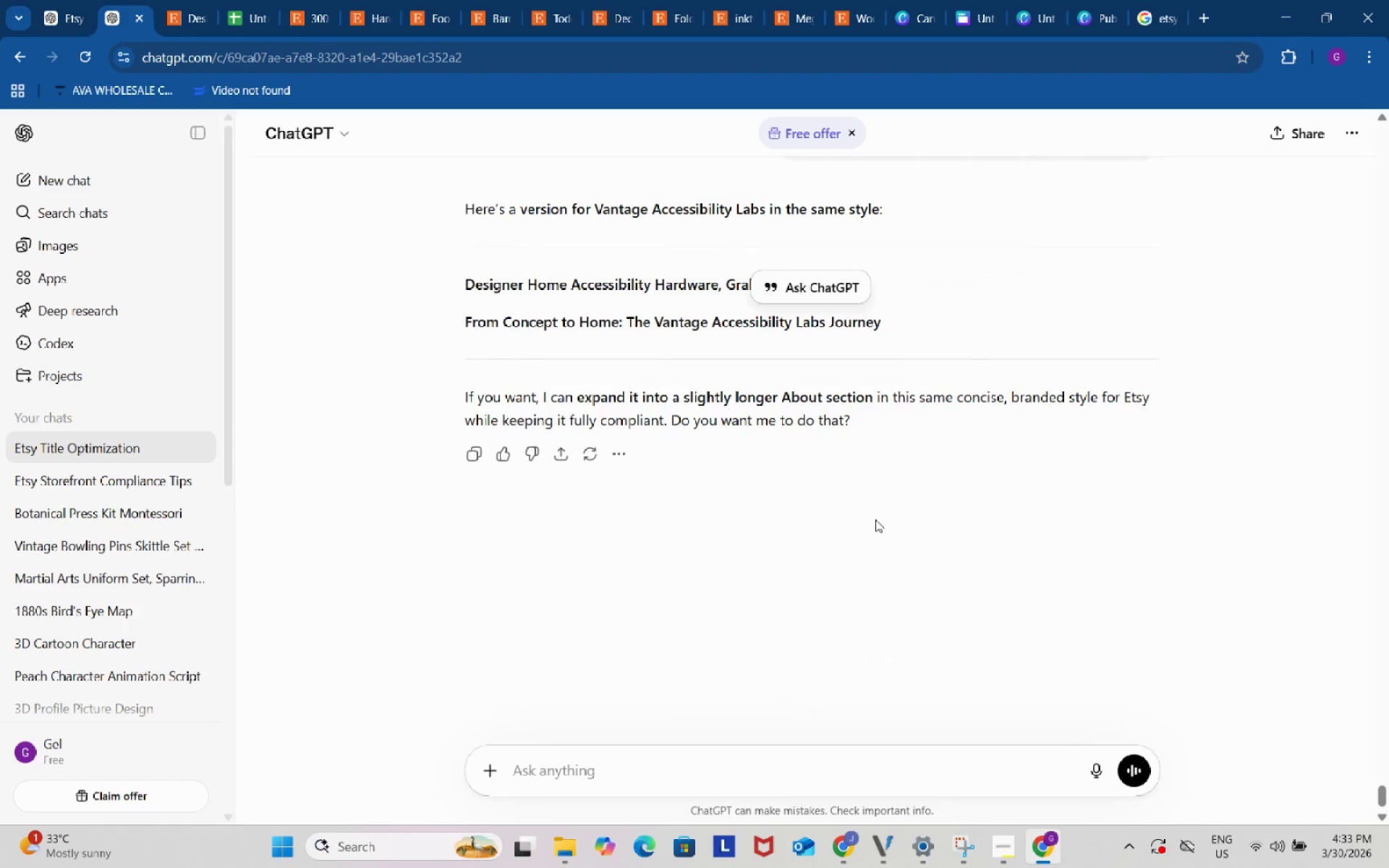 
scroll: coordinate [876, 519], scroll_direction: up, amount: 9.0
 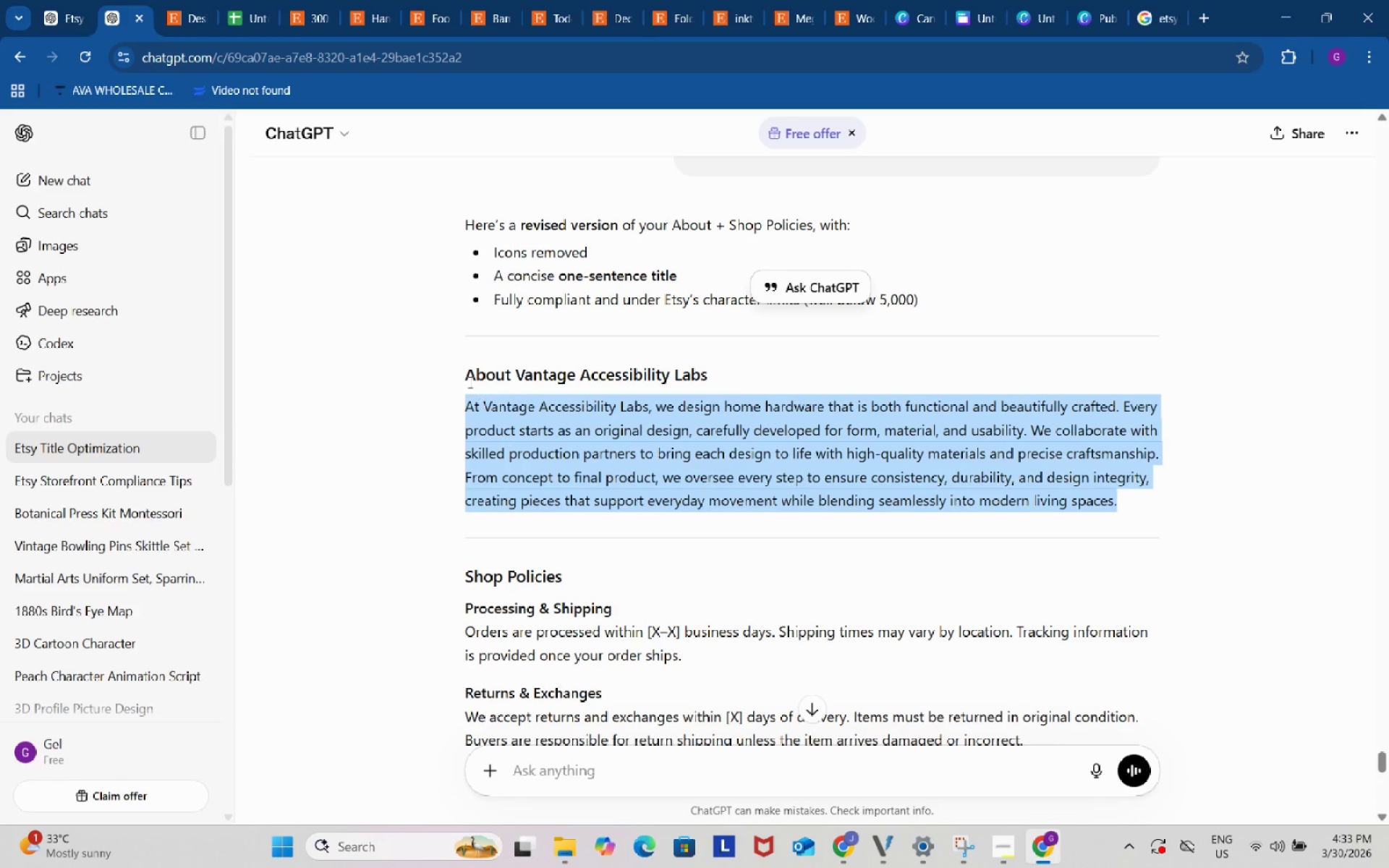 
left_click_drag(start_coordinate=[462, 375], to_coordinate=[715, 374])
 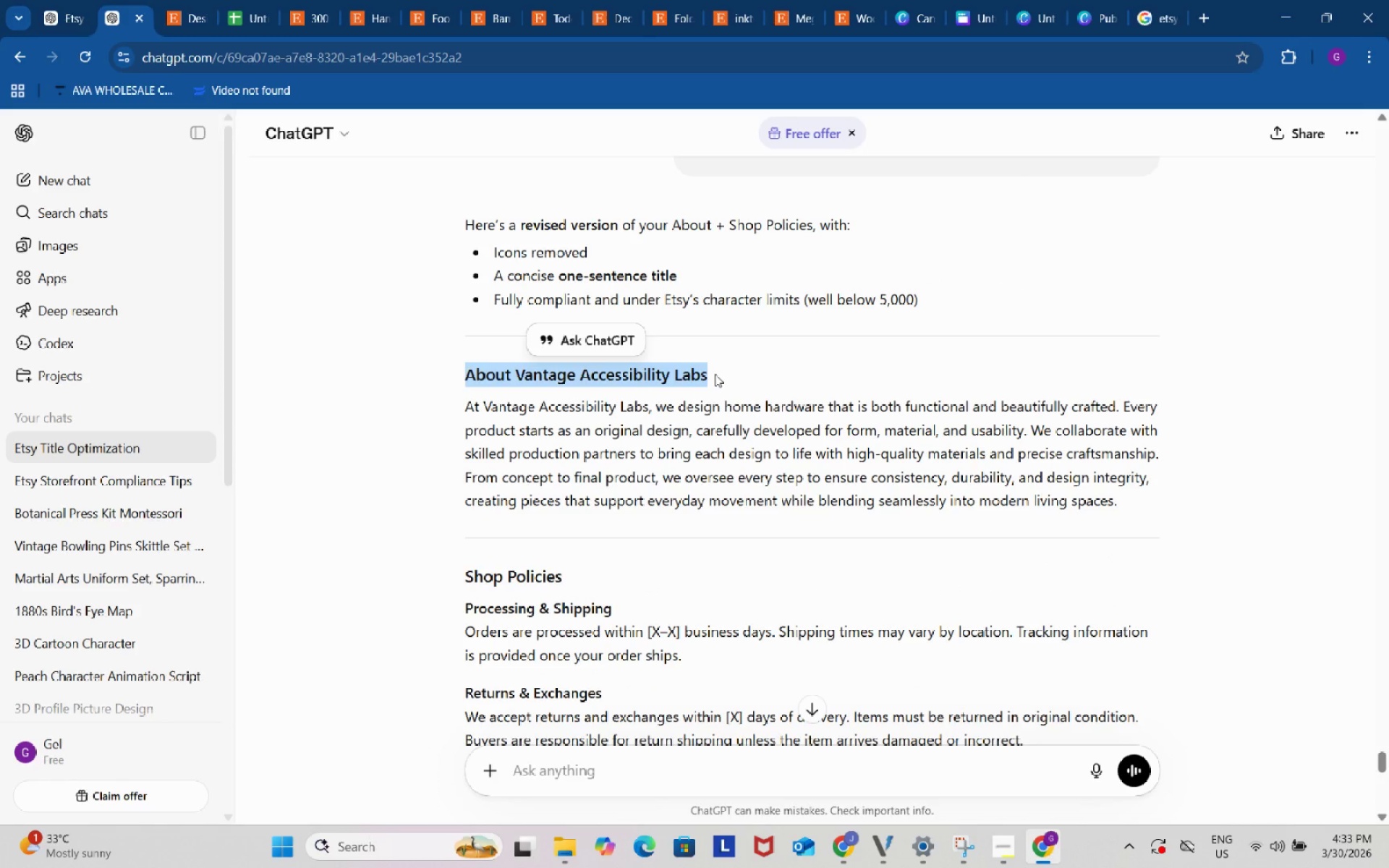 
key(Control+C)
 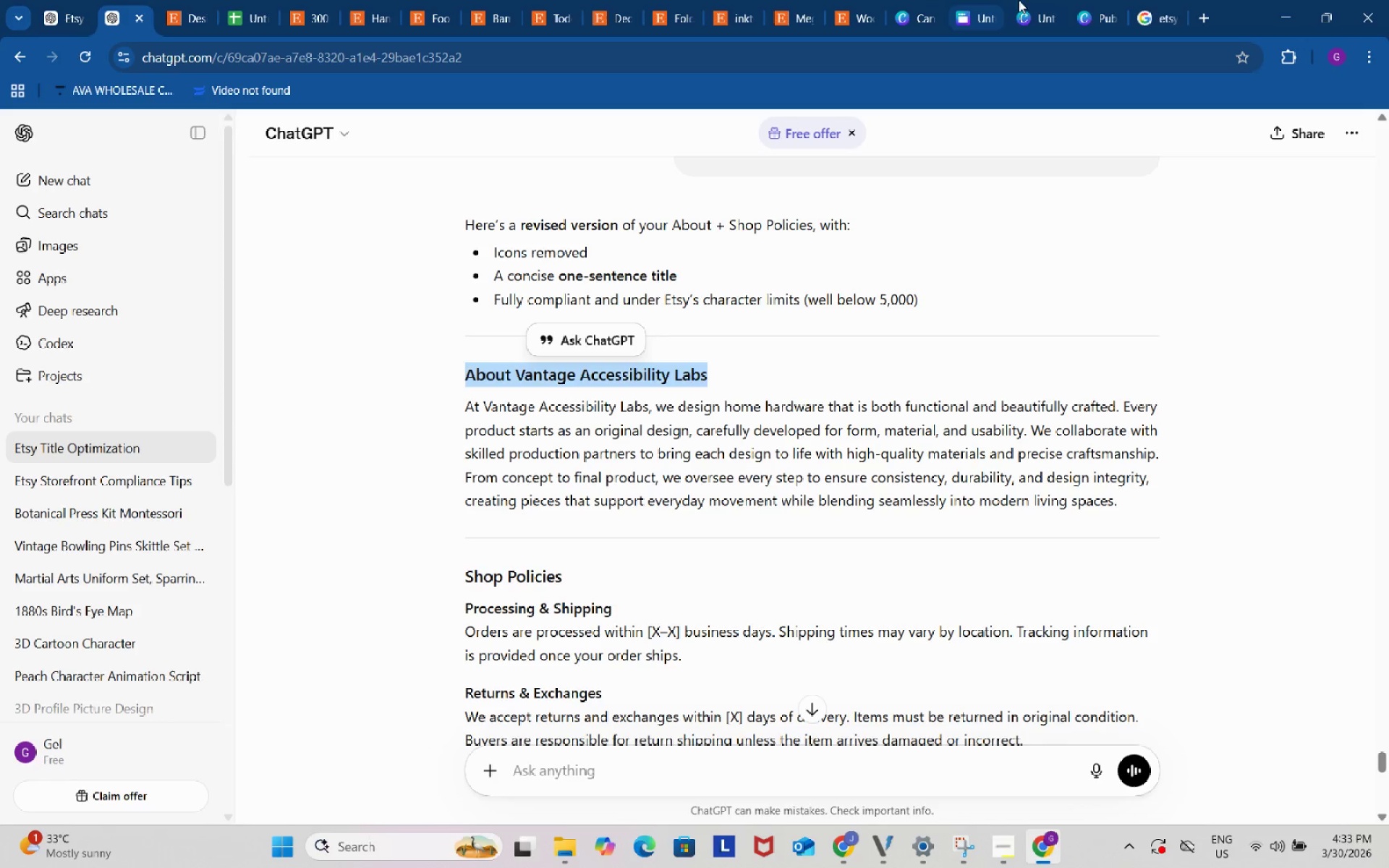 
left_click([1042, 0])
 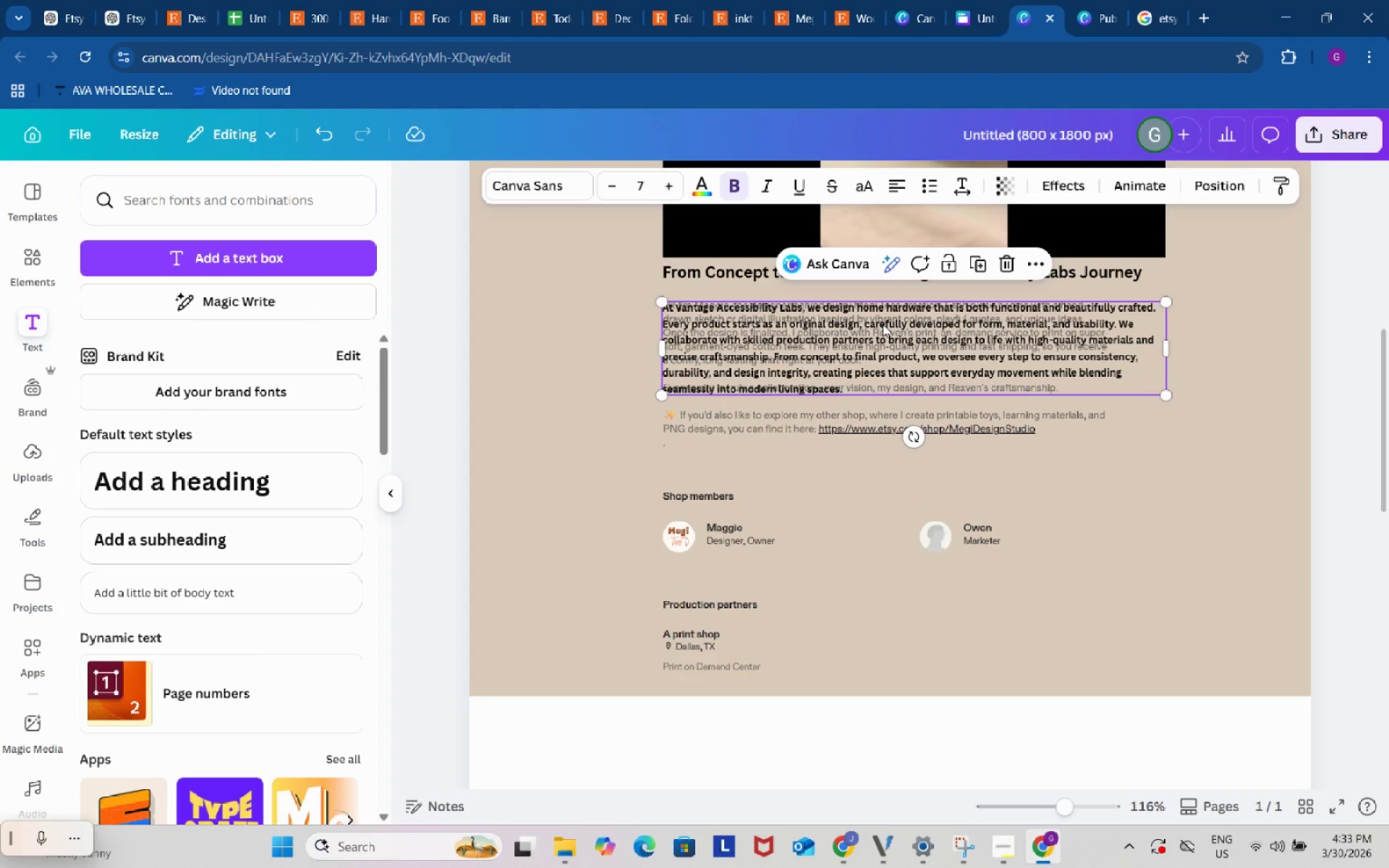 
double_click([883, 324])
 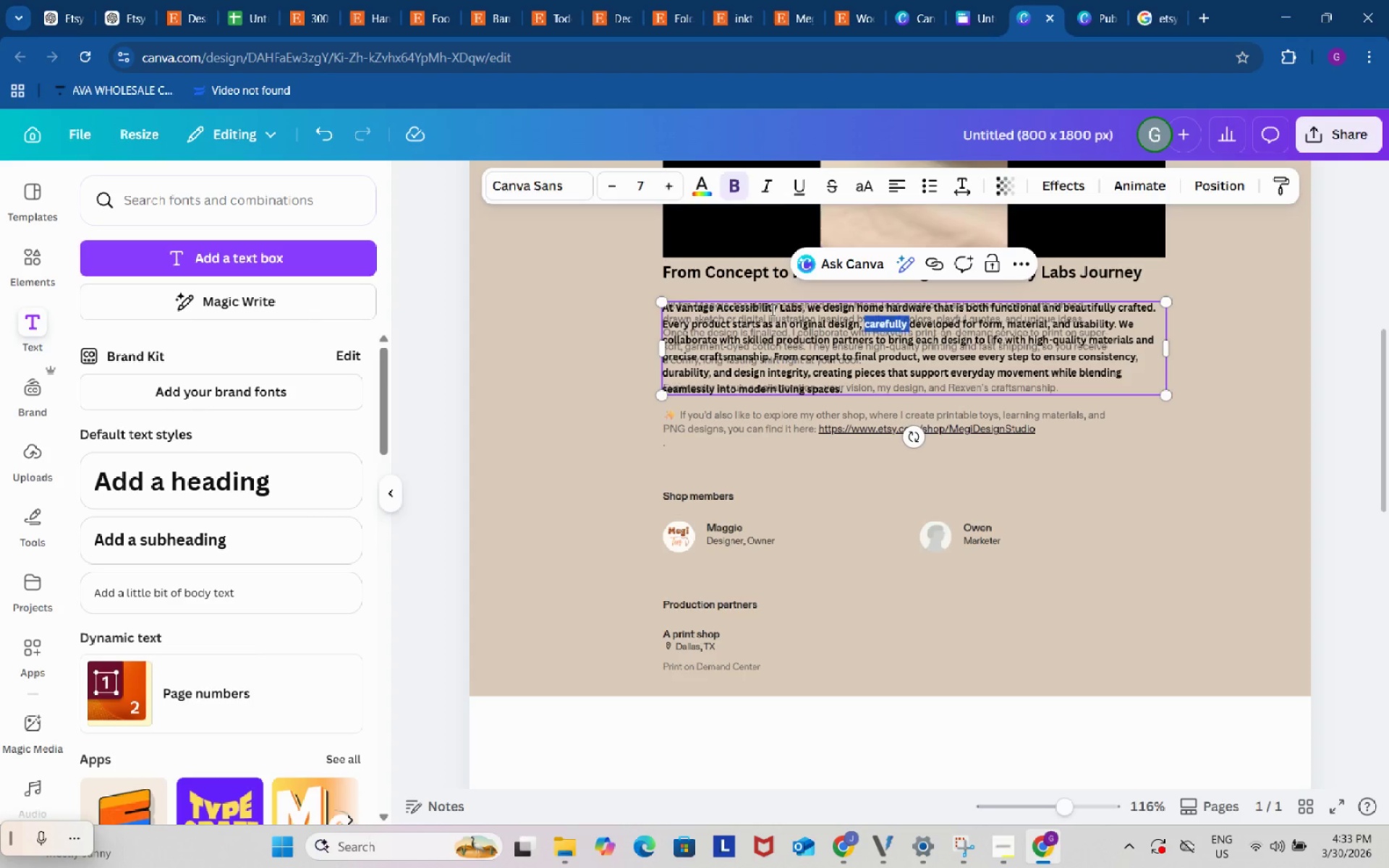 
triple_click([771, 310])
 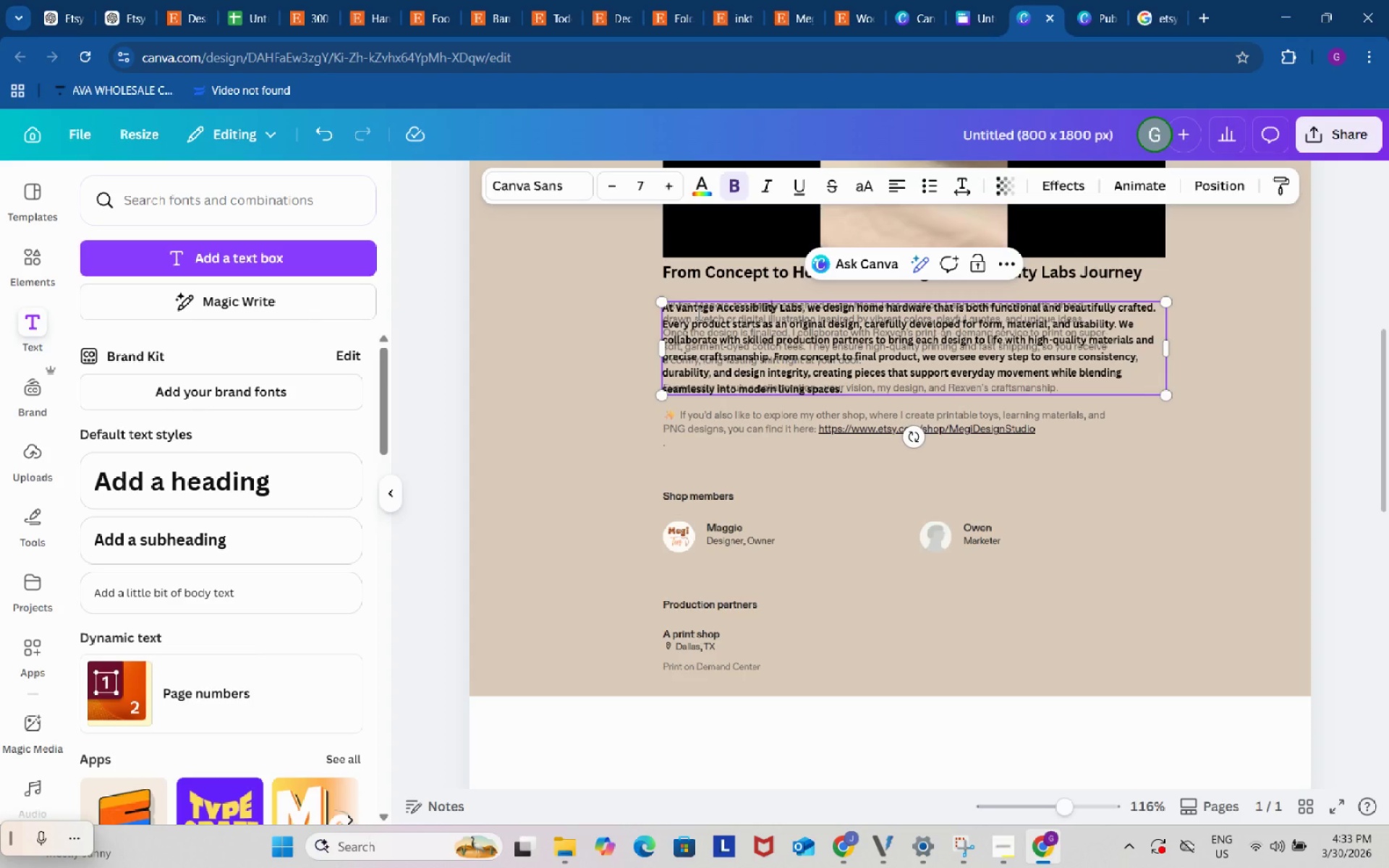 
triple_click([697, 314])
 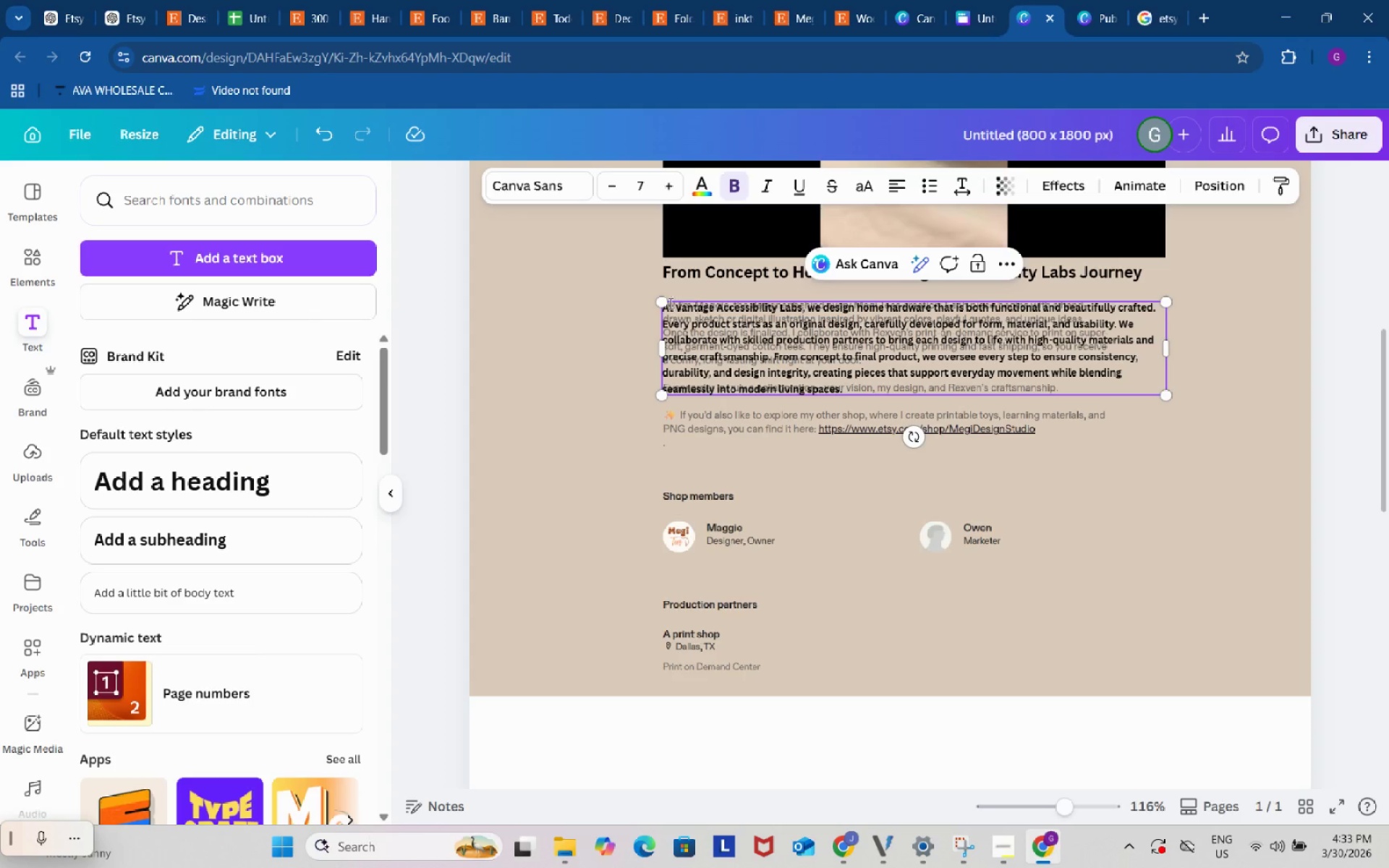 
left_click([669, 303])
 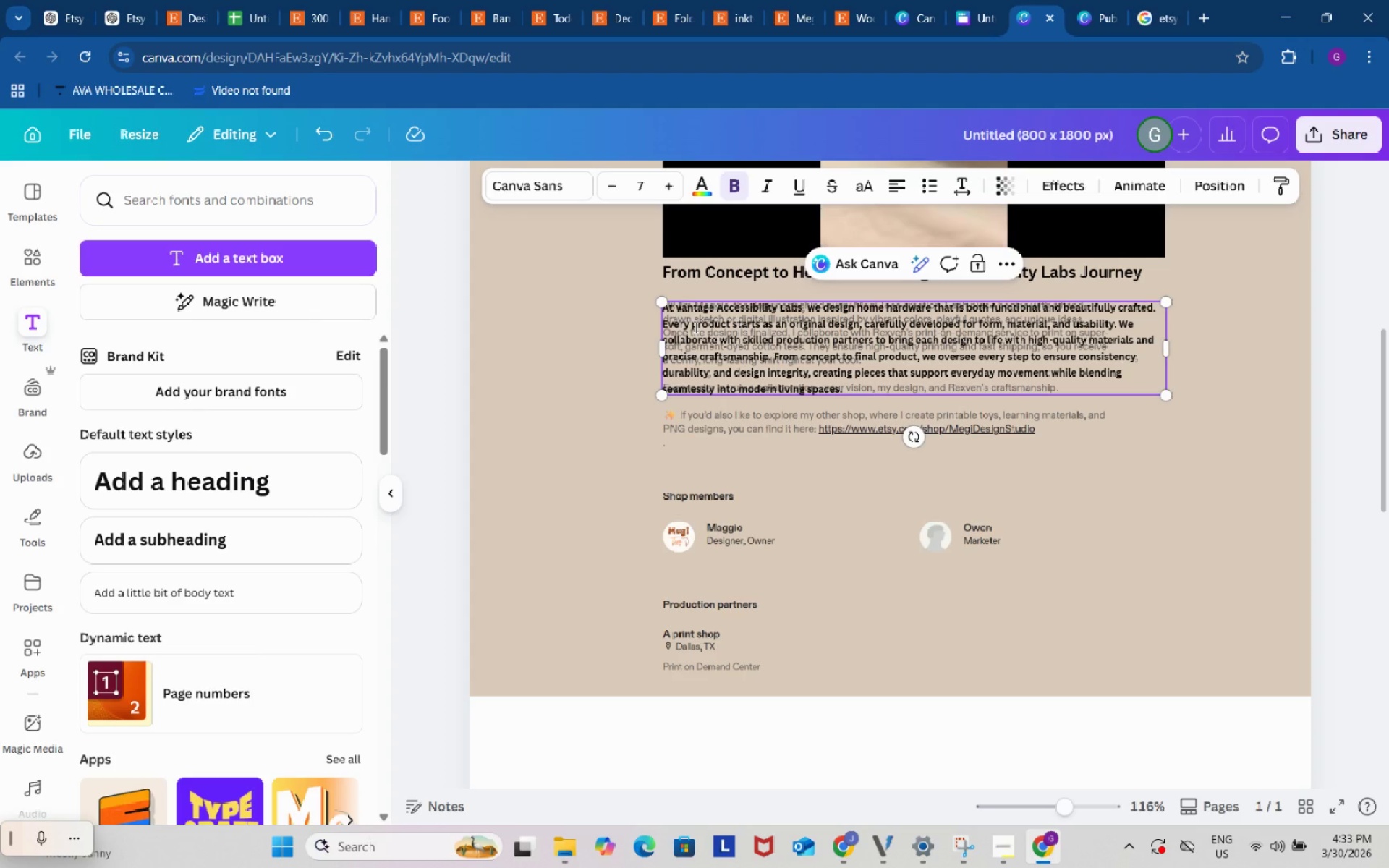 
key(ArrowLeft)
 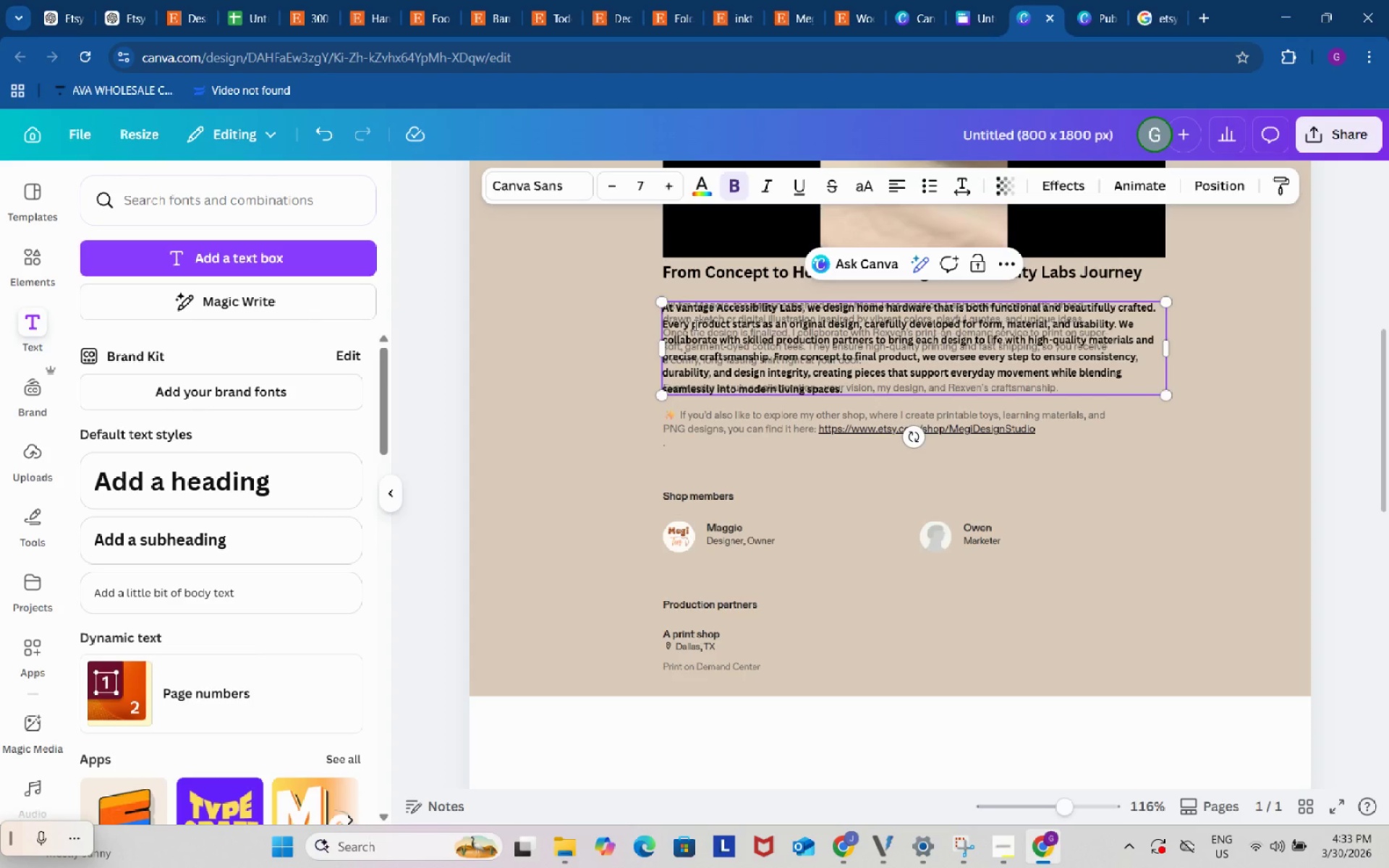 
key(Enter)
 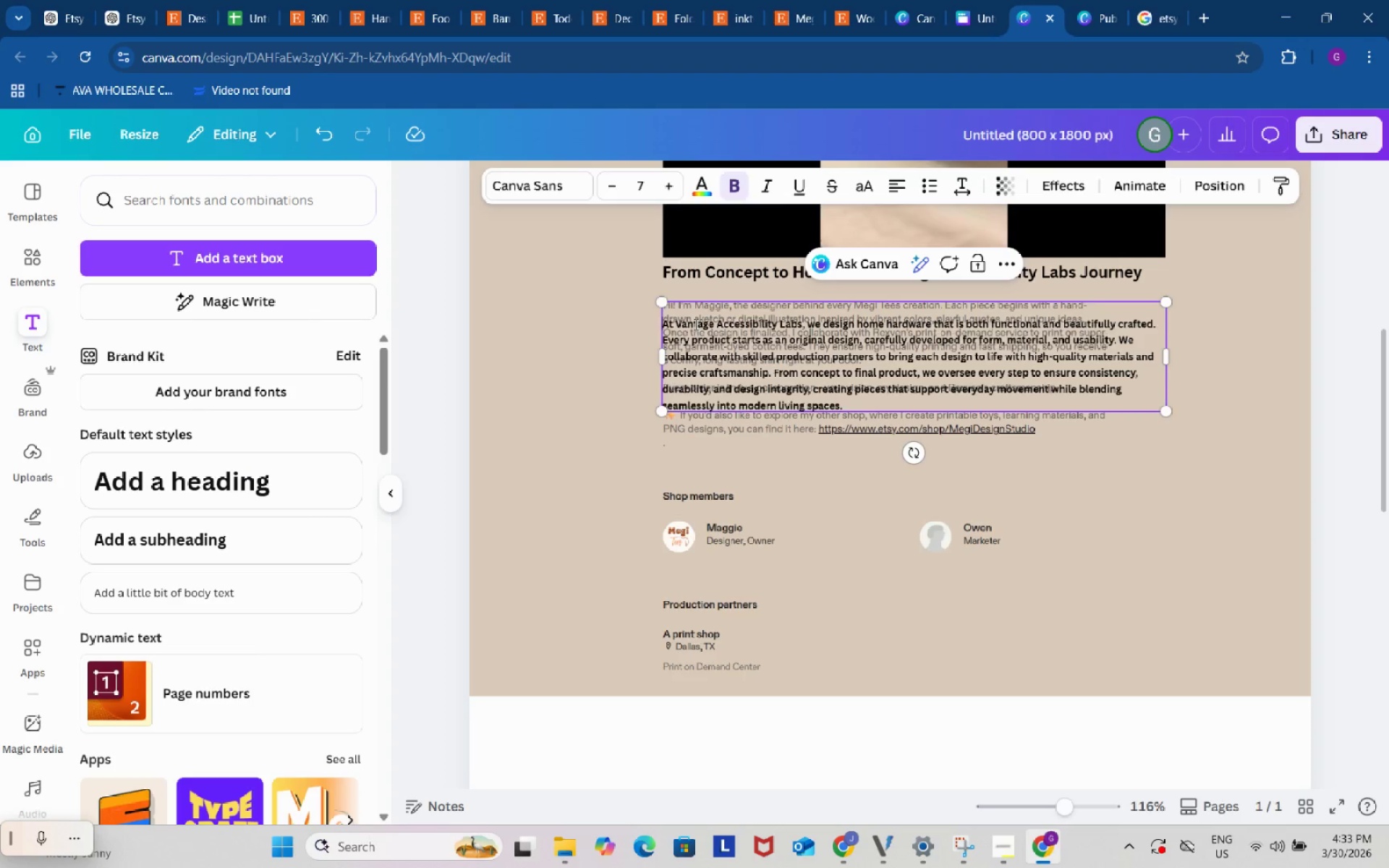 
key(Enter)
 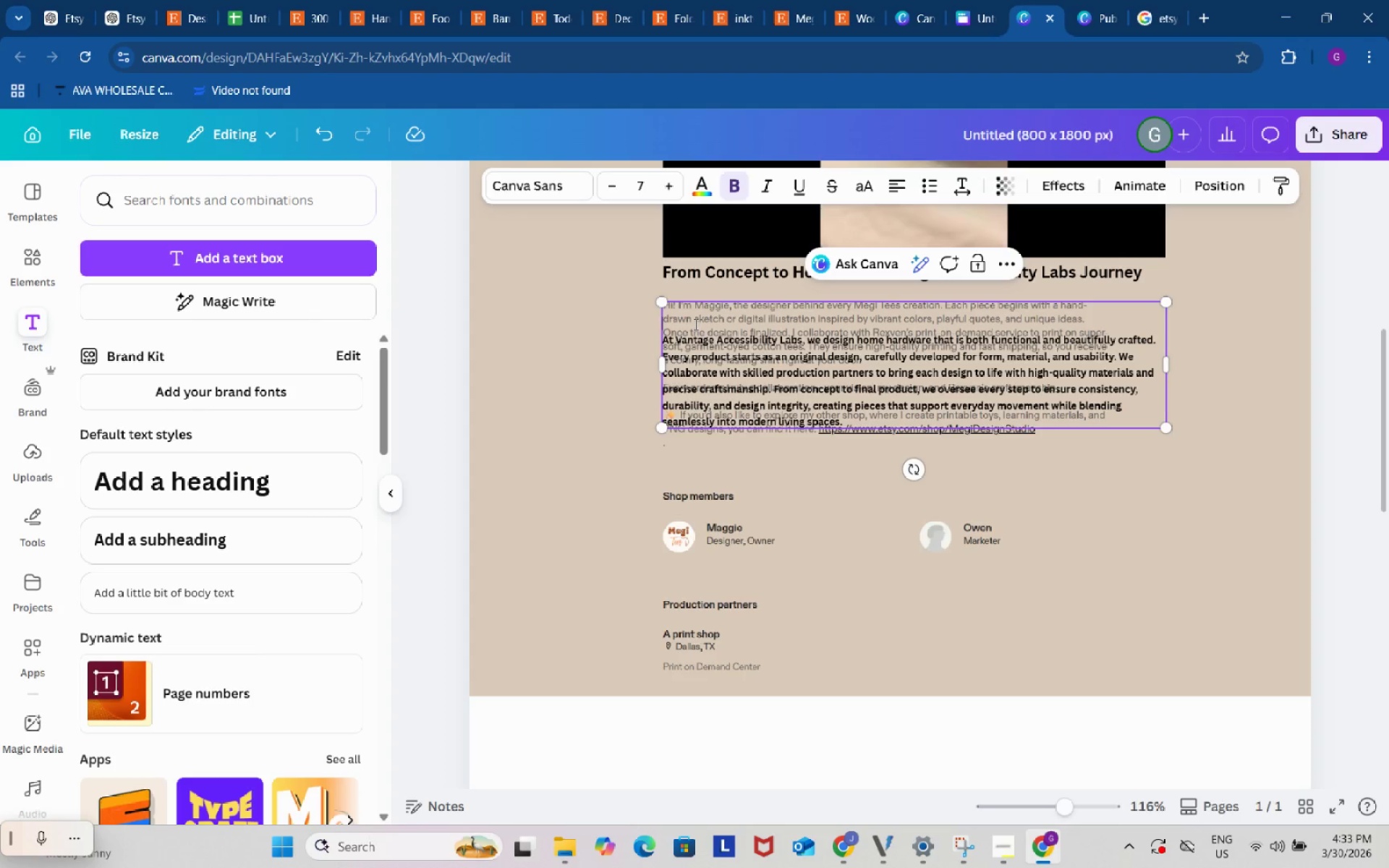 
key(ArrowUp)
 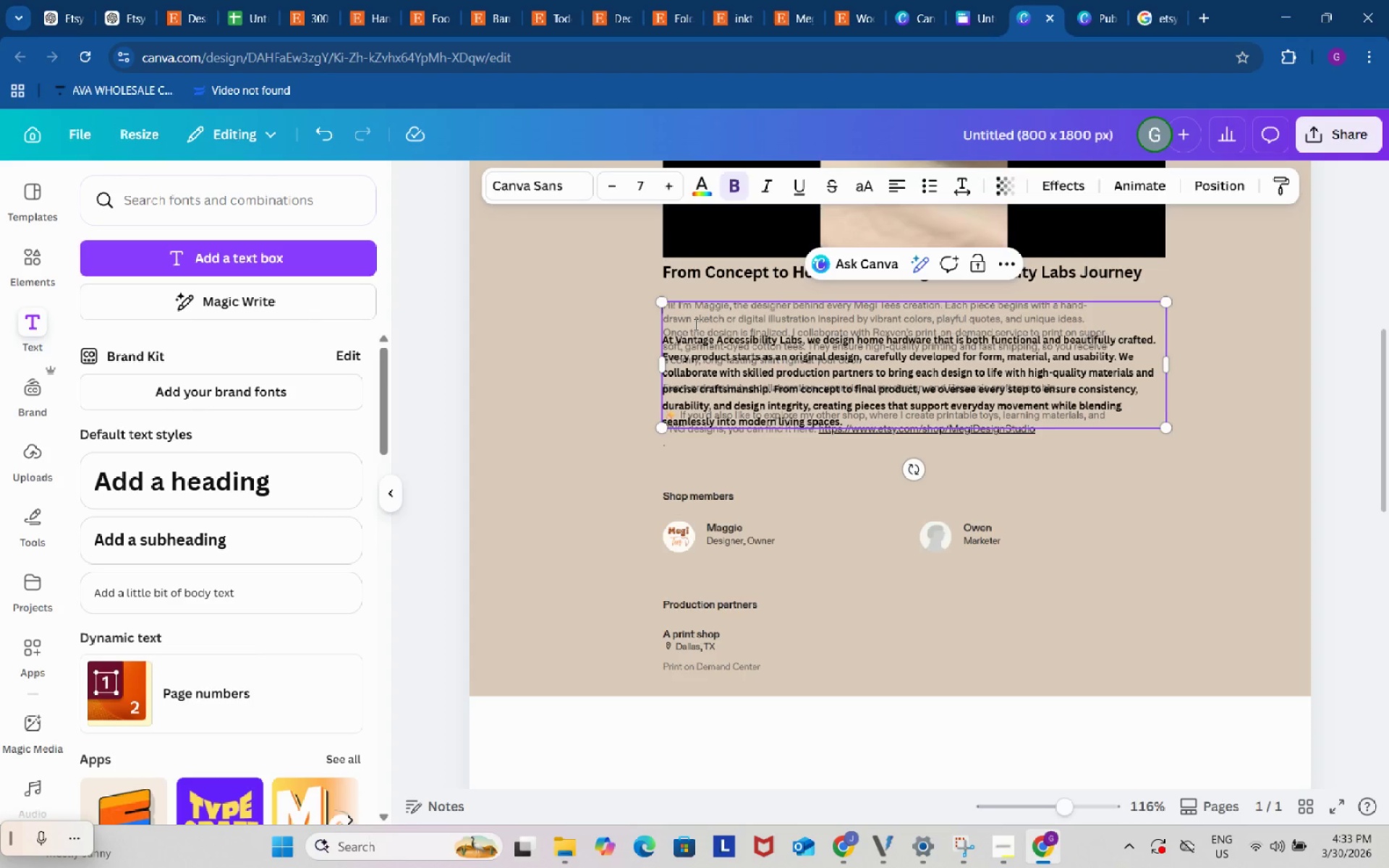 
key(ArrowUp)
 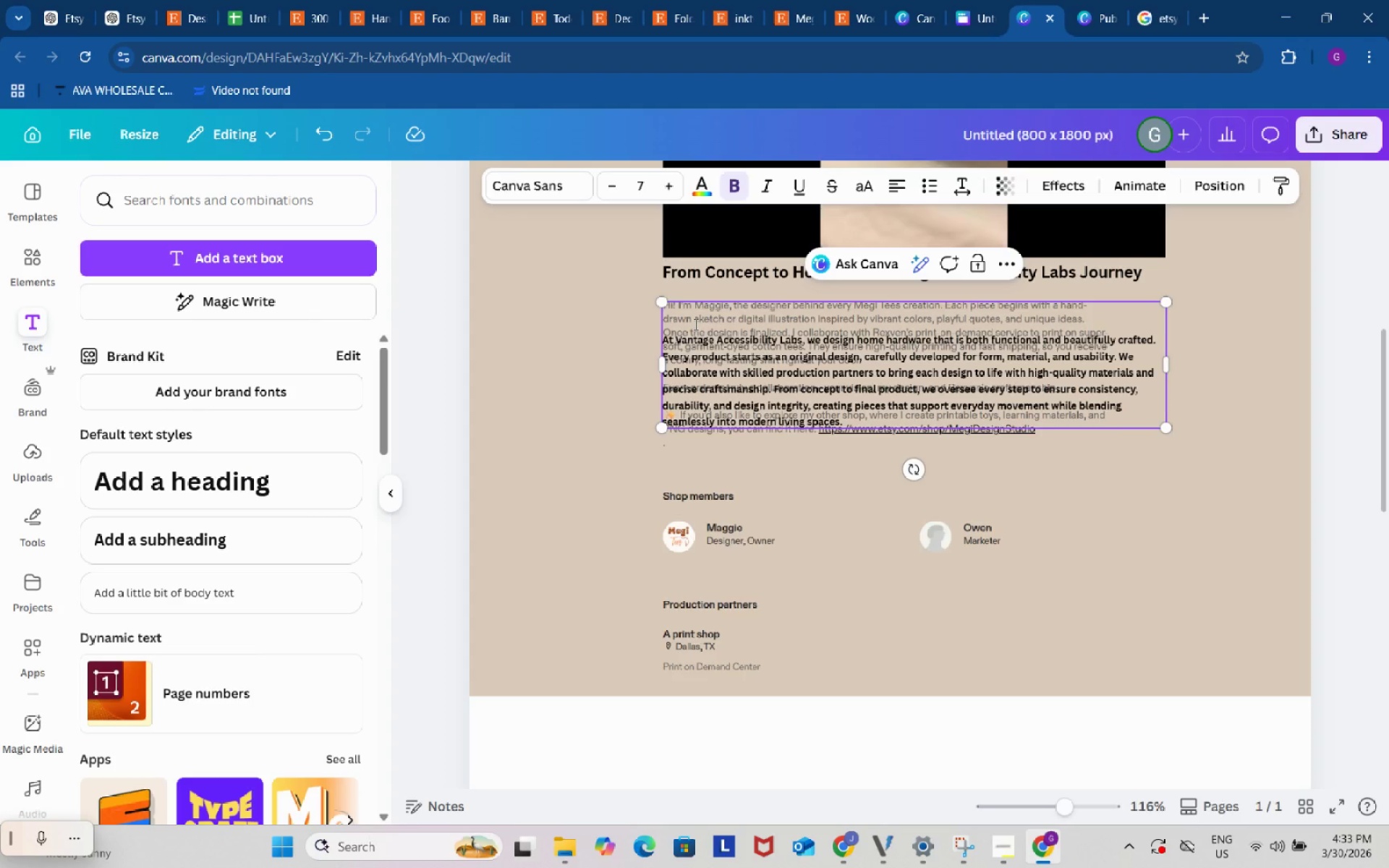 
key(ArrowUp)
 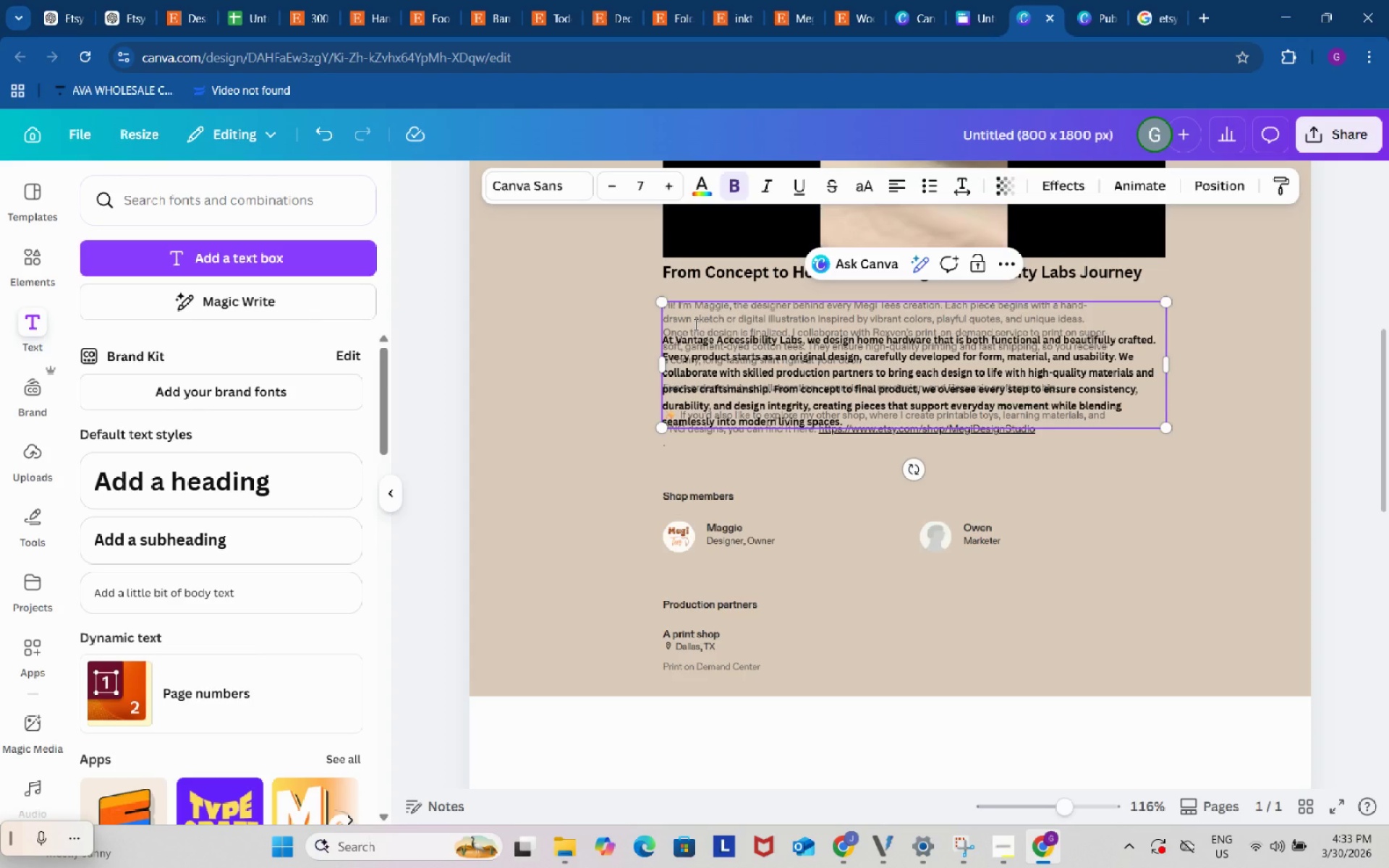 
key(ArrowUp)
 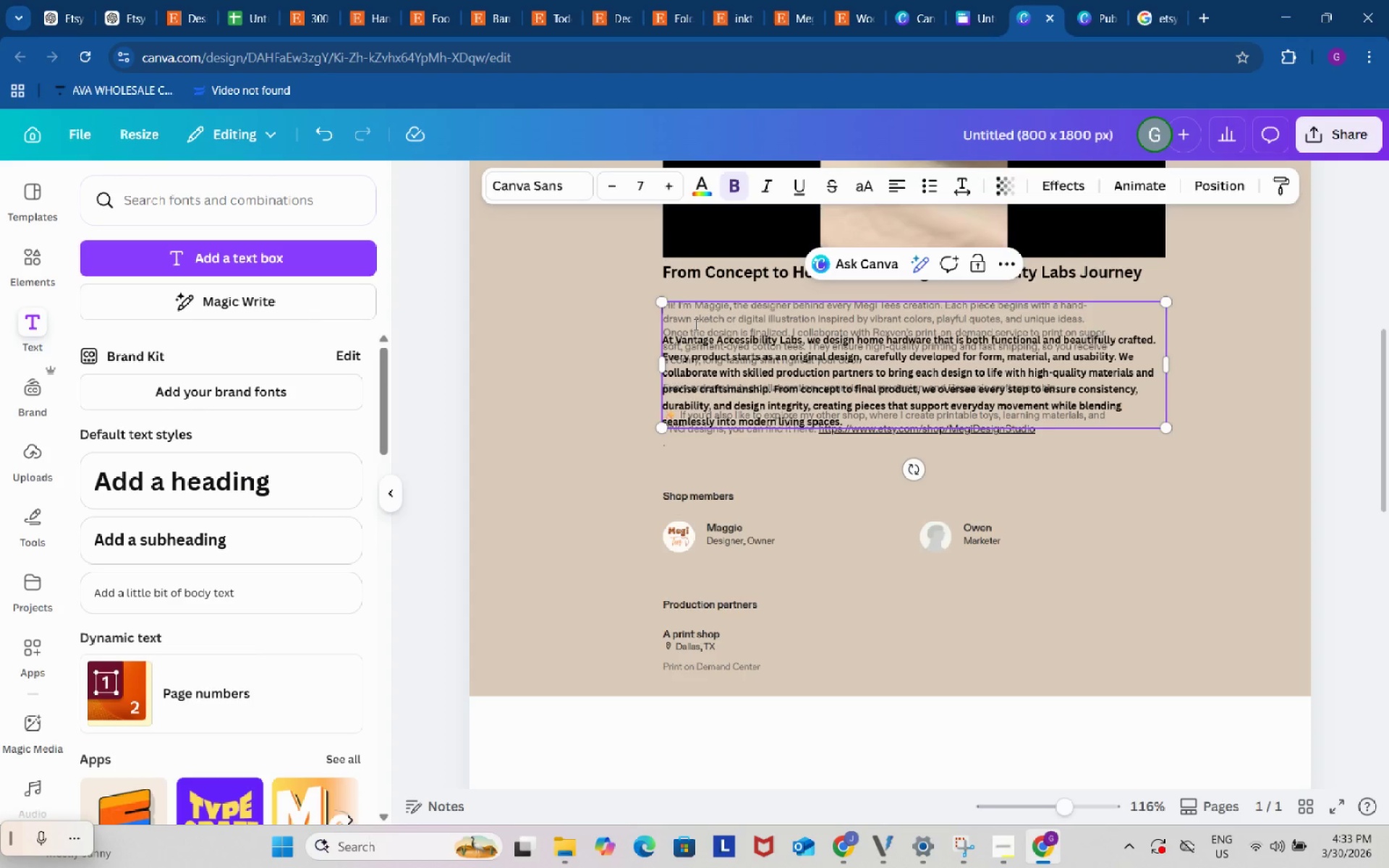 
key(Control+ControlLeft)
 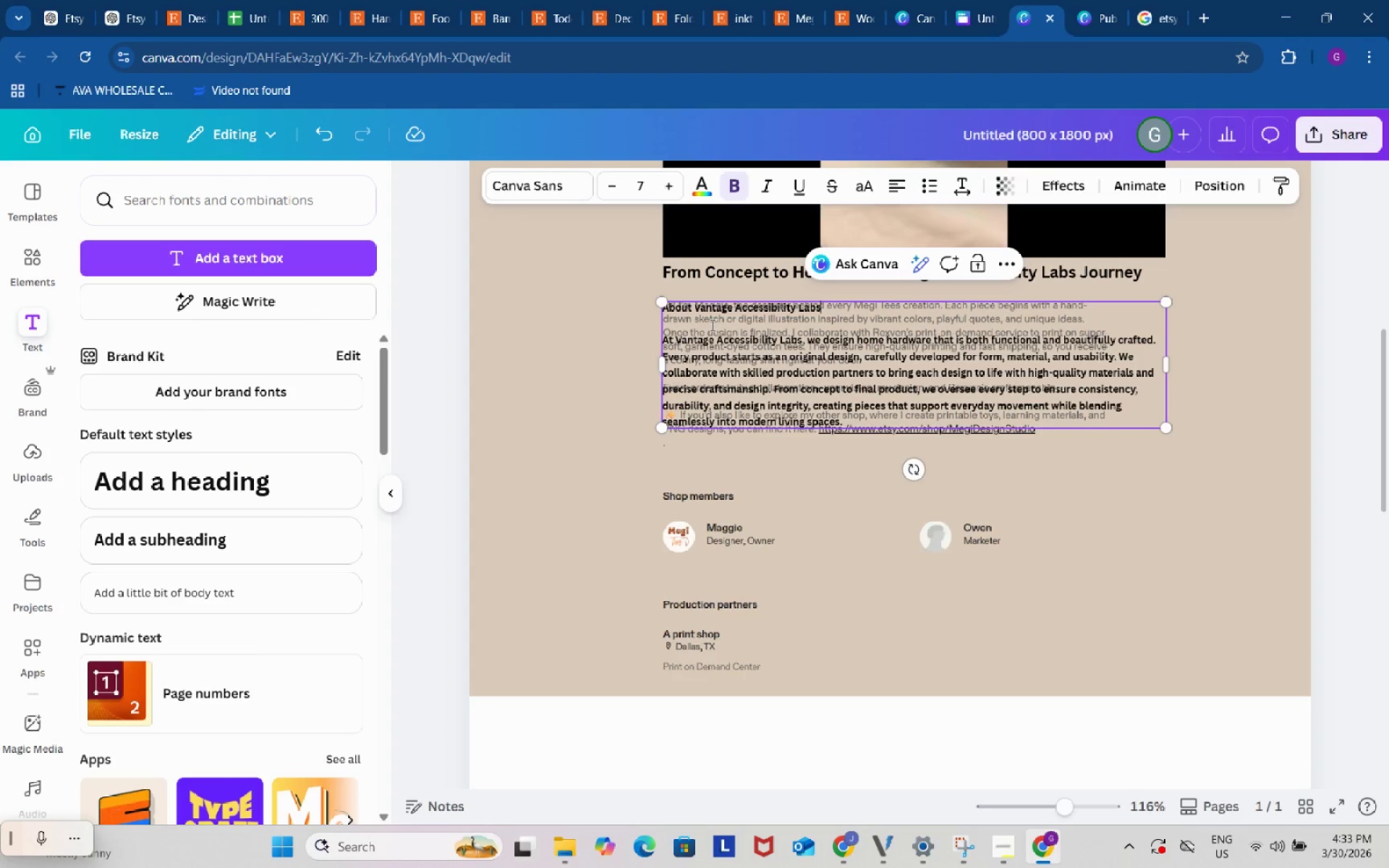 
key(Control+V)
 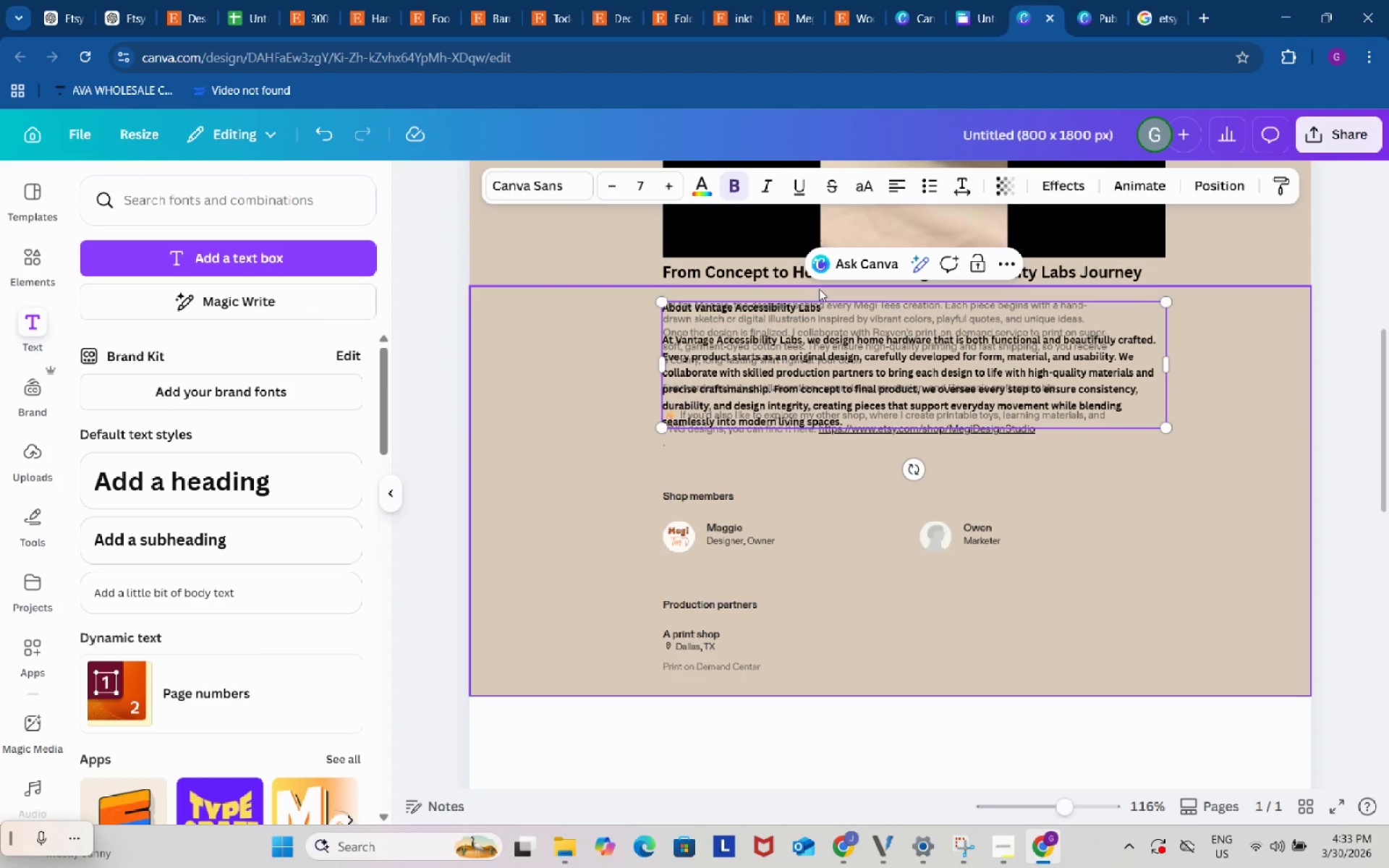 
left_click_drag(start_coordinate=[833, 315], to_coordinate=[663, 309])
 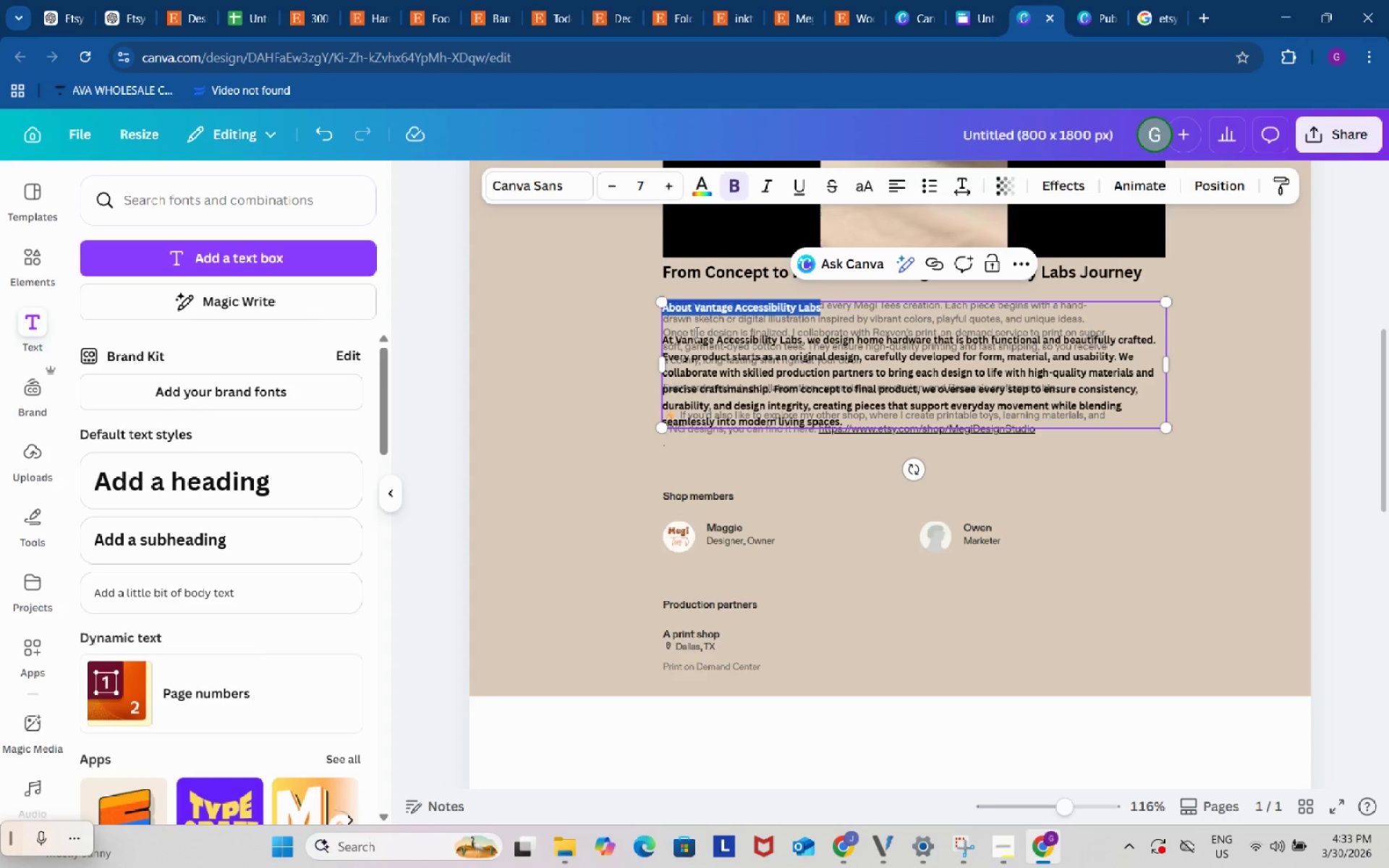 
left_click([702, 325])
 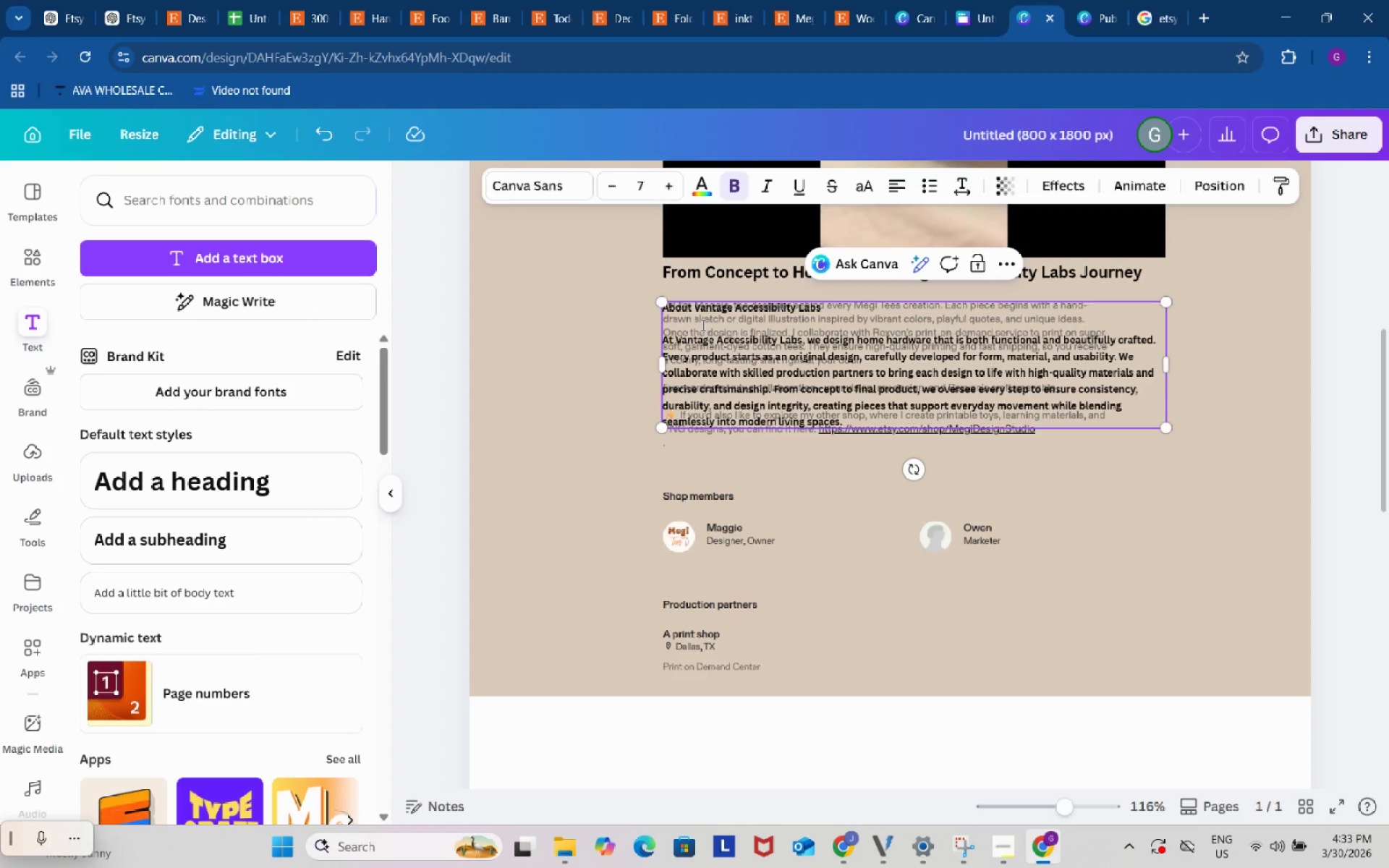 
key(Backspace)
 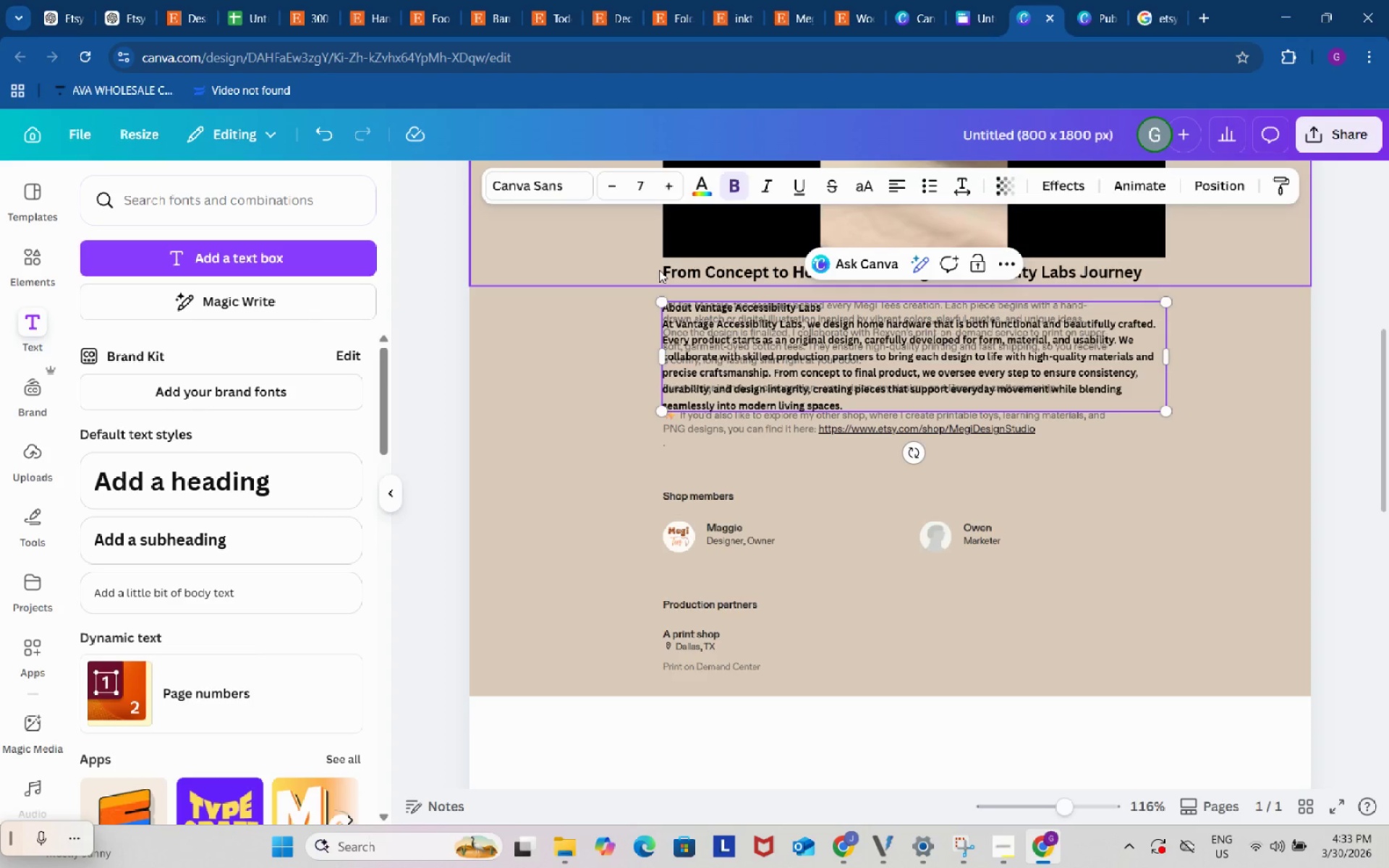 
left_click([681, 270])
 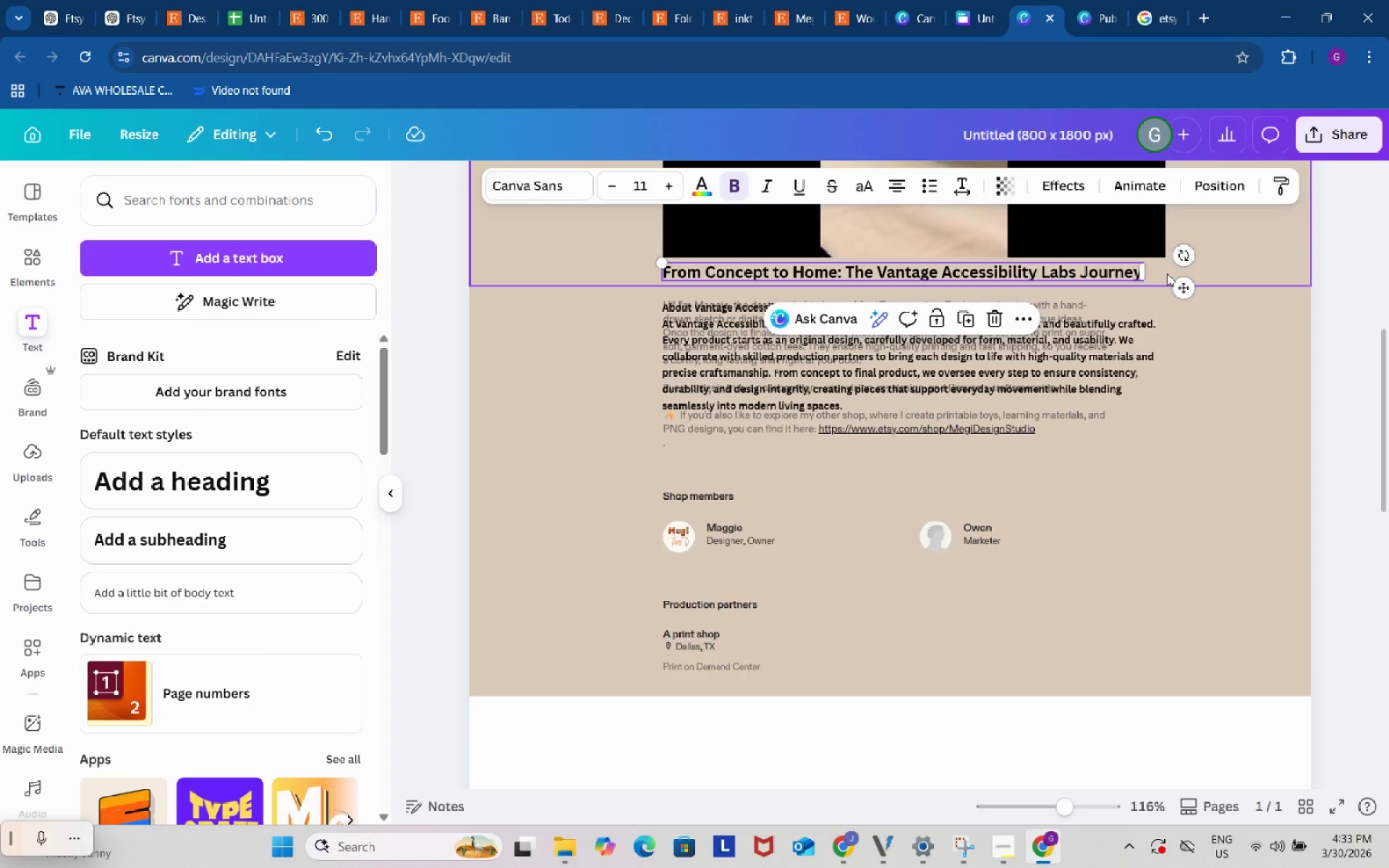 
left_click([1167, 273])
 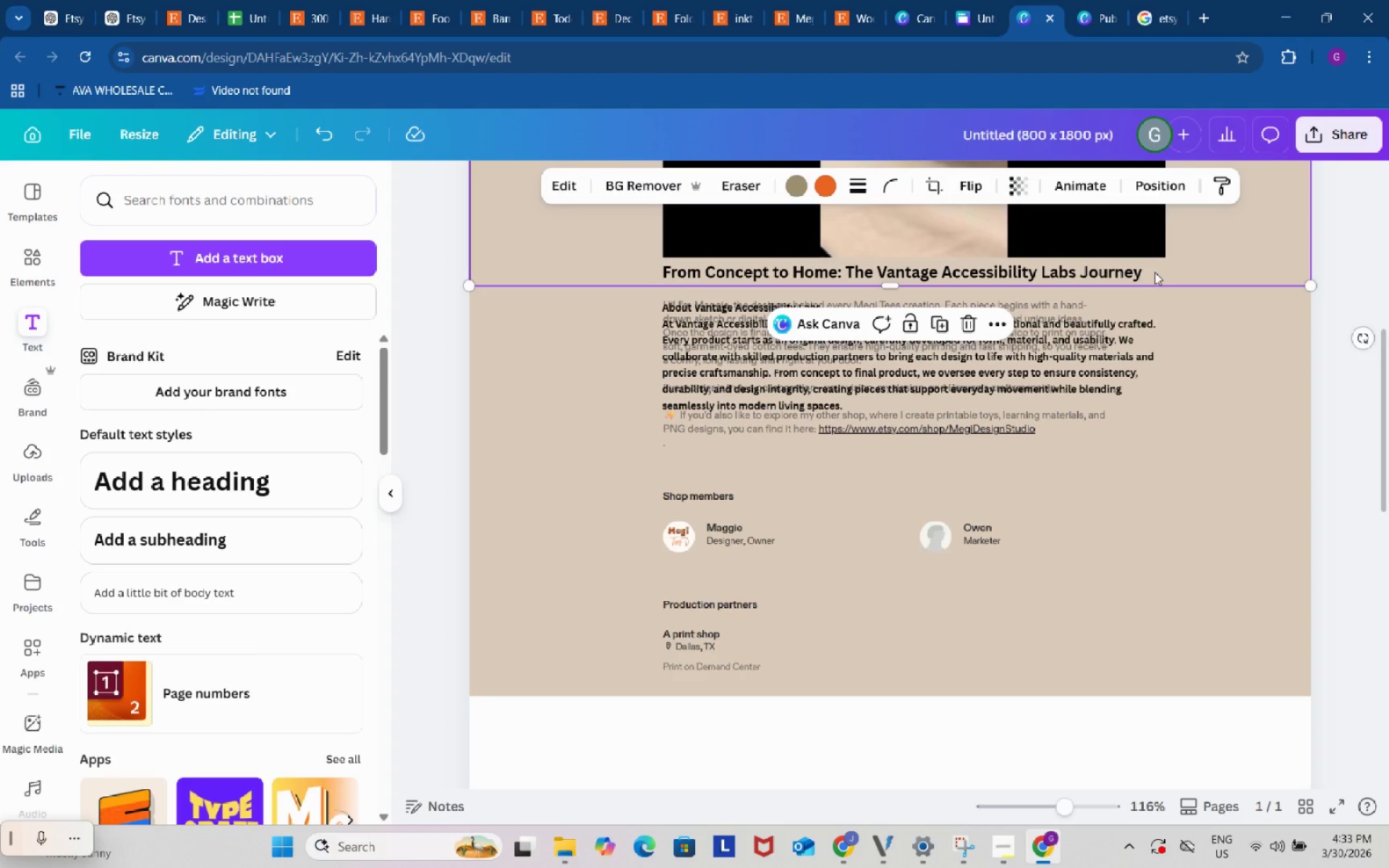 
double_click([1154, 272])
 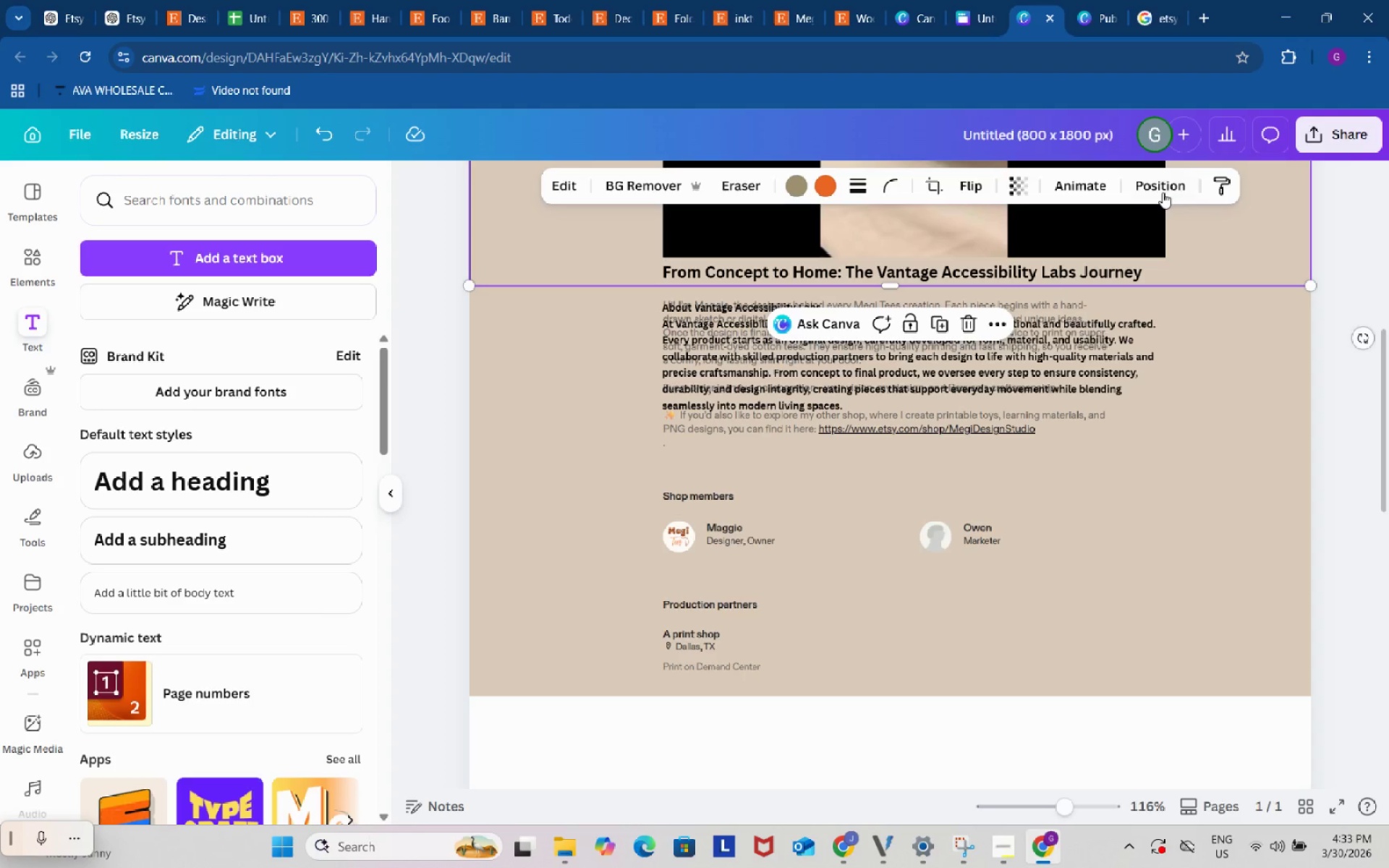 
left_click([1163, 192])
 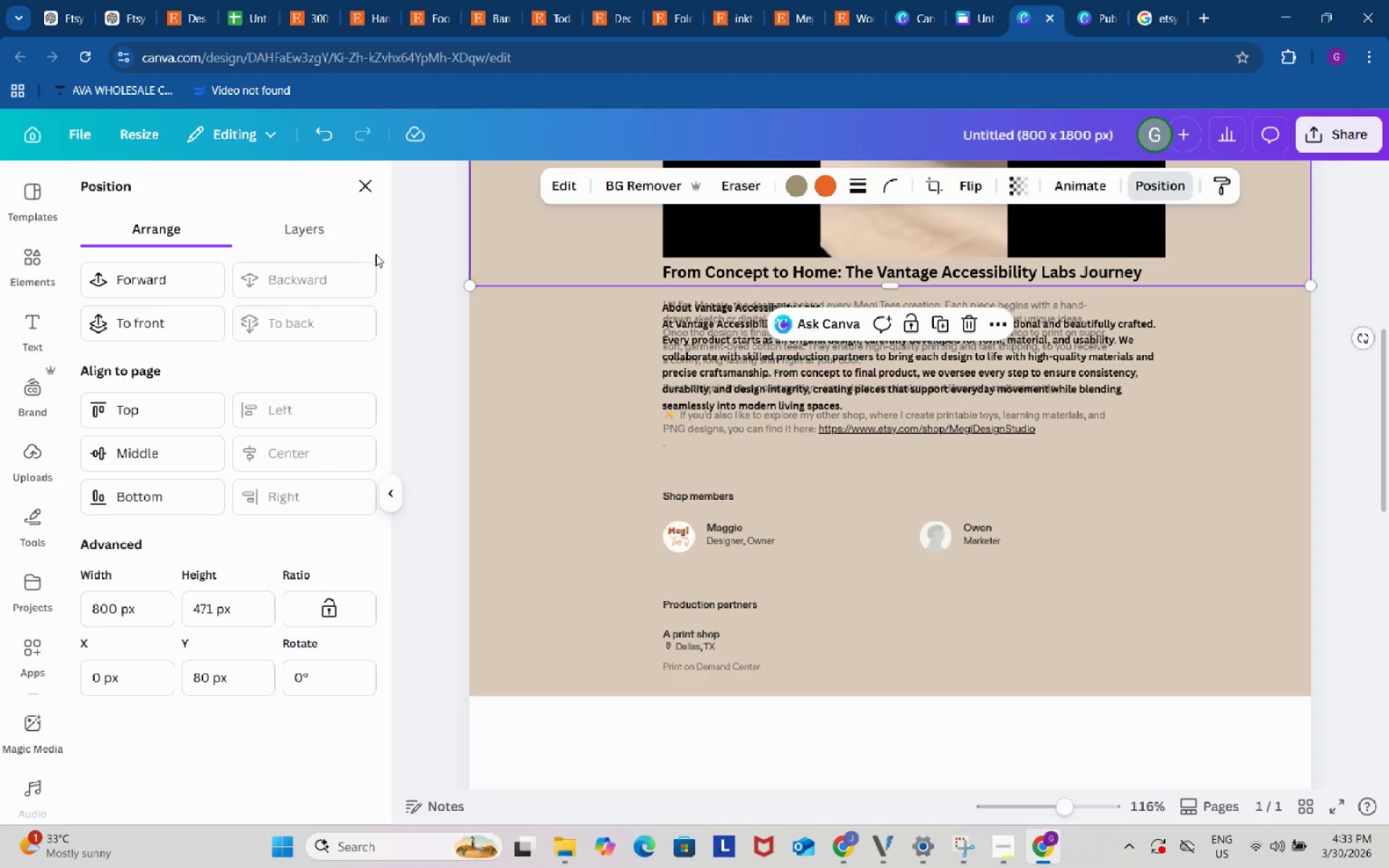 
left_click([334, 219])
 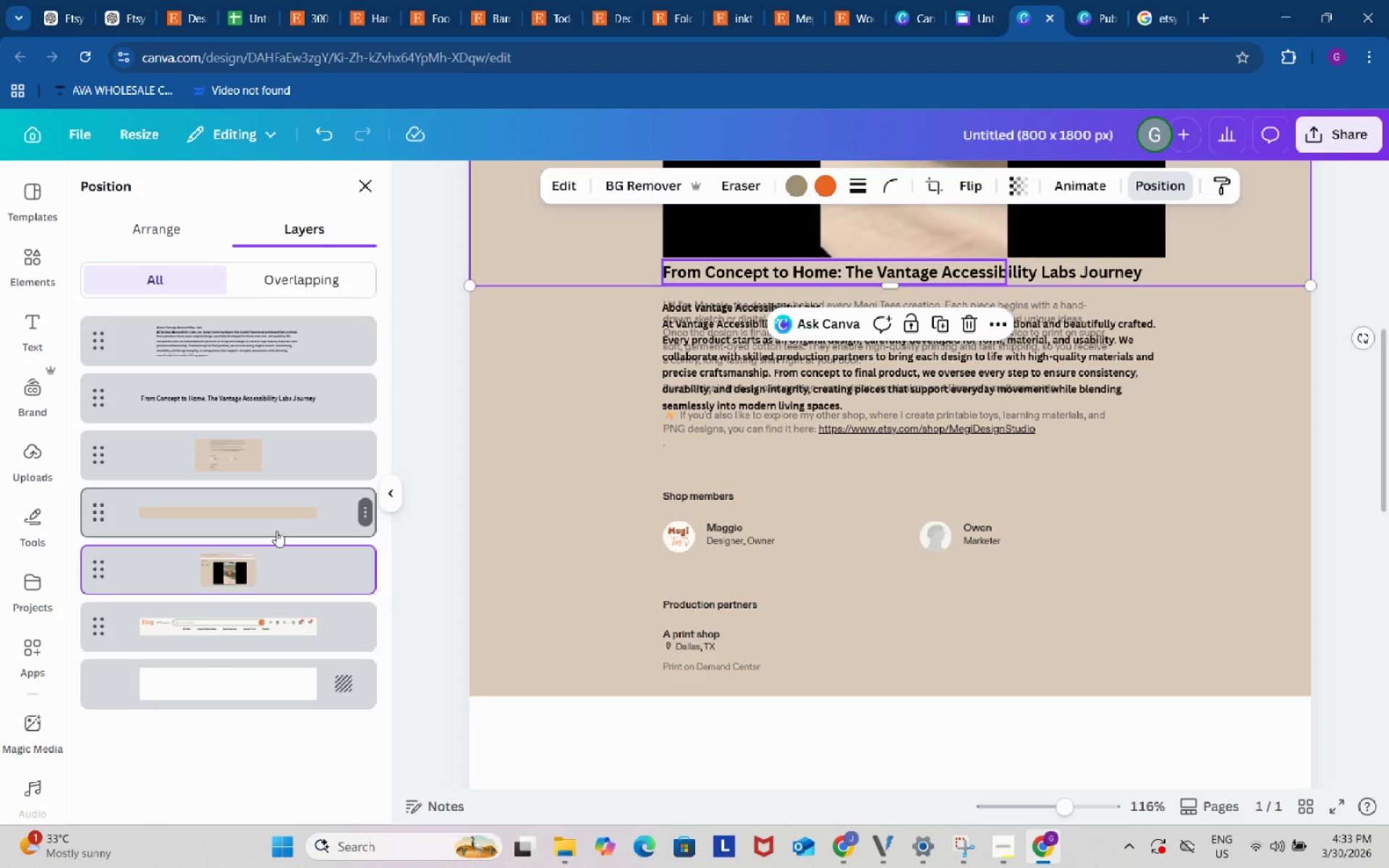 
left_click([275, 514])
 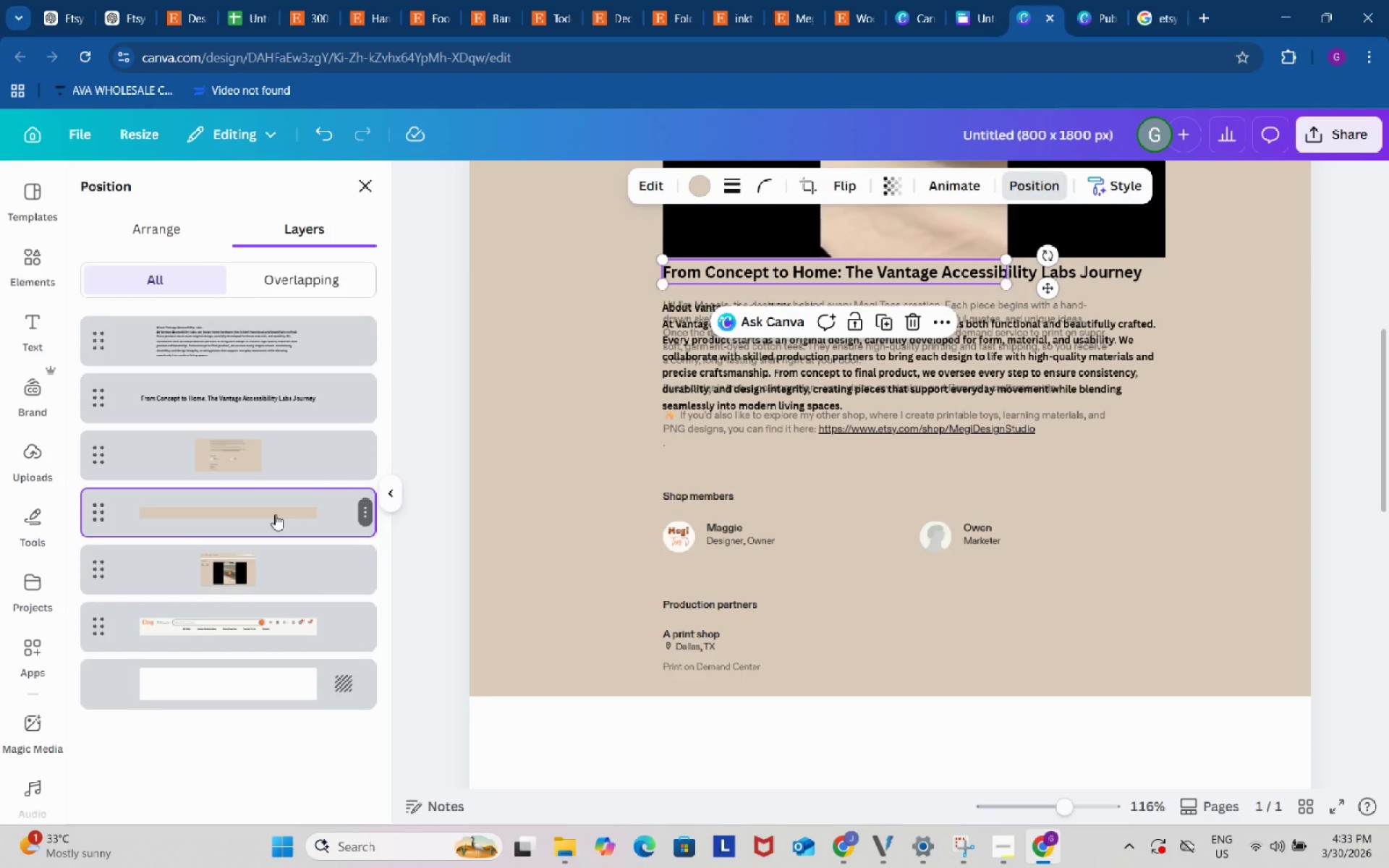 
hold_key(key=ControlLeft, duration=0.62)
 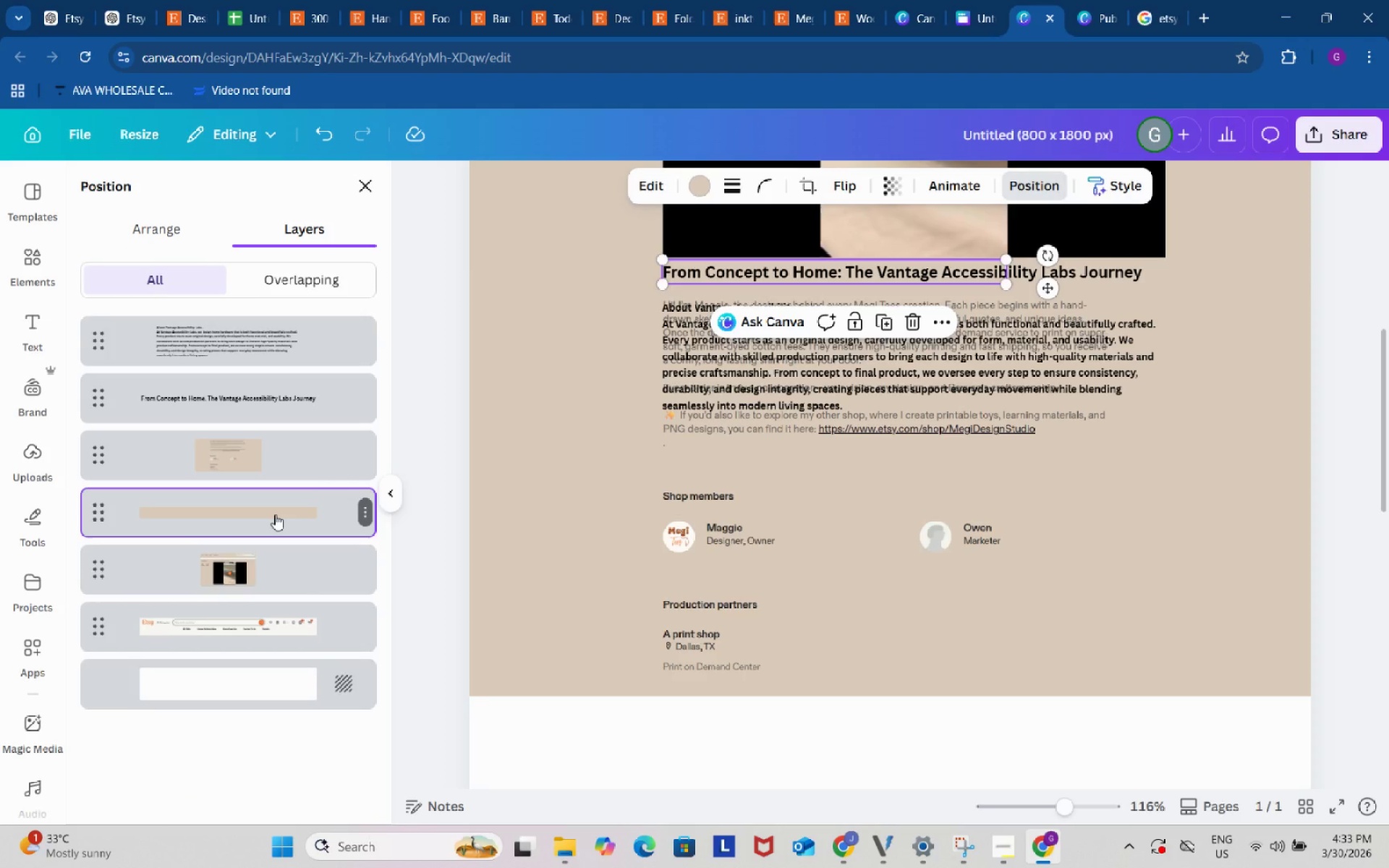 
hold_key(key=C, duration=0.38)
 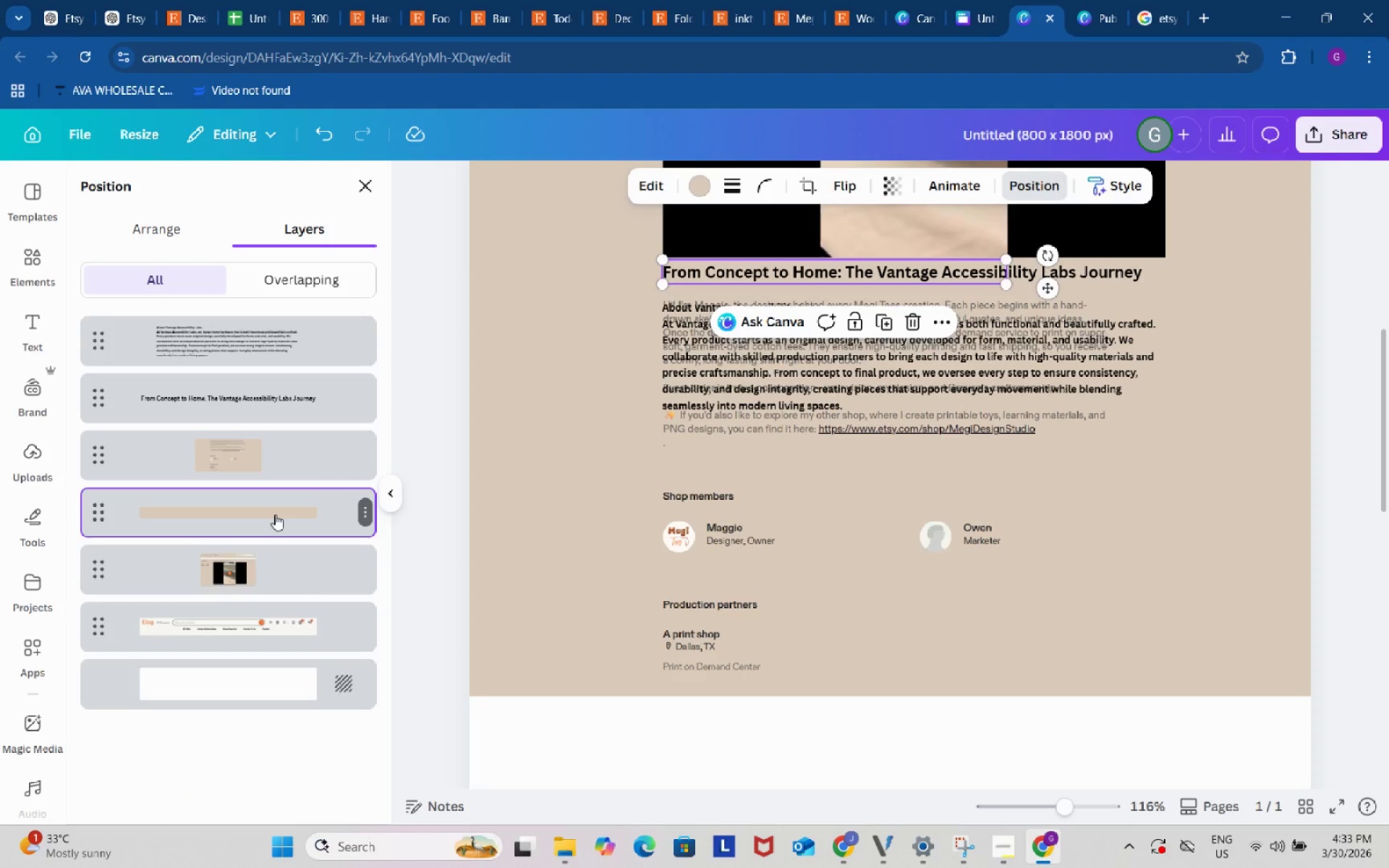 
key(Control+C)
 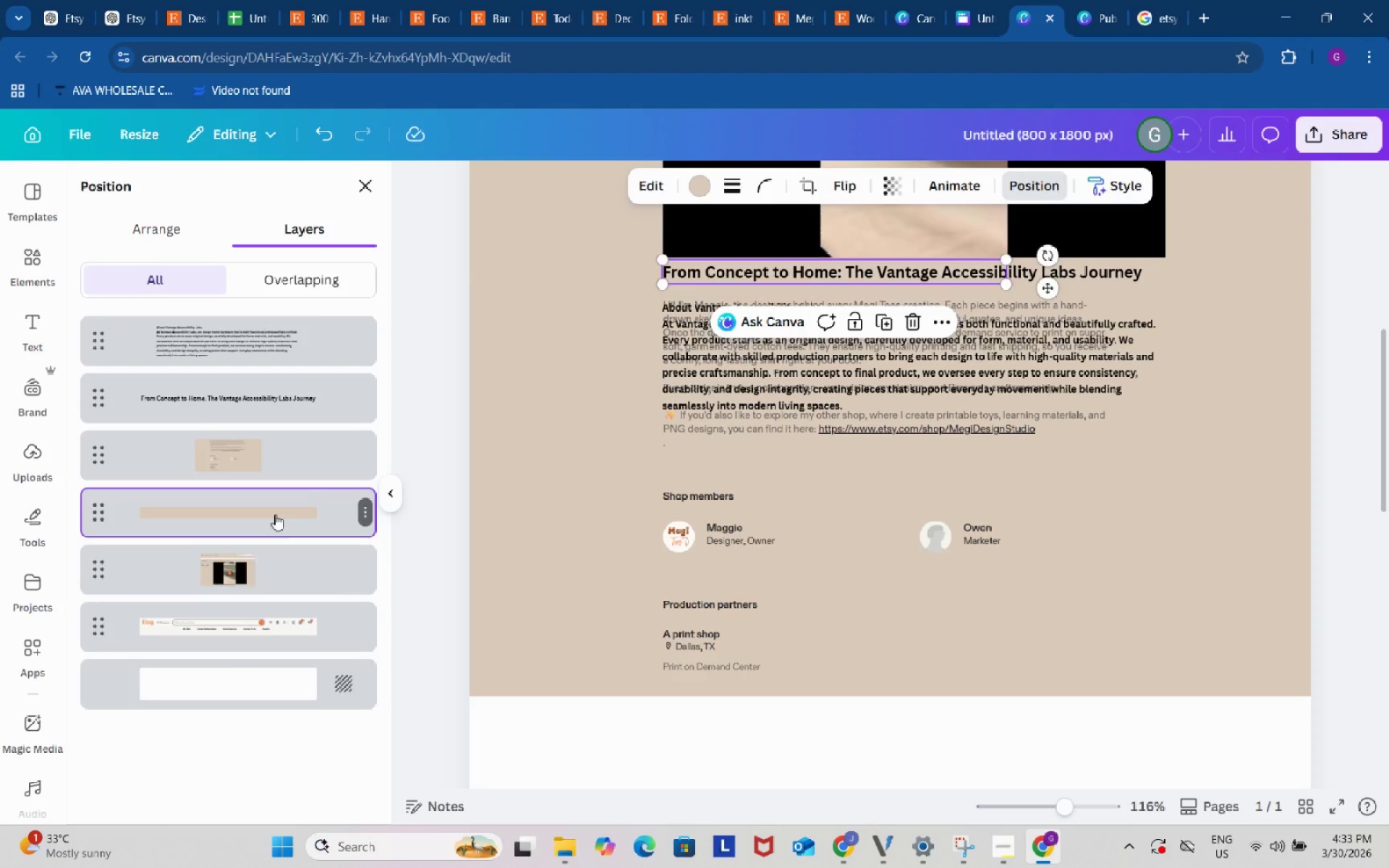 
key(Control+ControlLeft)
 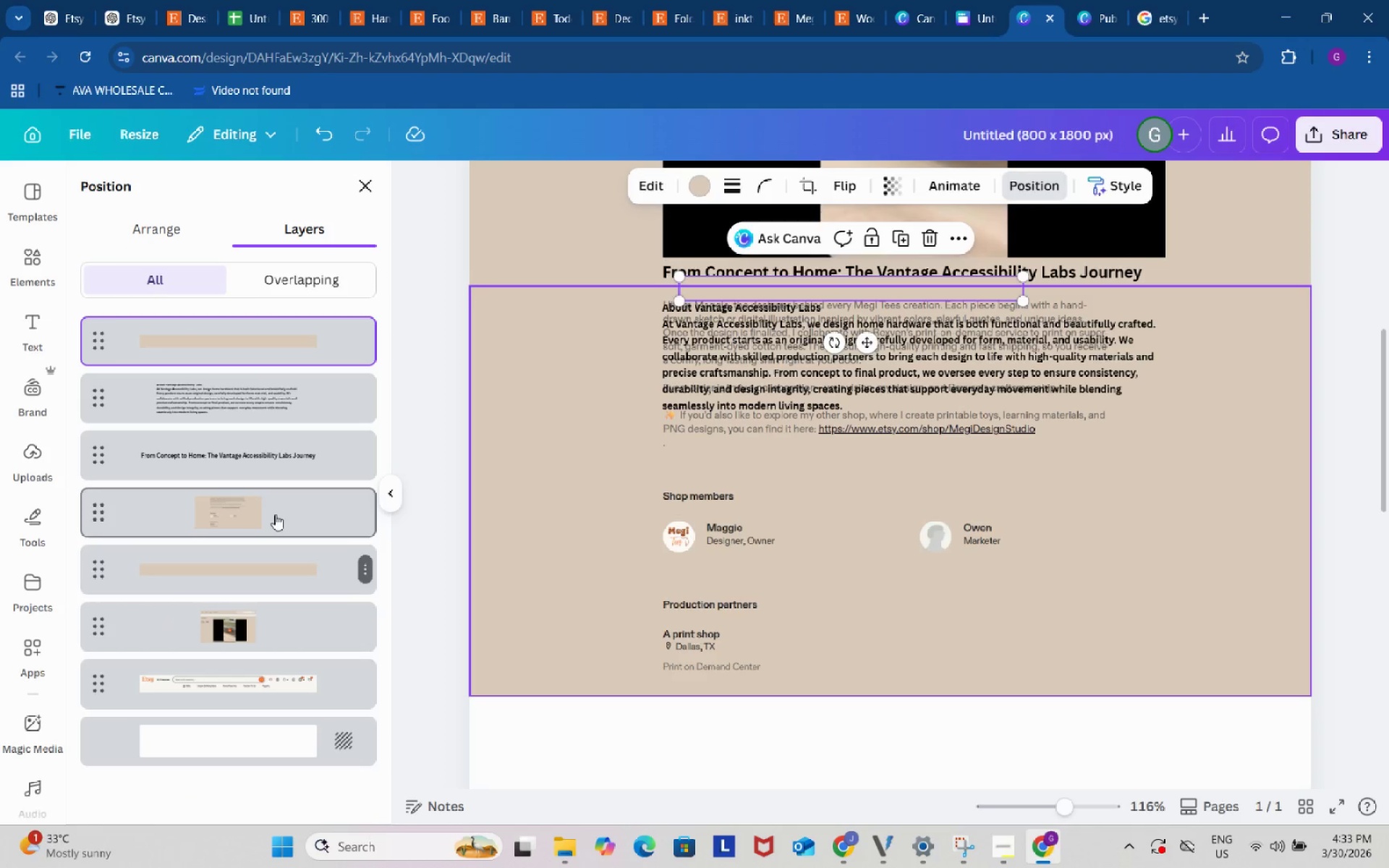 
key(Control+V)
 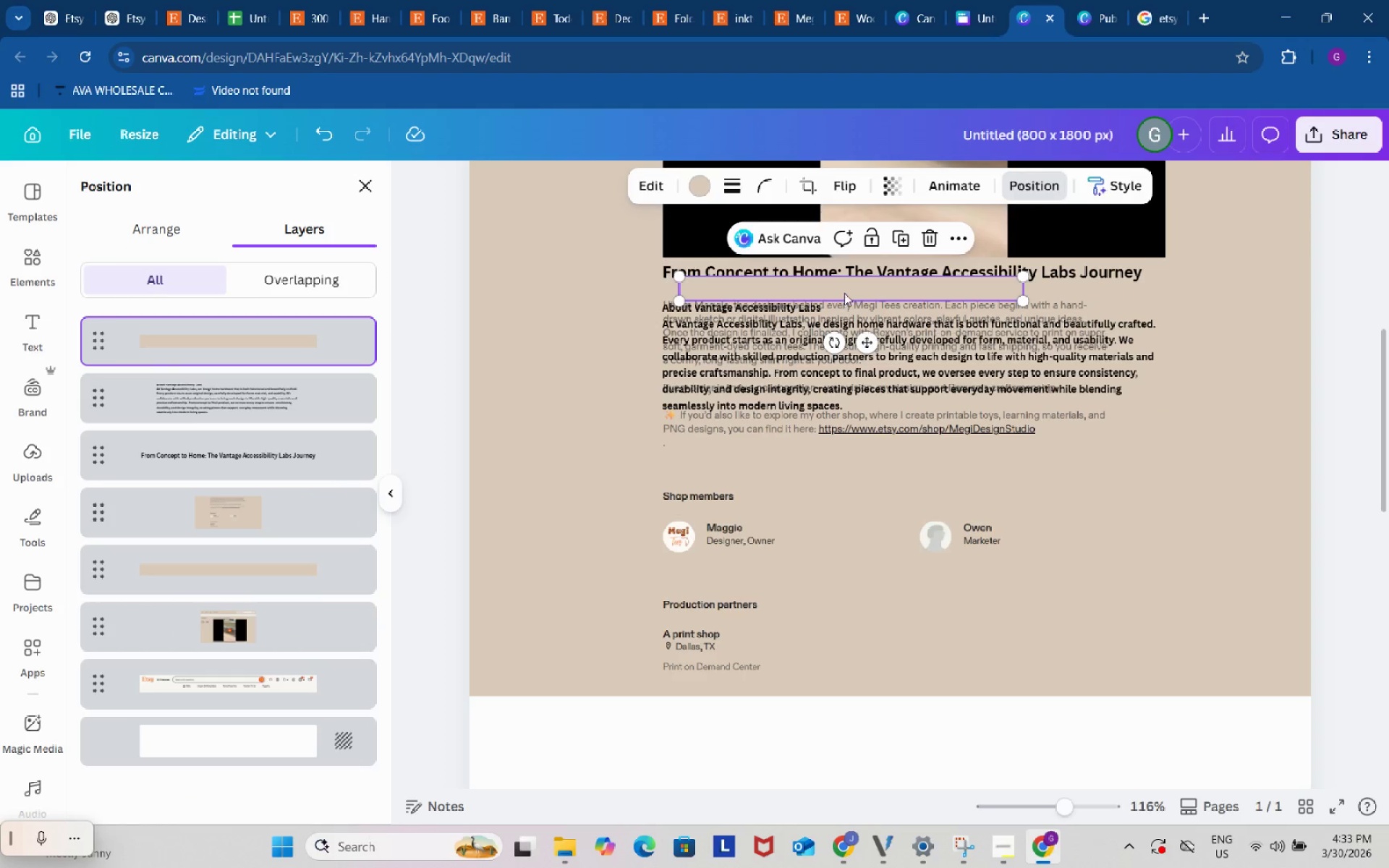 
left_click_drag(start_coordinate=[846, 289], to_coordinate=[819, 306])
 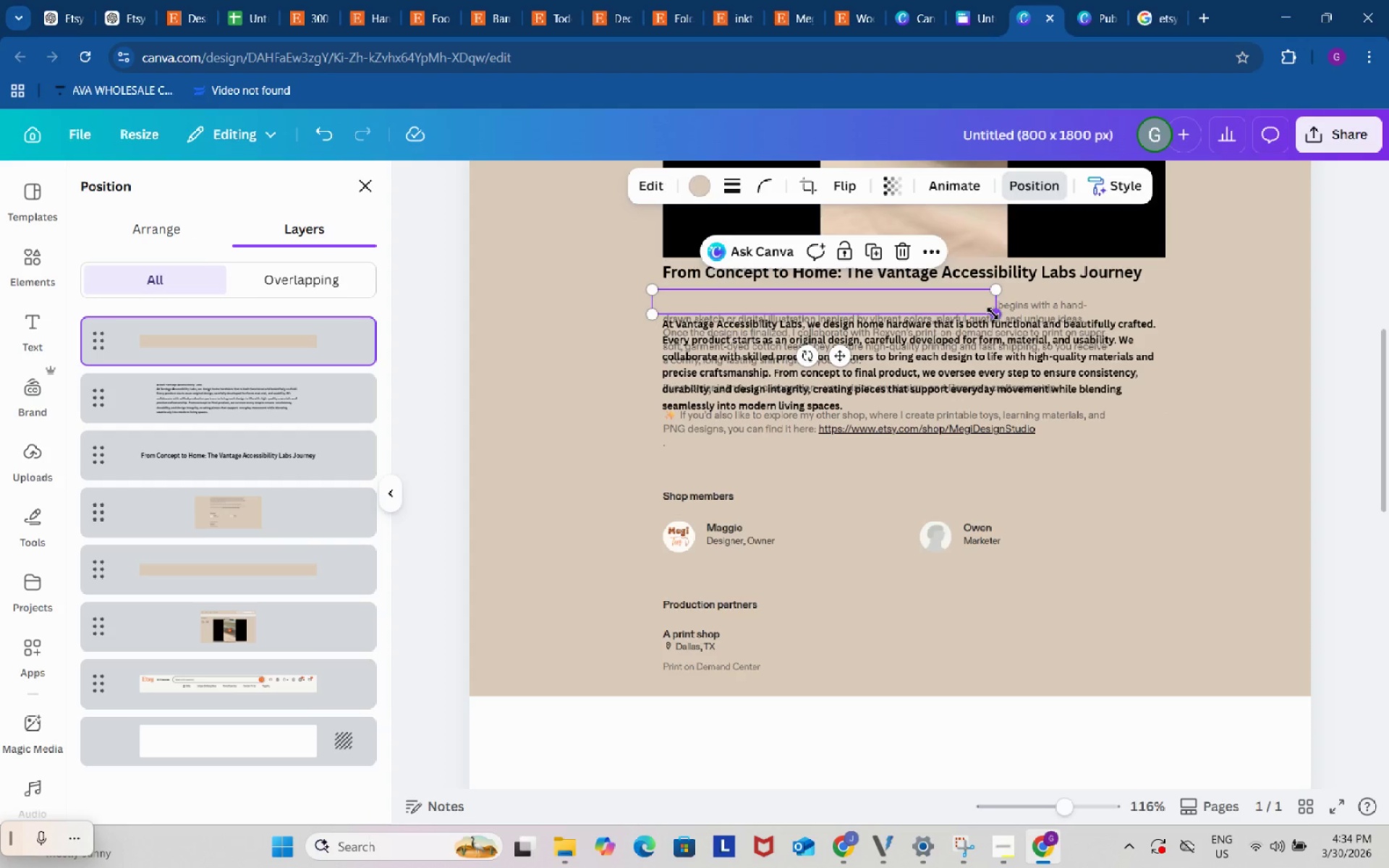 
left_click_drag(start_coordinate=[993, 313], to_coordinate=[1137, 438])
 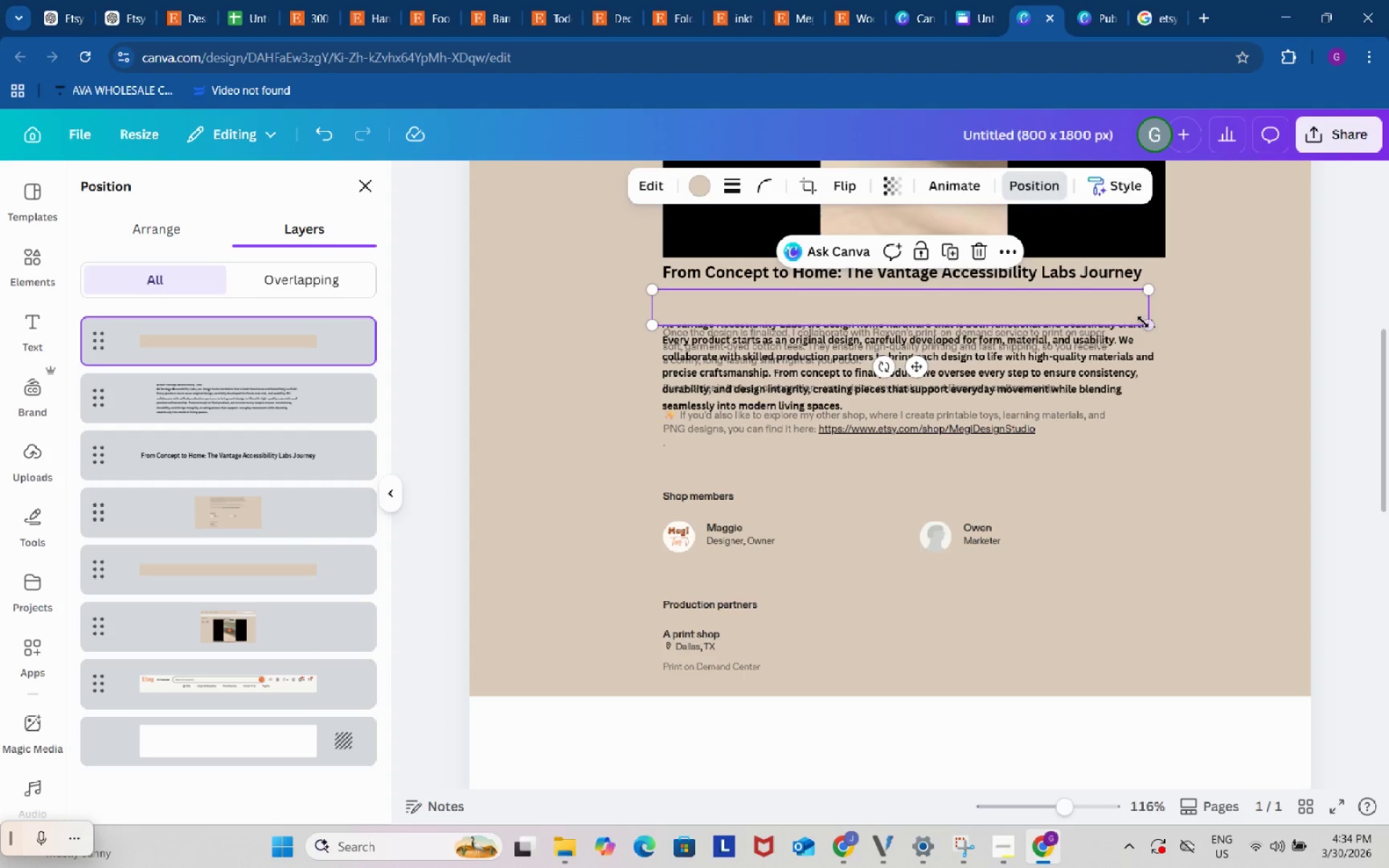 
left_click_drag(start_coordinate=[1144, 322], to_coordinate=[1144, 356])
 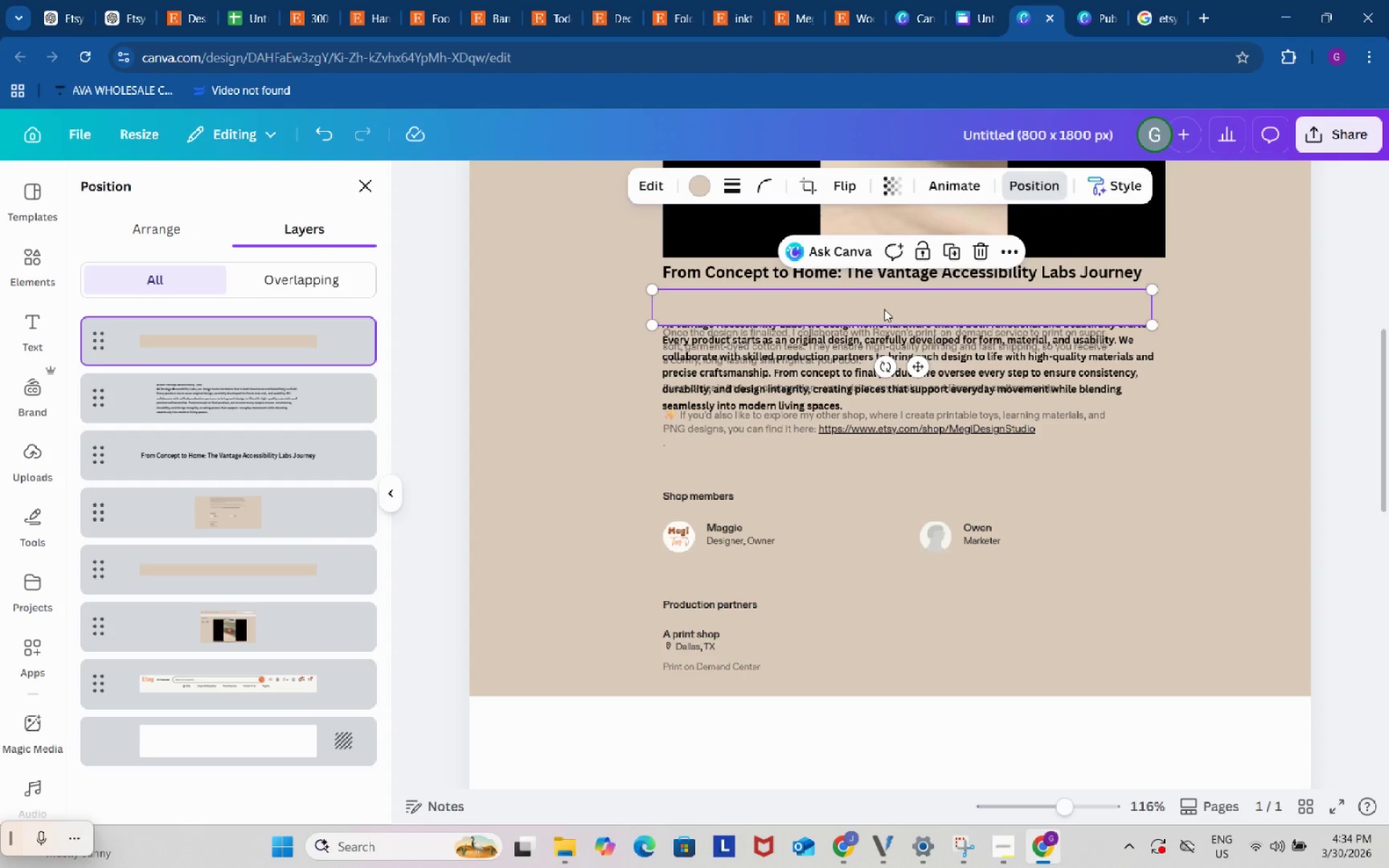 
left_click_drag(start_coordinate=[885, 308], to_coordinate=[888, 313])
 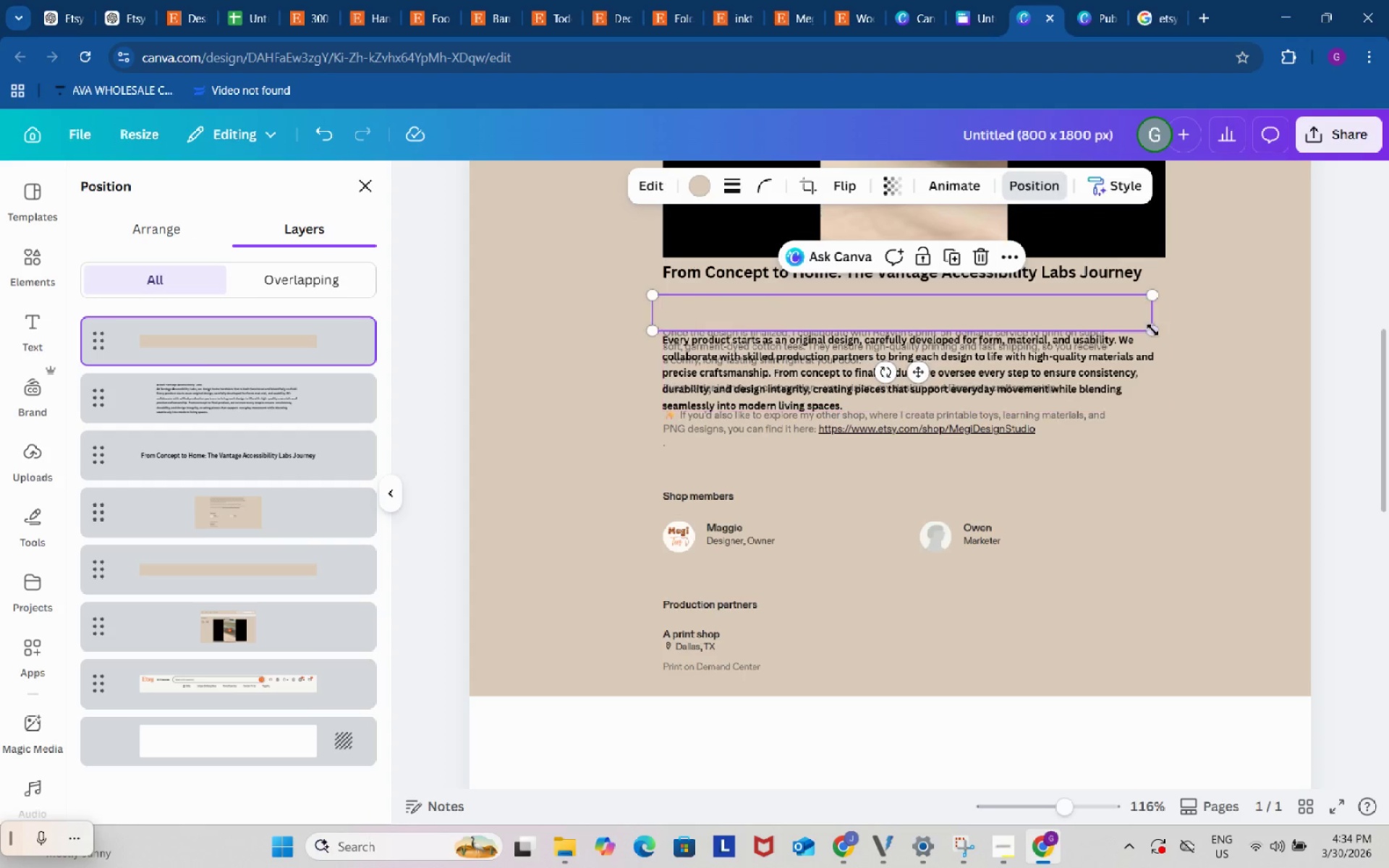 
left_click_drag(start_coordinate=[1152, 330], to_coordinate=[1278, 478])
 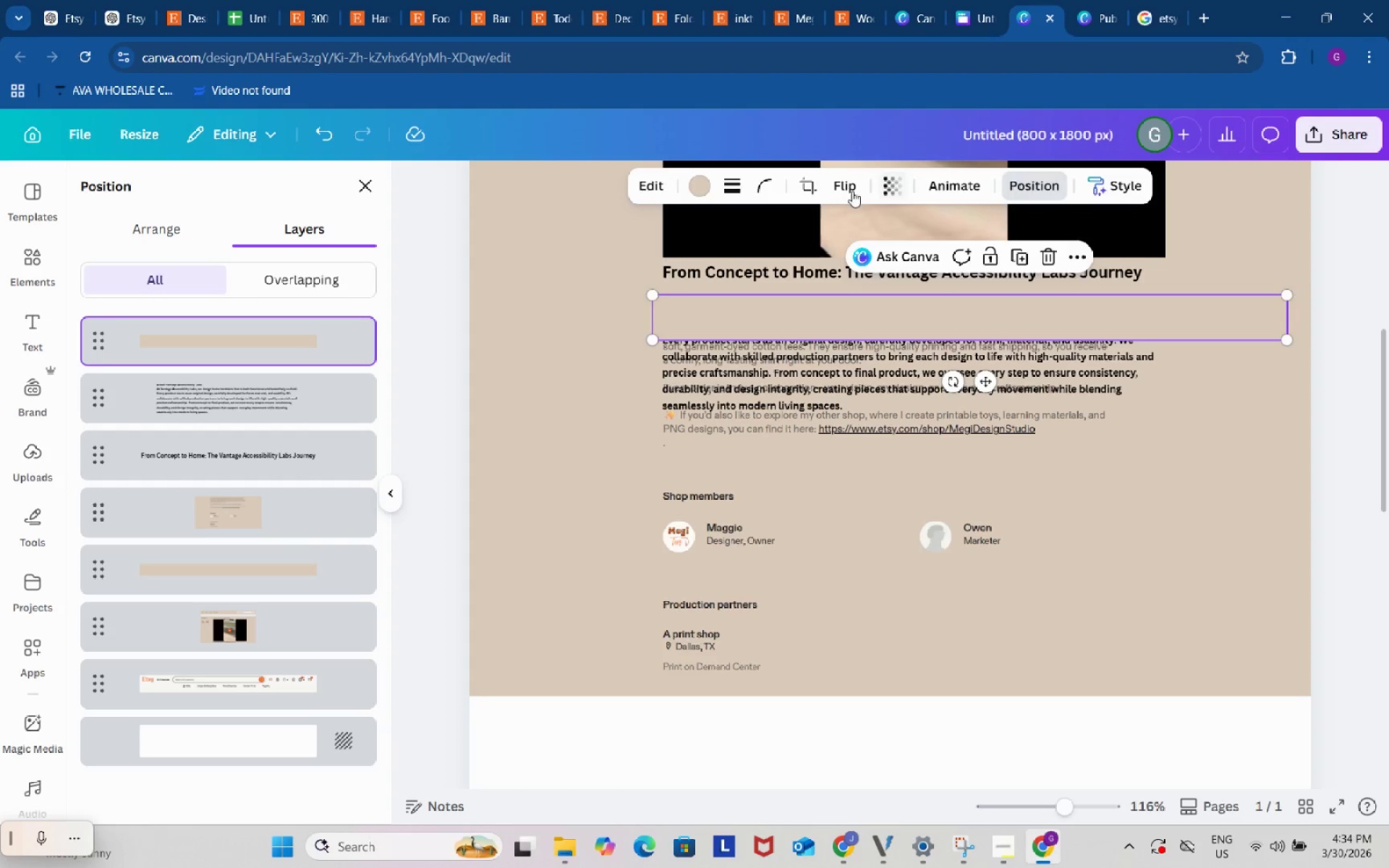 
left_click([807, 187])
 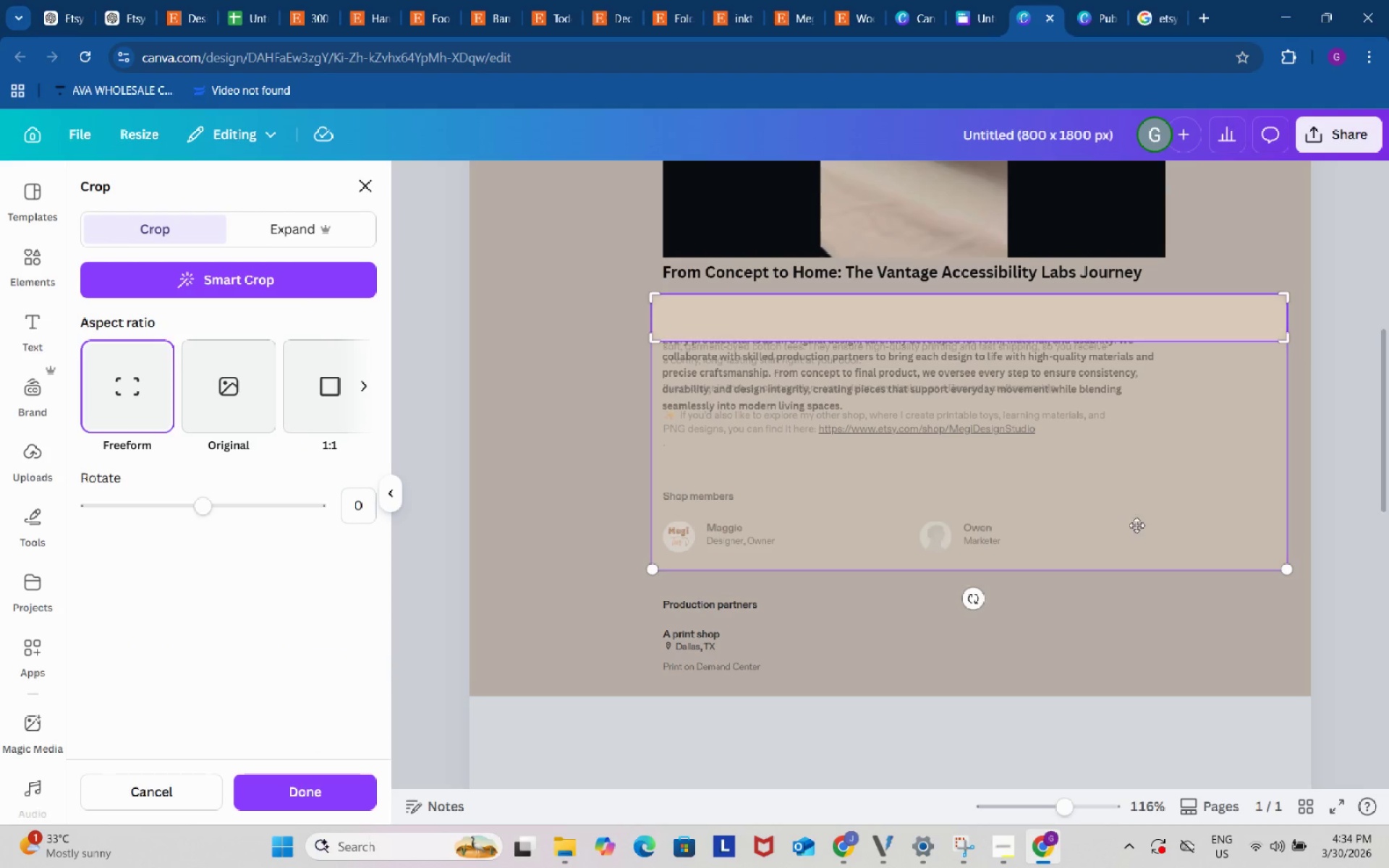 
left_click([1135, 512])
 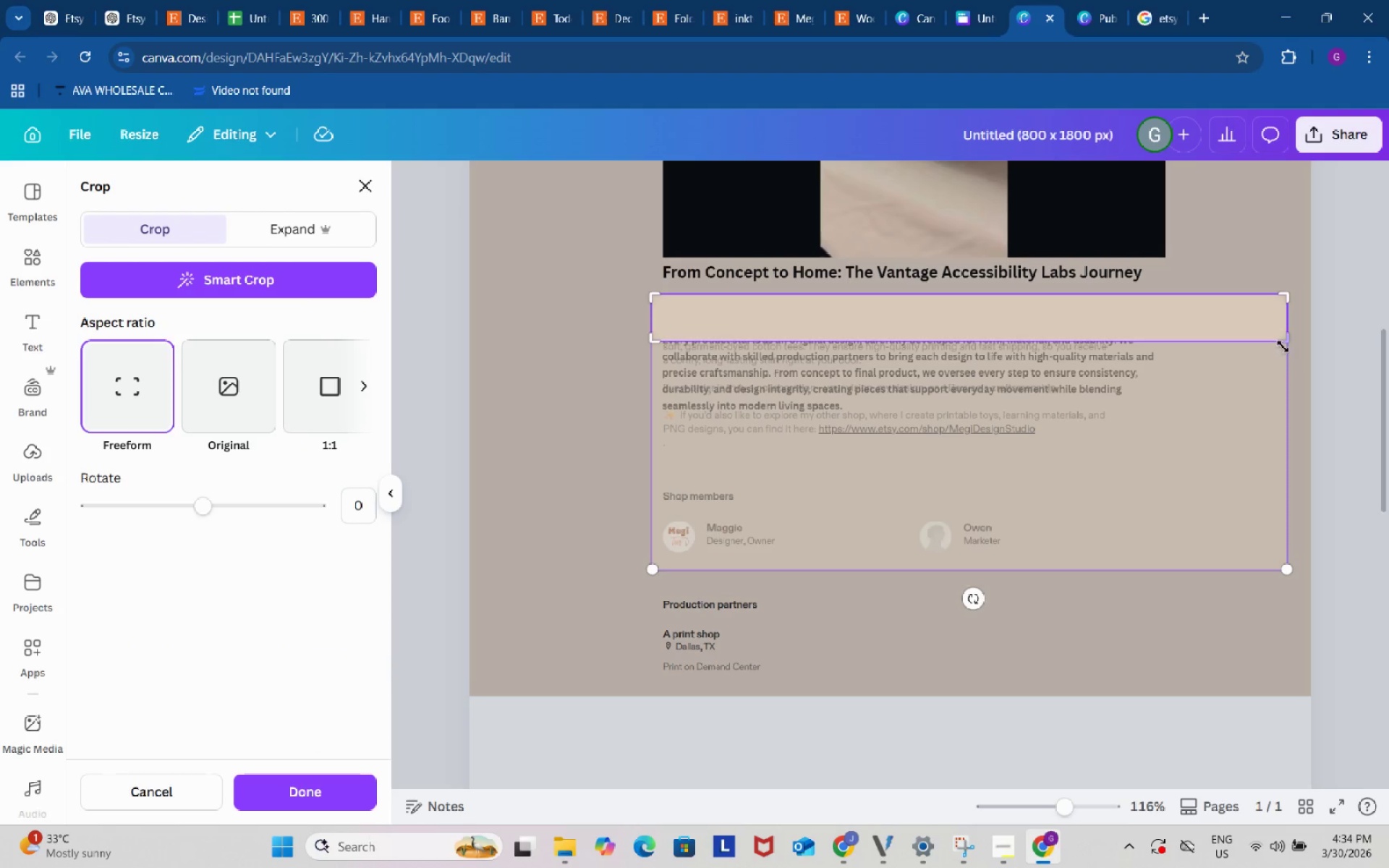 
left_click_drag(start_coordinate=[1284, 339], to_coordinate=[1278, 459])
 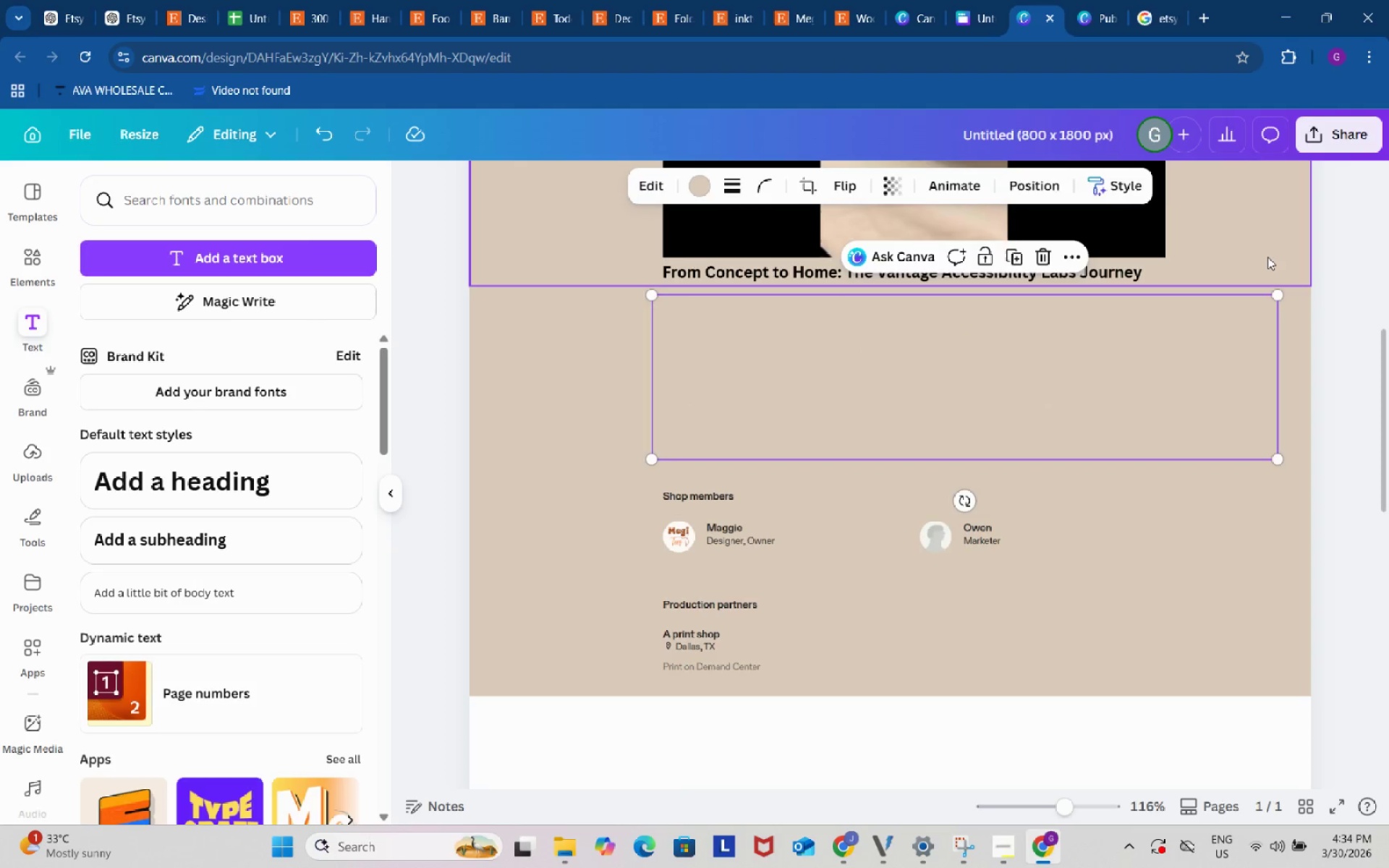 
double_click([1267, 257])
 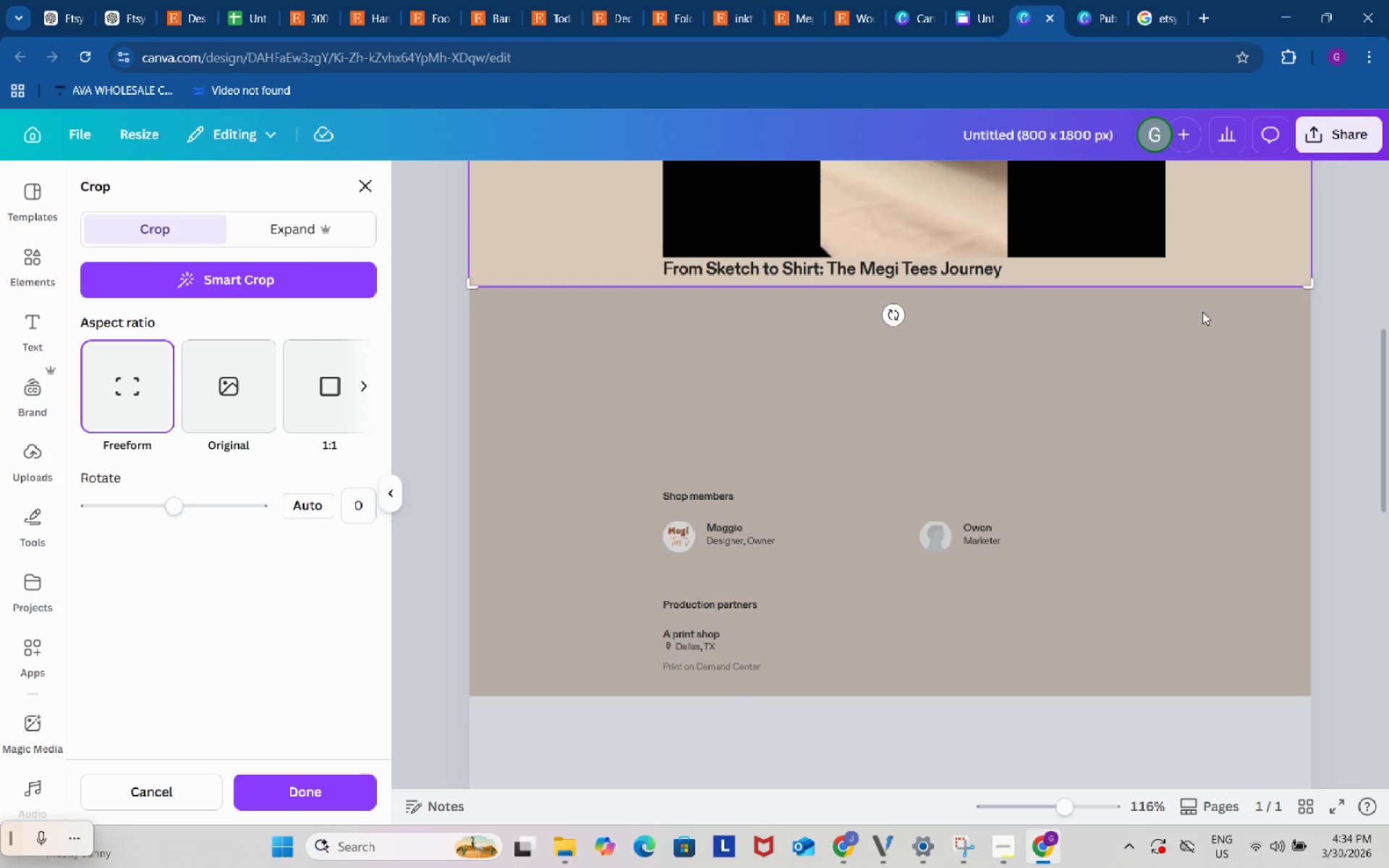 
left_click([1210, 446])
 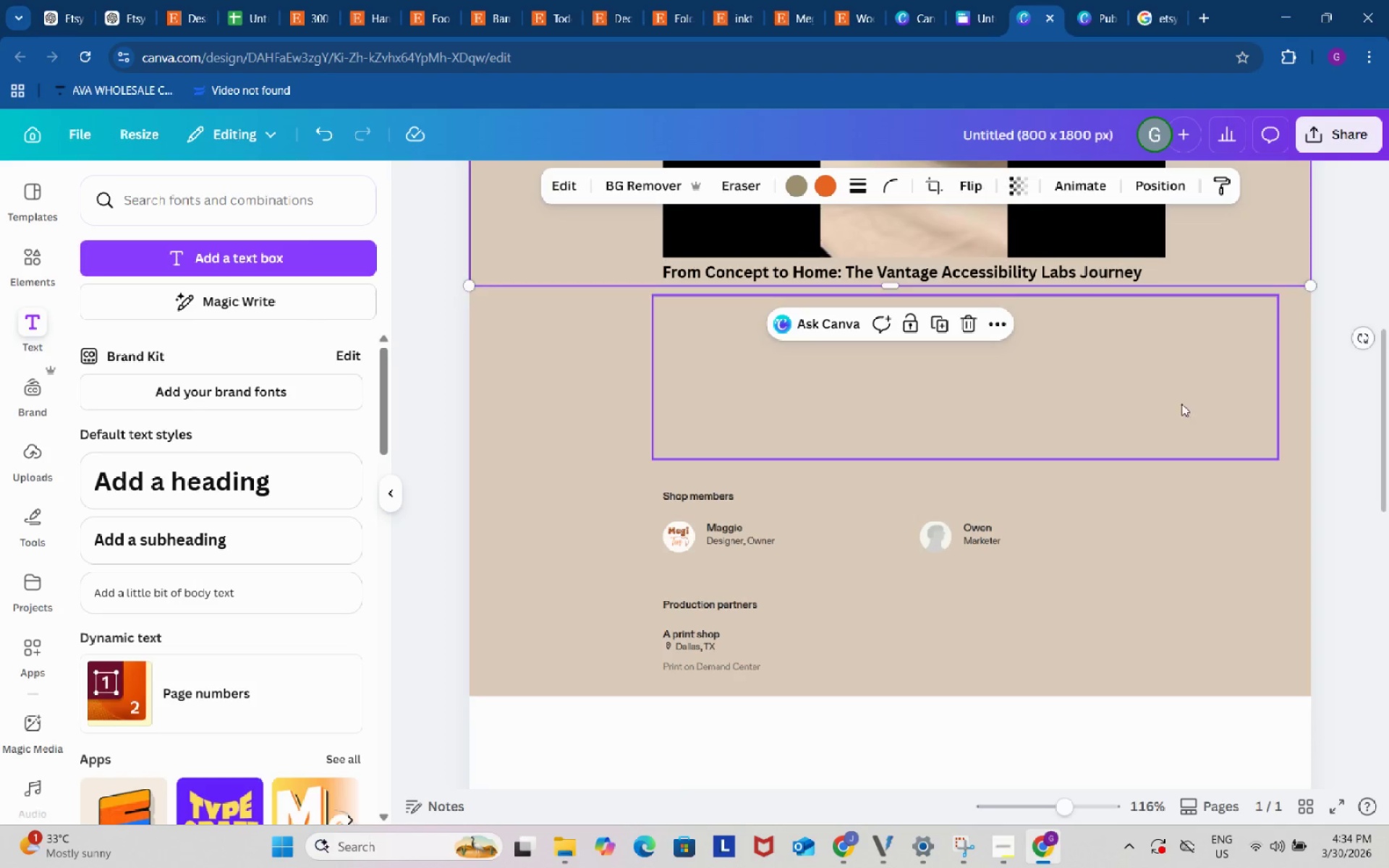 
left_click([1165, 401])
 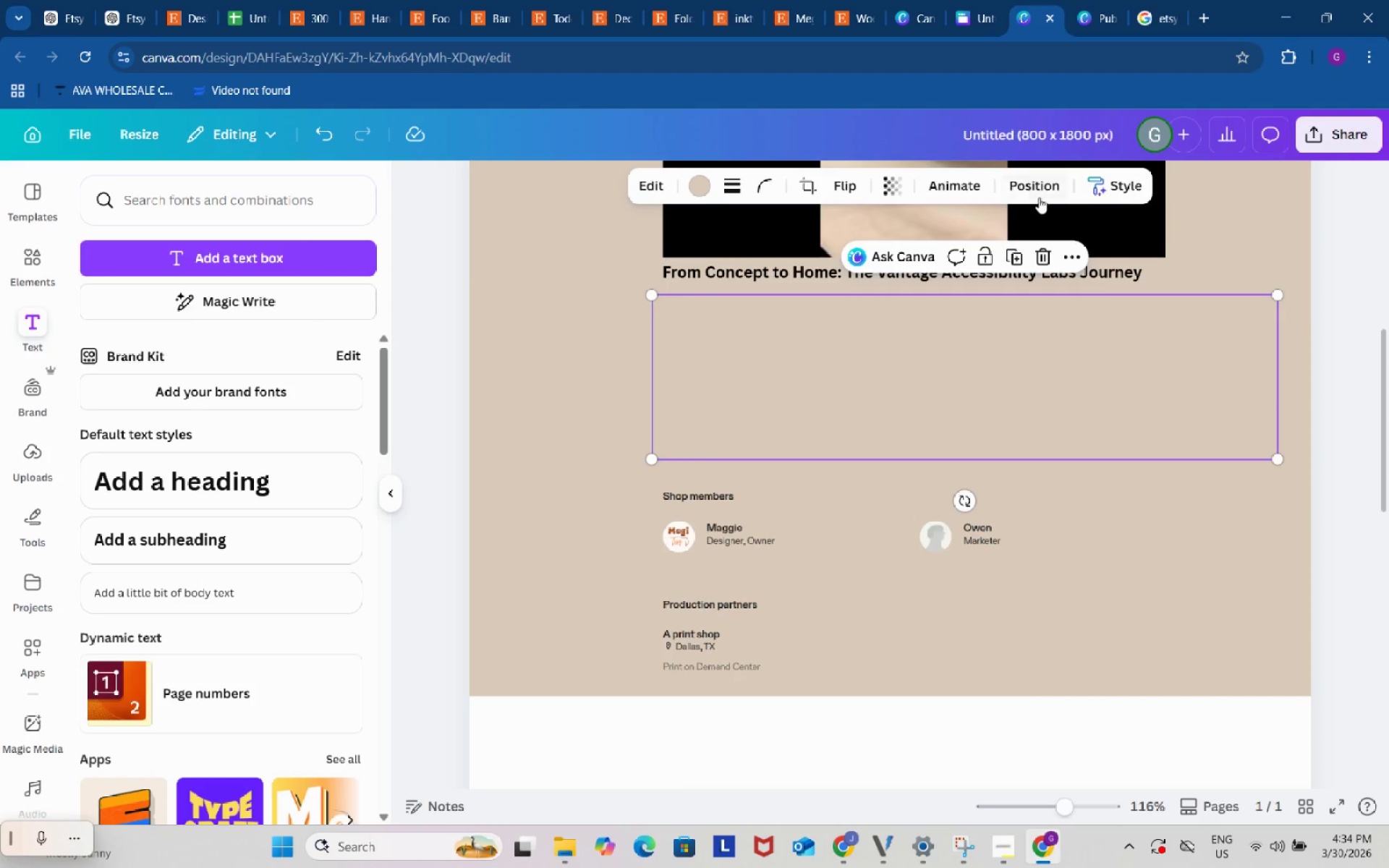 
left_click([1038, 191])
 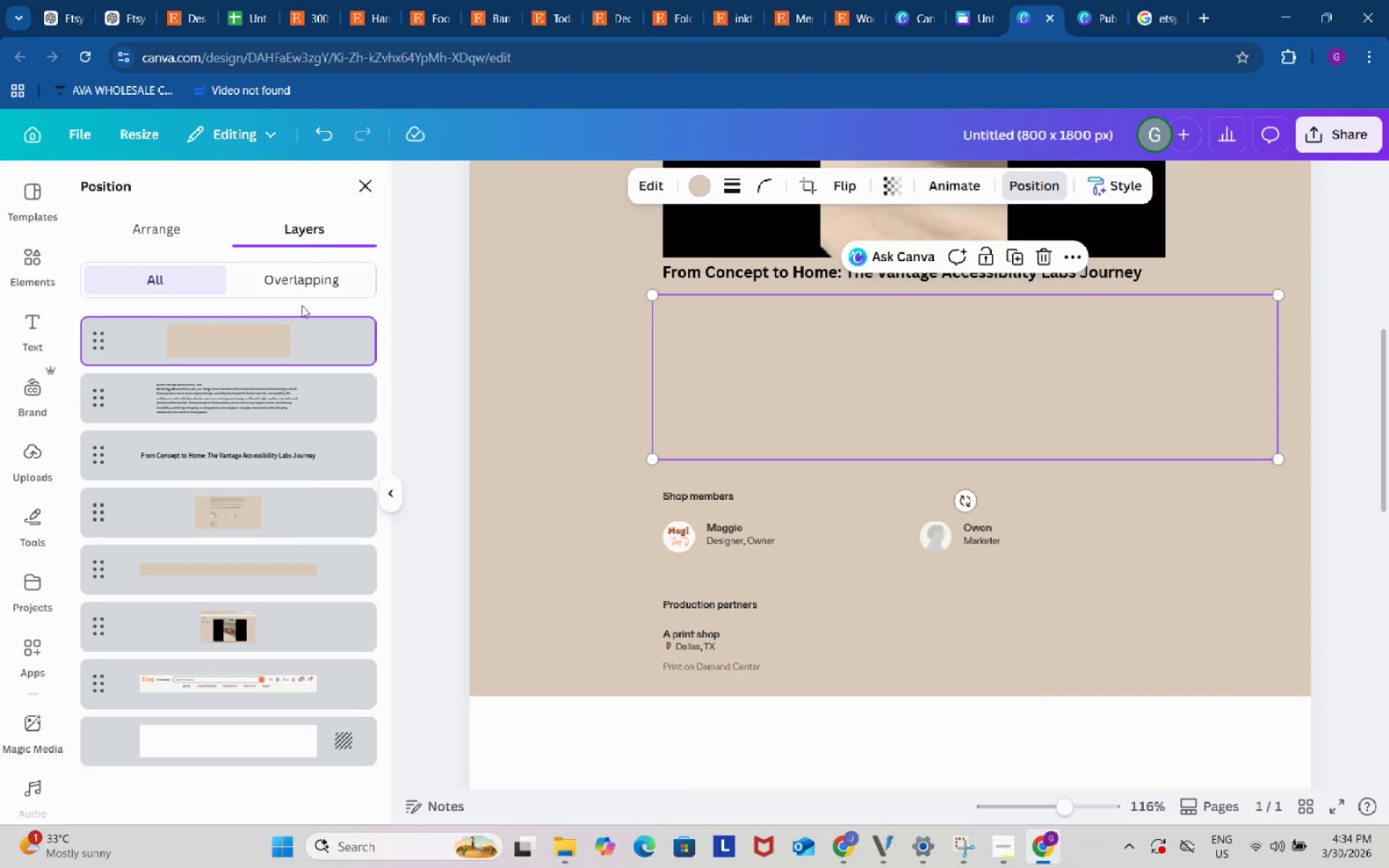 
left_click_drag(start_coordinate=[312, 340], to_coordinate=[318, 418])
 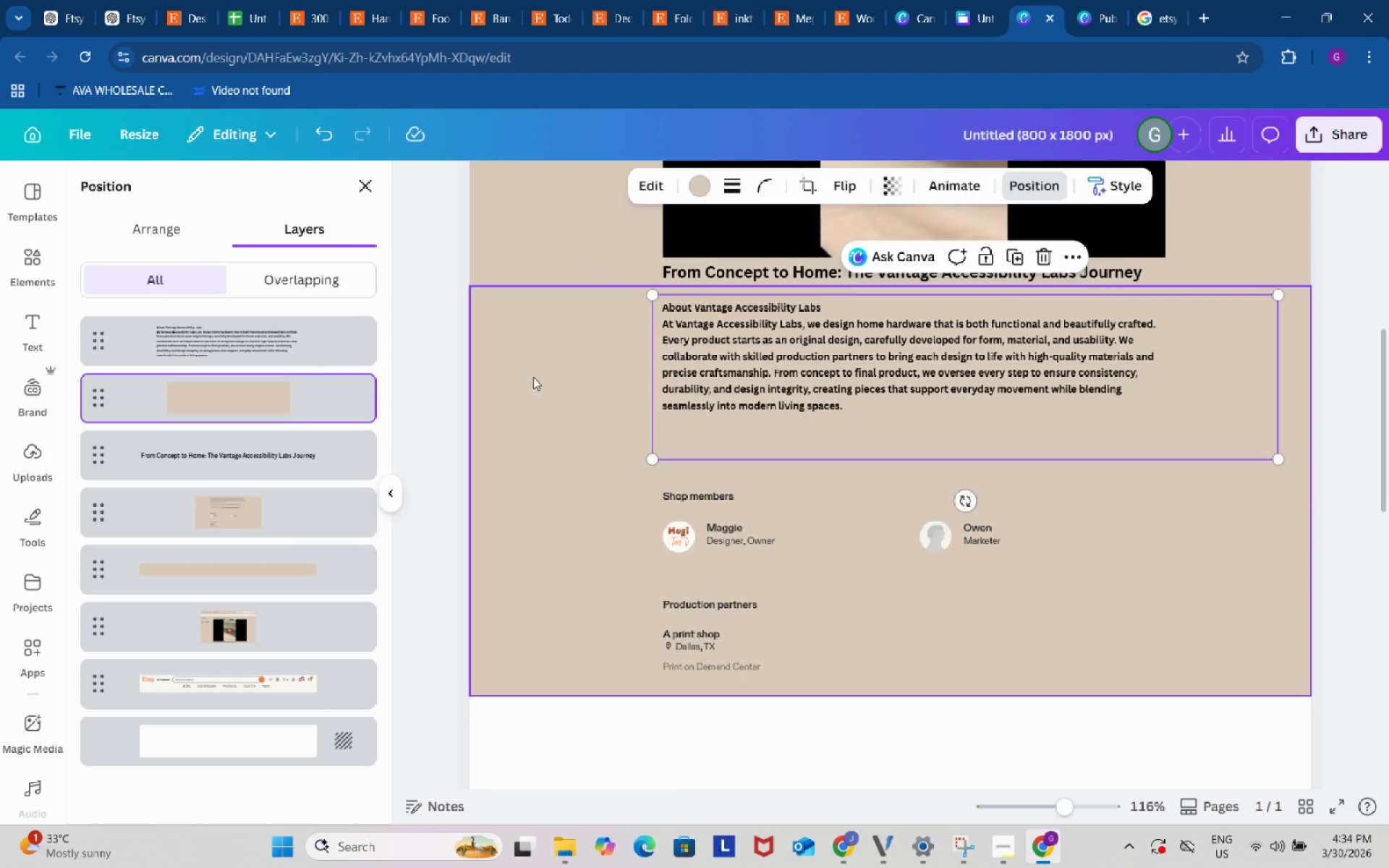 
double_click([533, 377])
 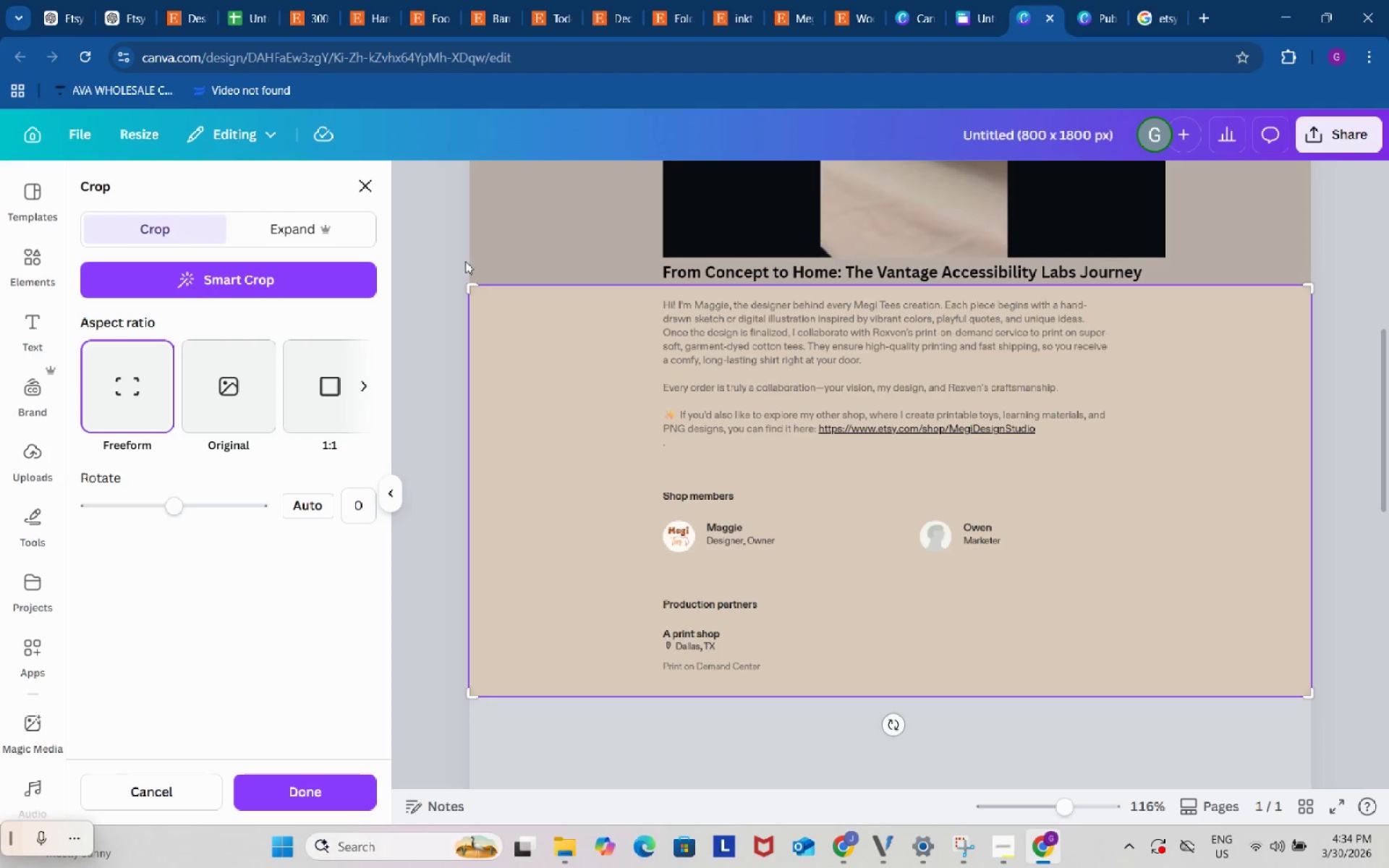 
left_click([437, 243])
 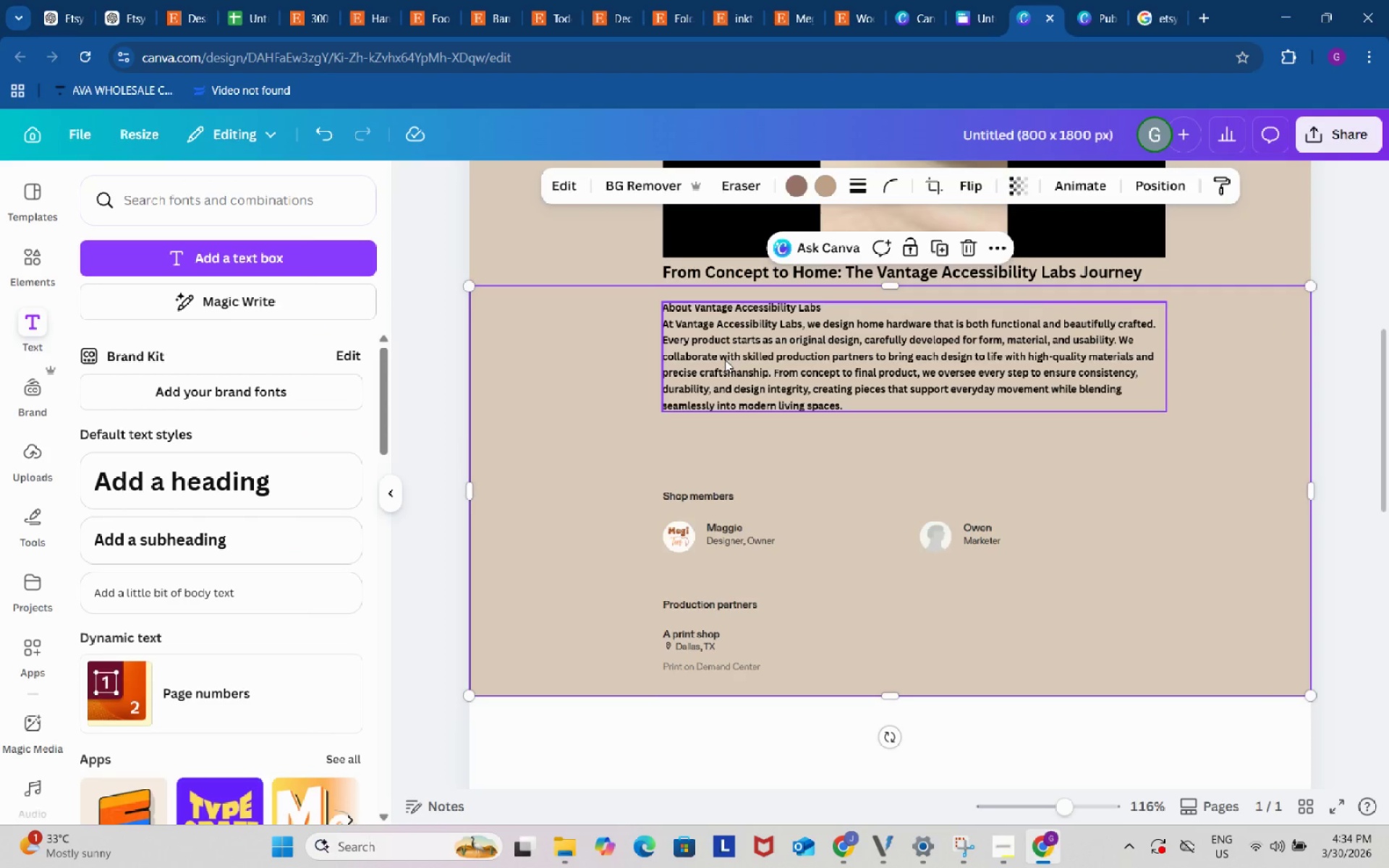 
left_click([729, 360])
 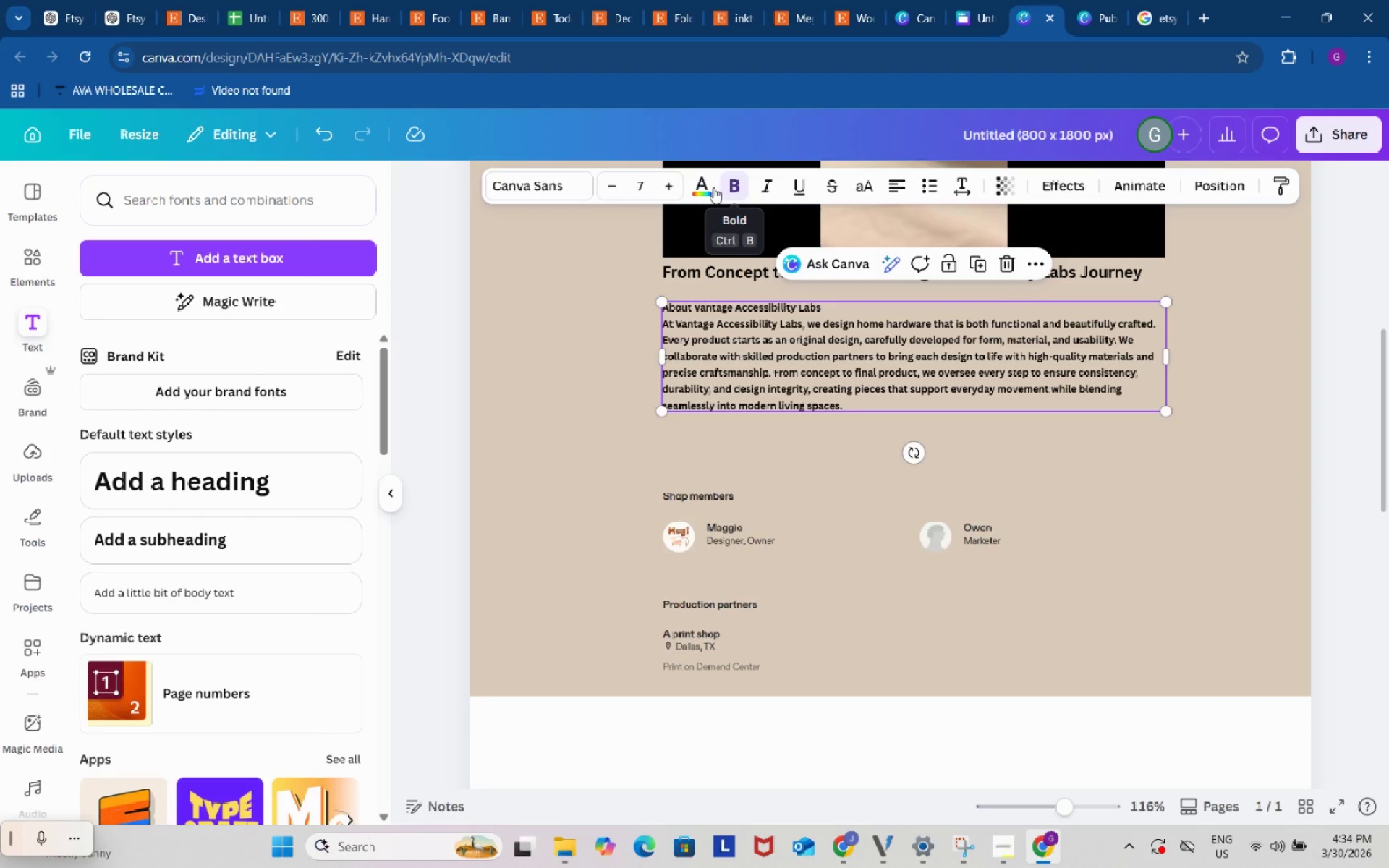 
left_click([702, 186])
 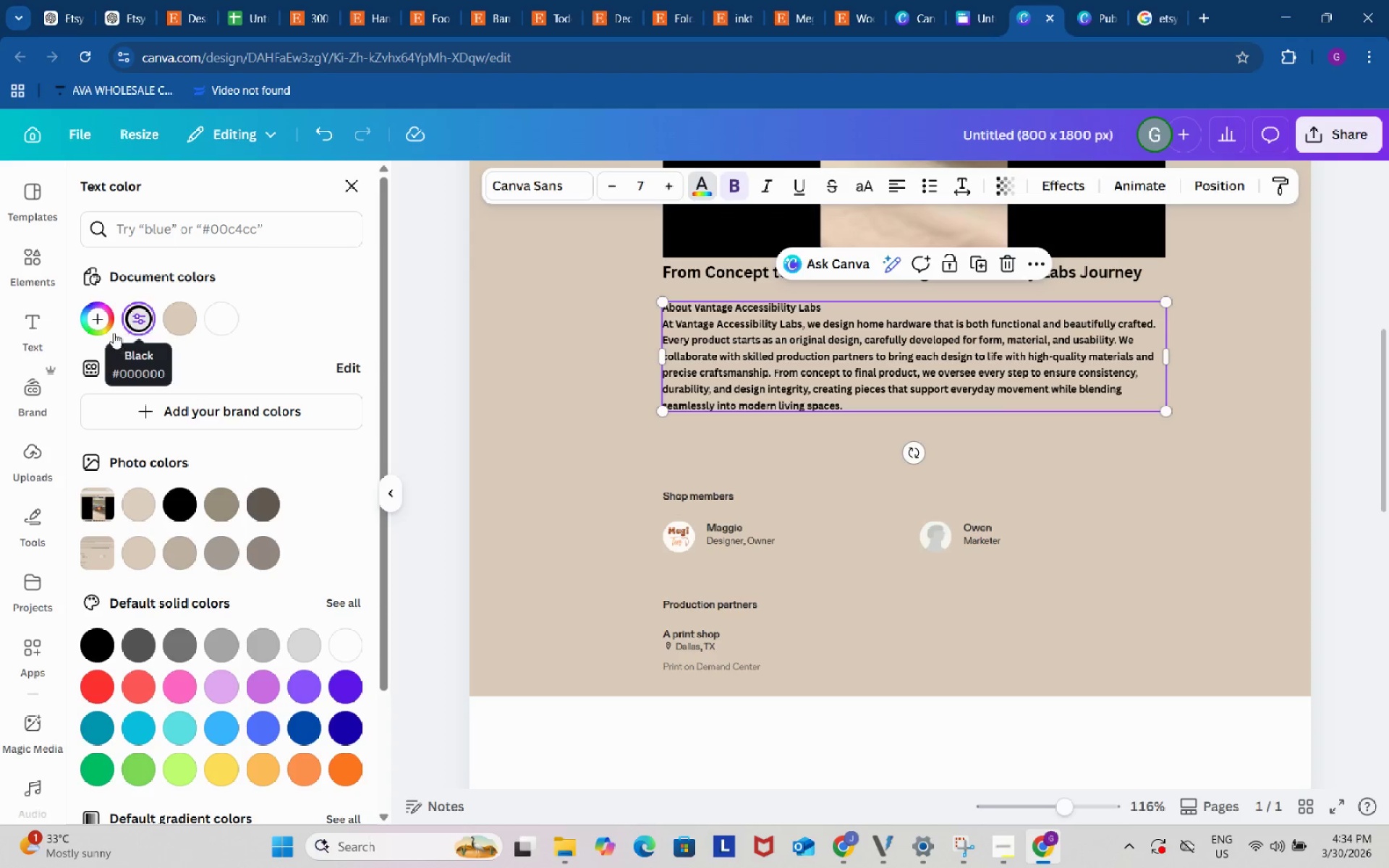 
left_click([106, 331])
 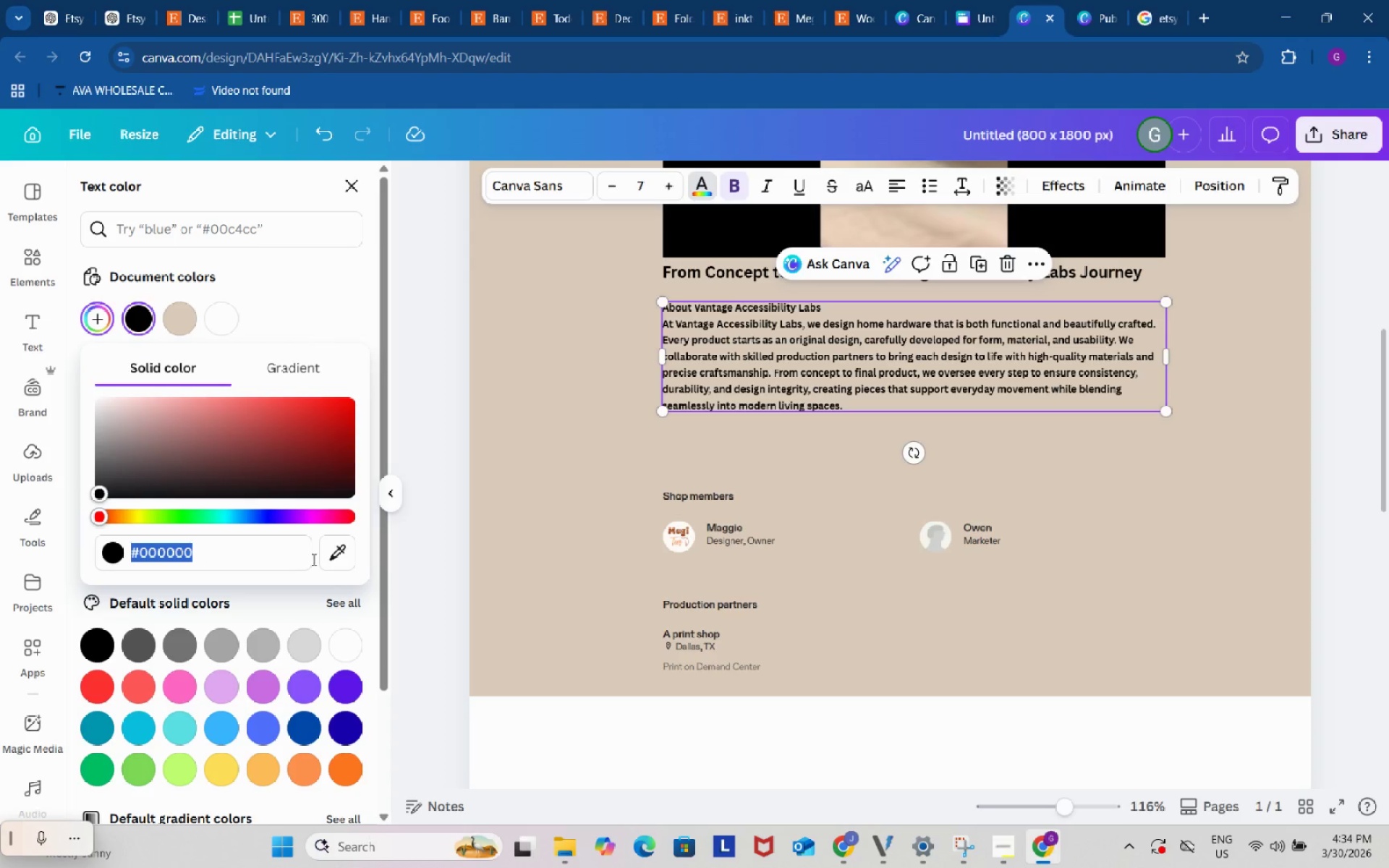 
left_click([331, 561])
 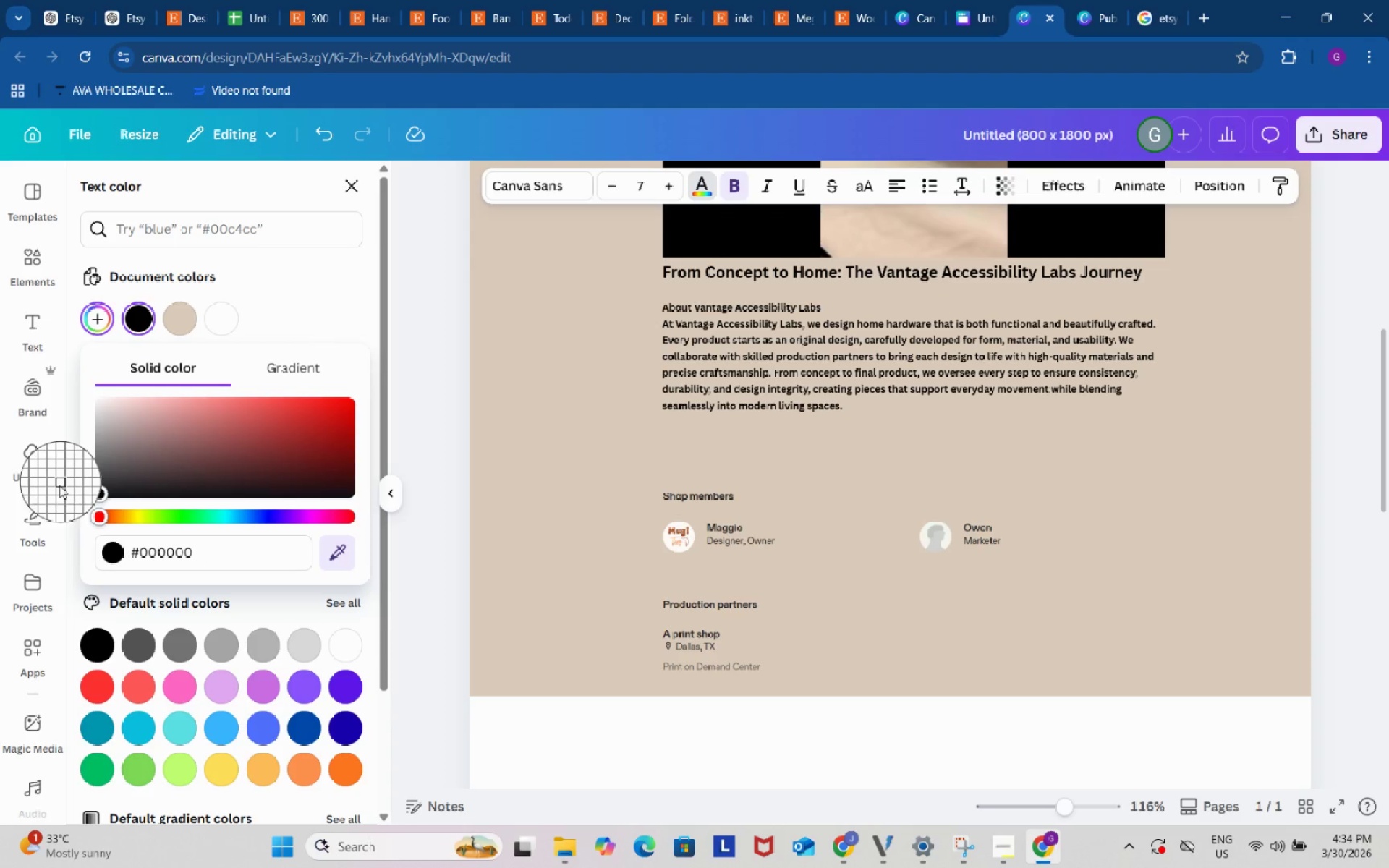 
wait(6.64)
 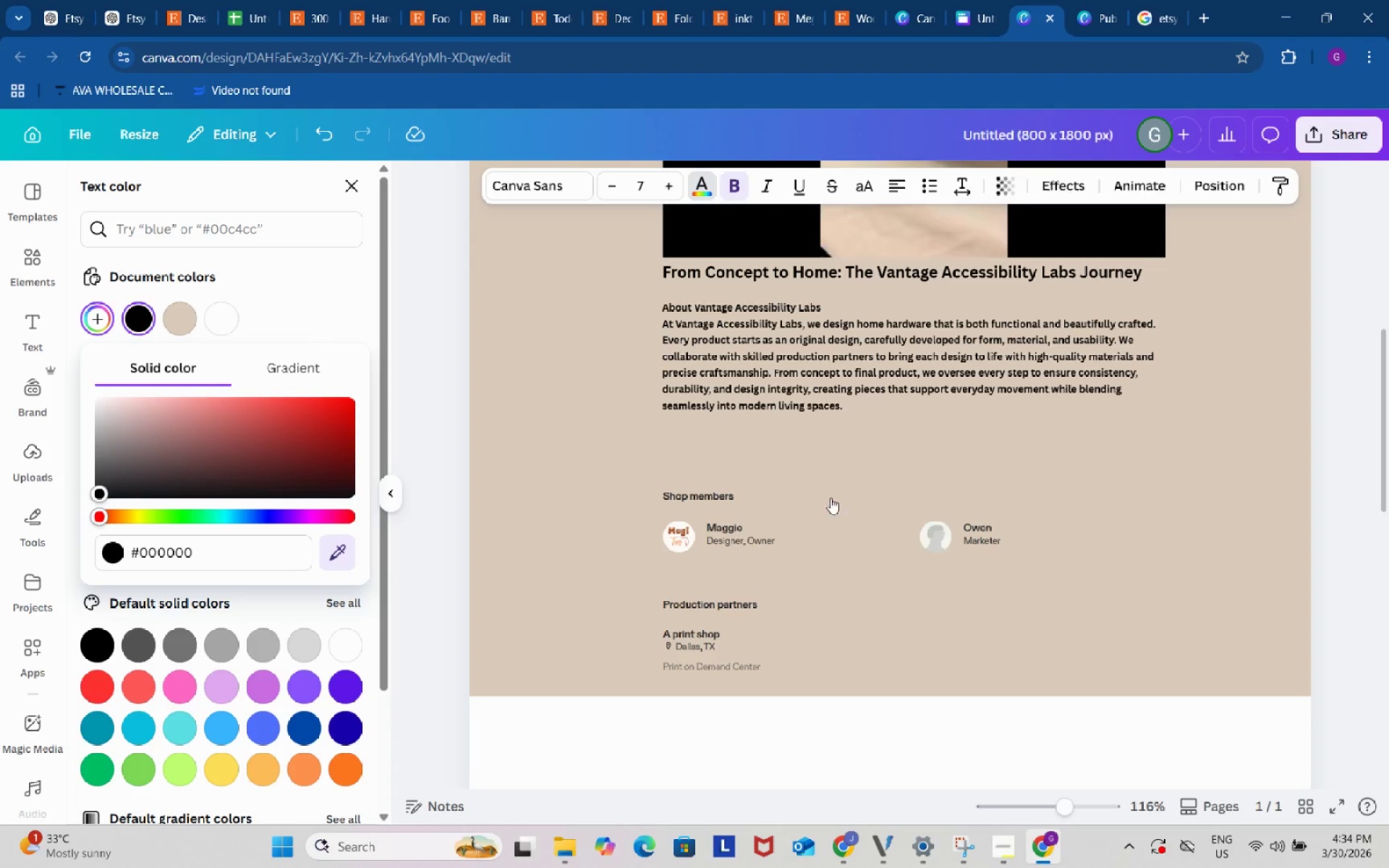 
left_click([105, 444])
 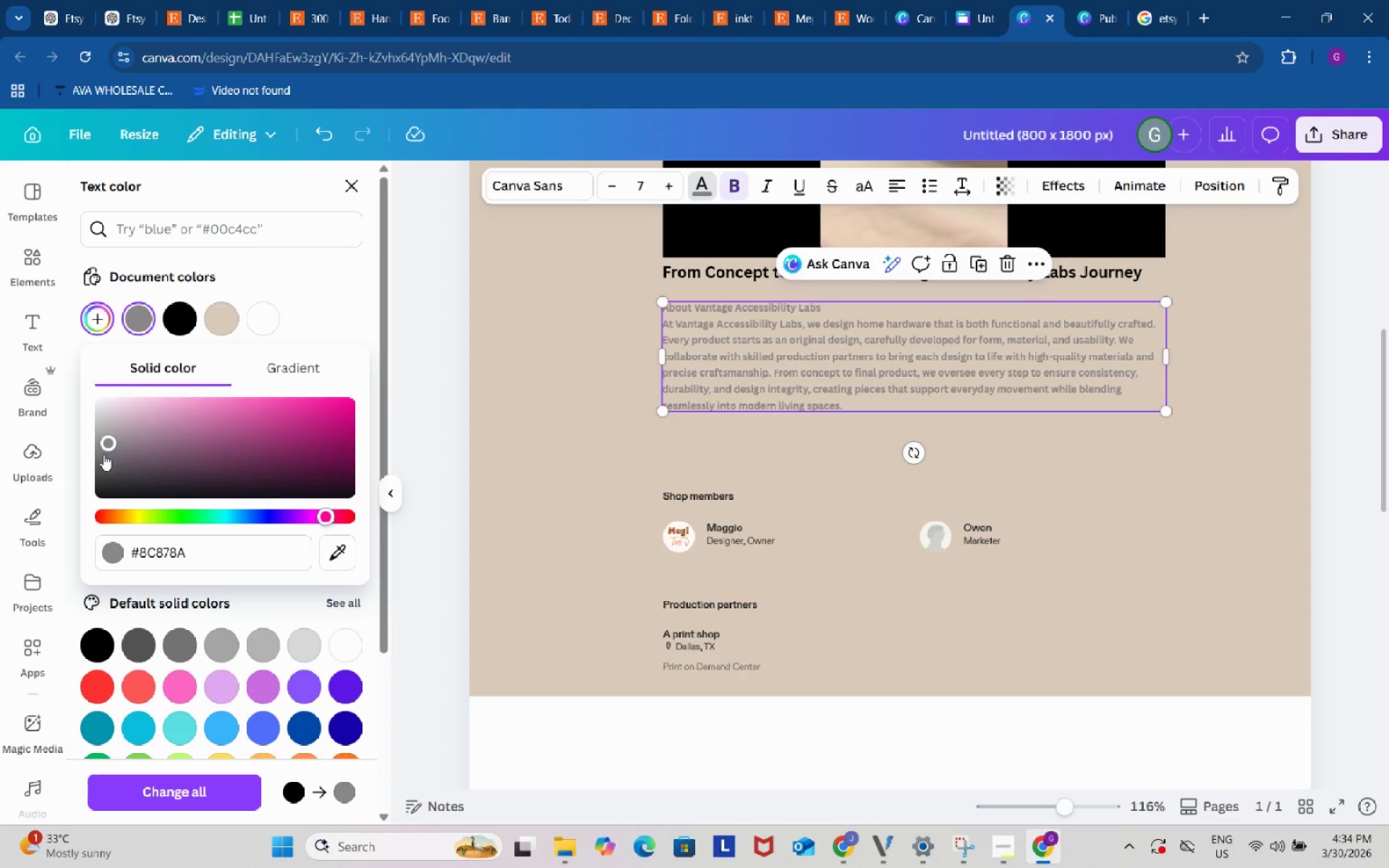 
left_click_drag(start_coordinate=[105, 448], to_coordinate=[91, 473])
 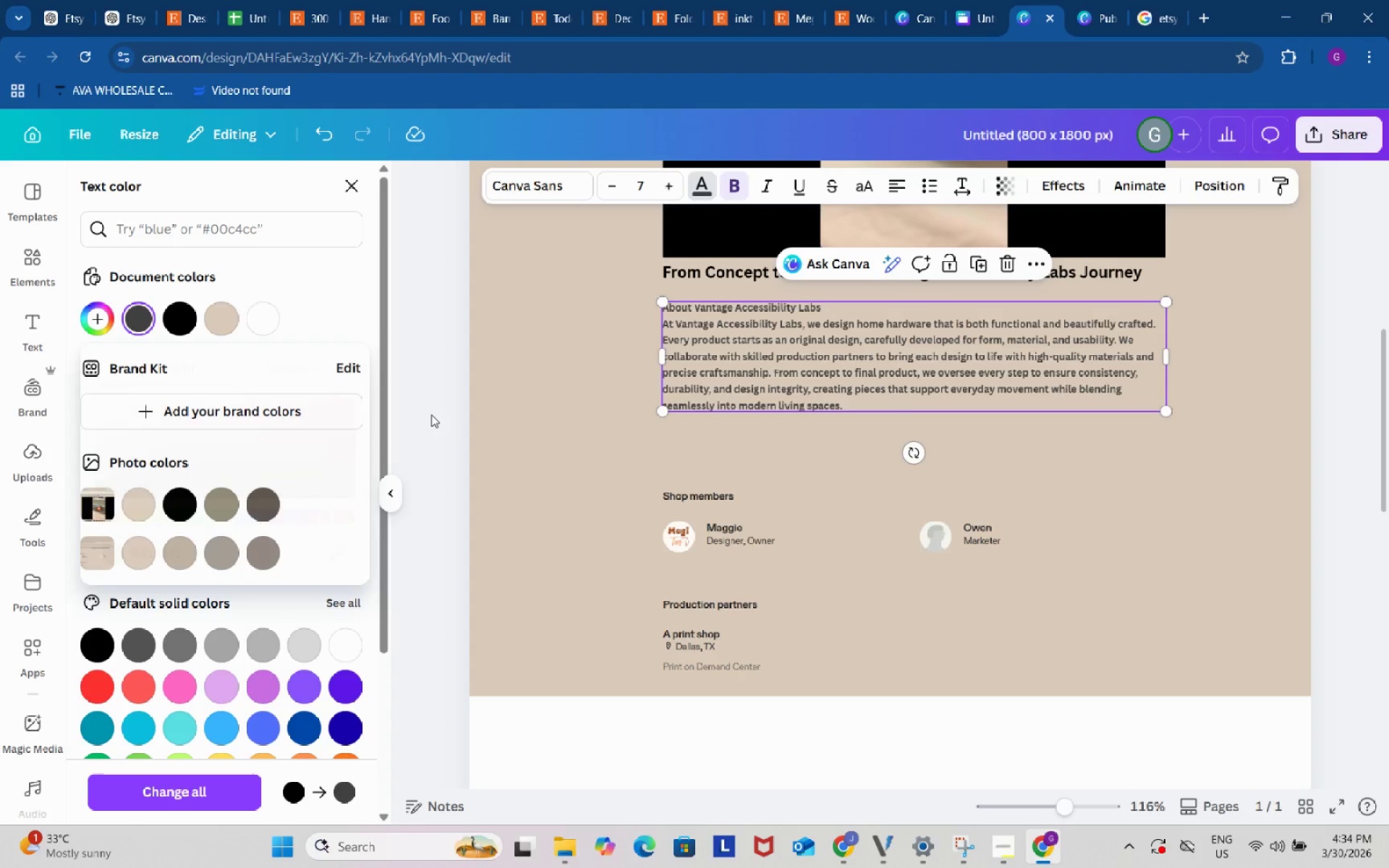 
double_click([431, 414])
 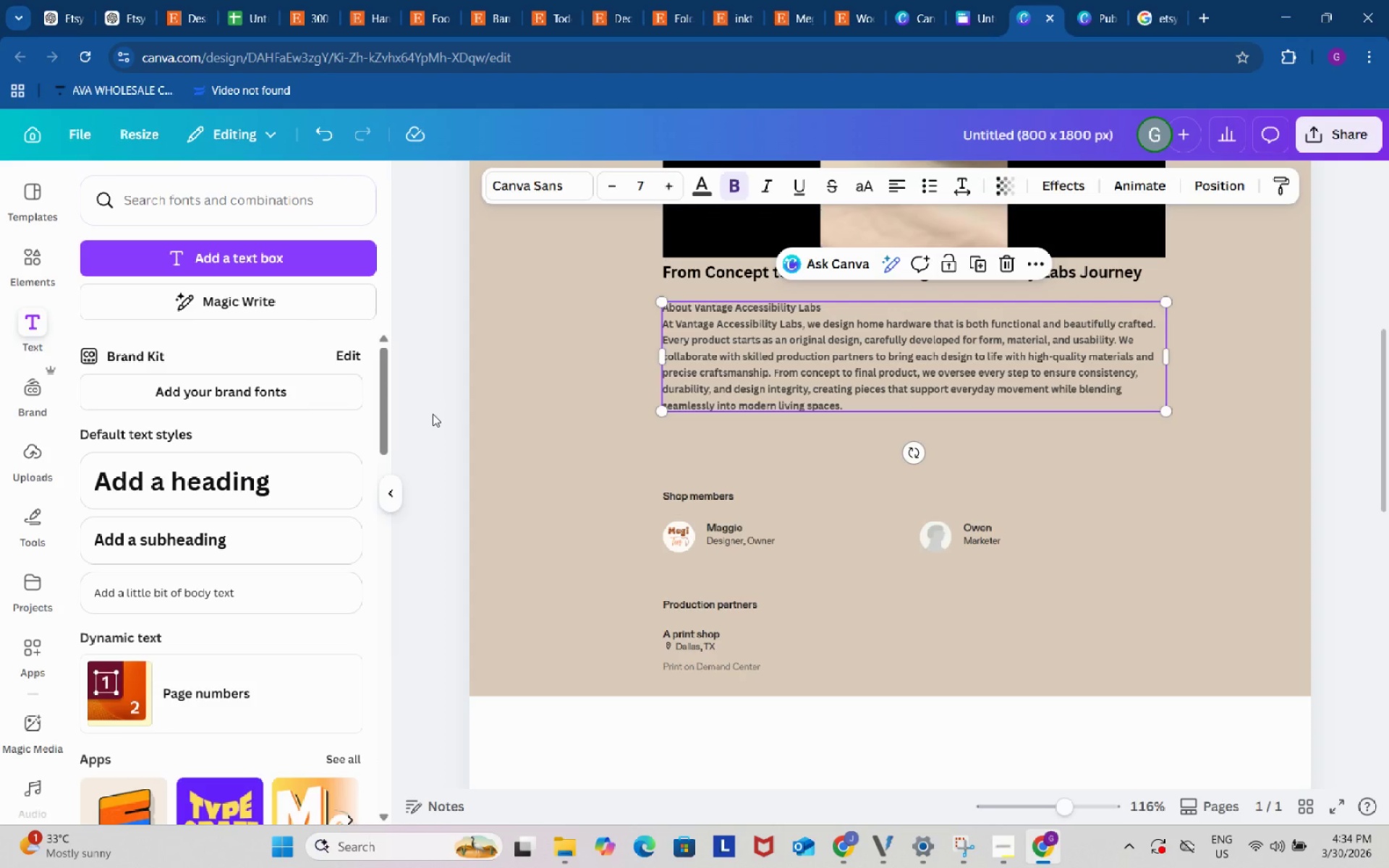 
left_click([436, 416])
 